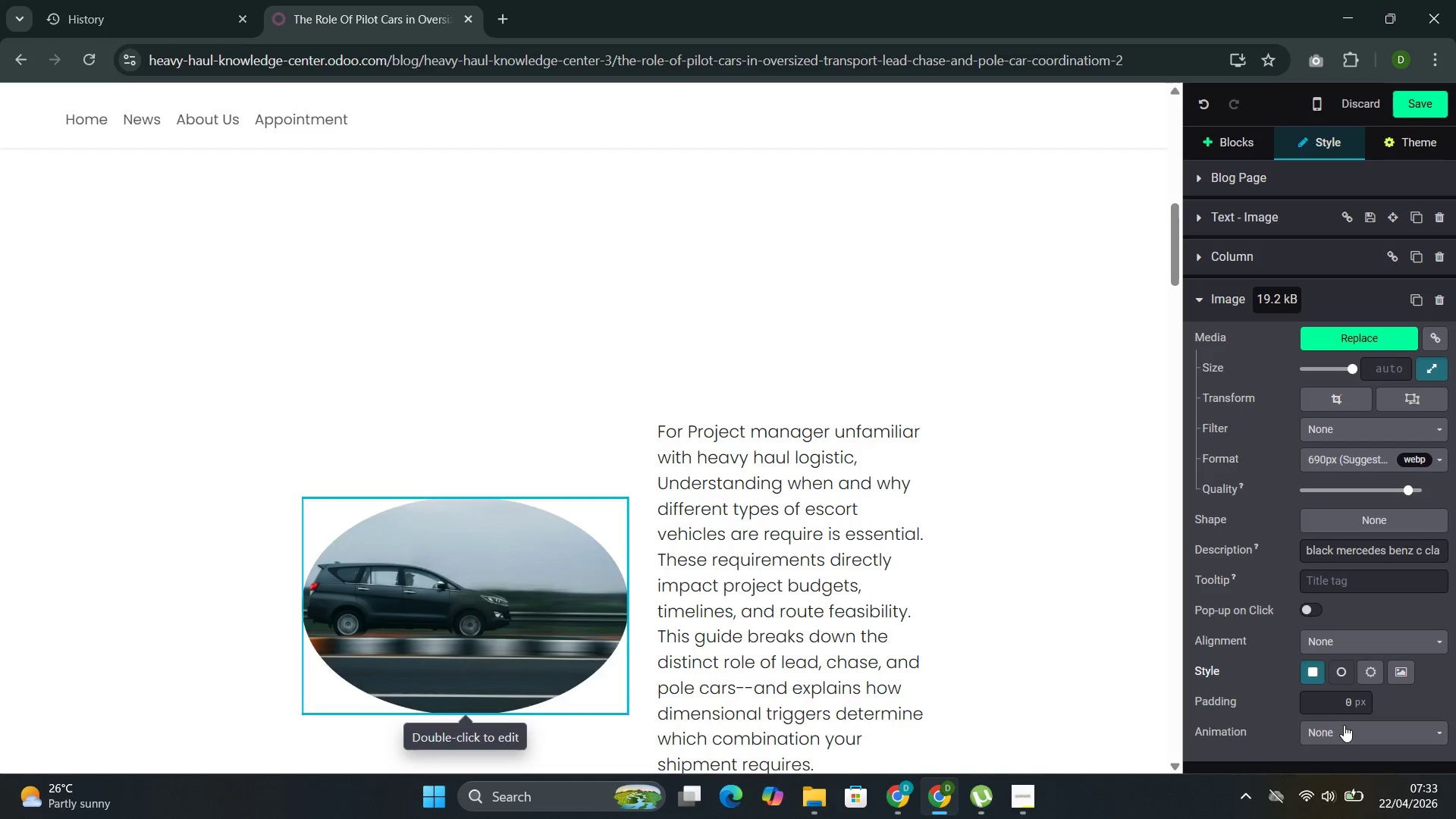 
left_click([1344, 734])
 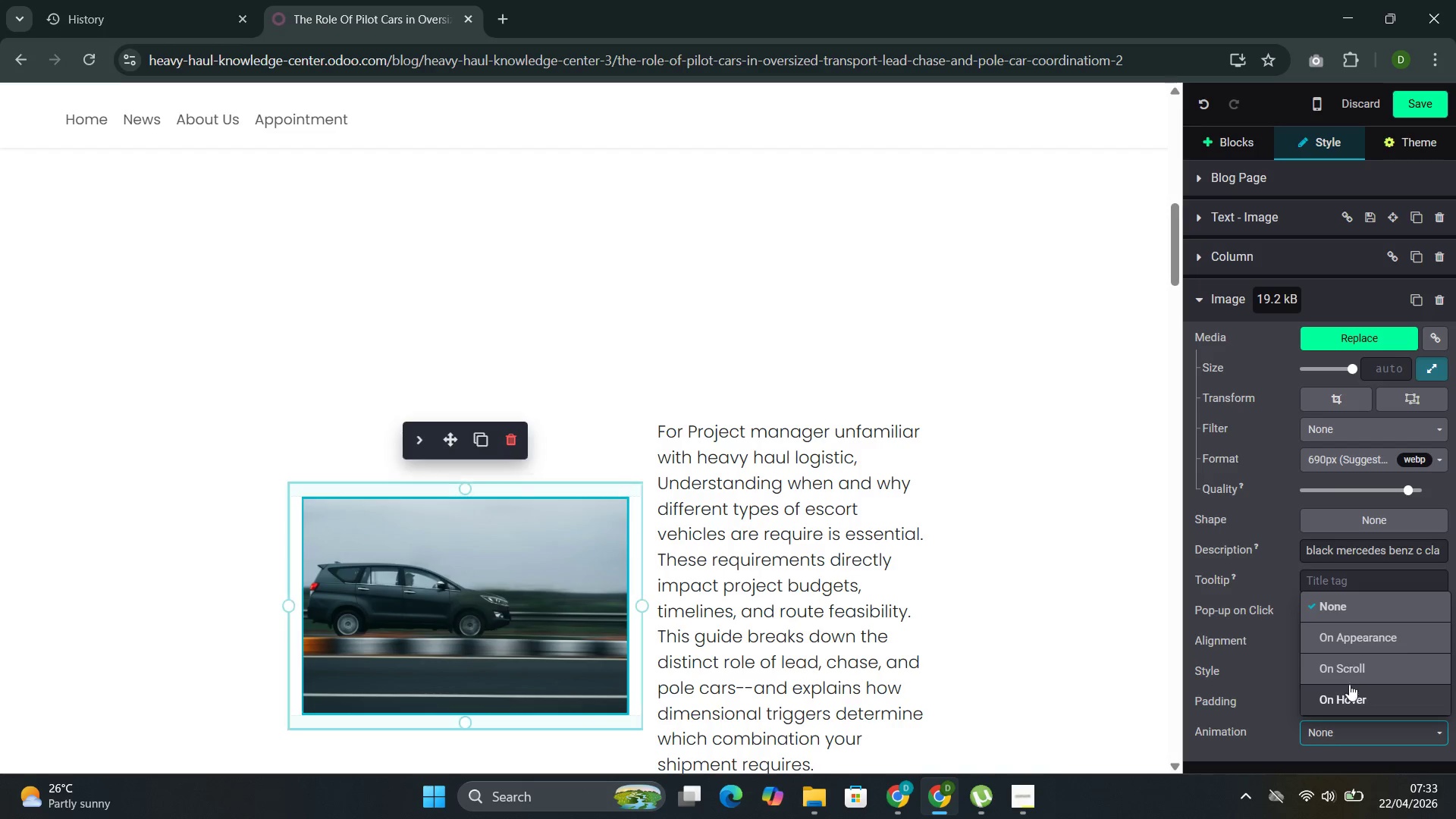 
left_click([1358, 665])
 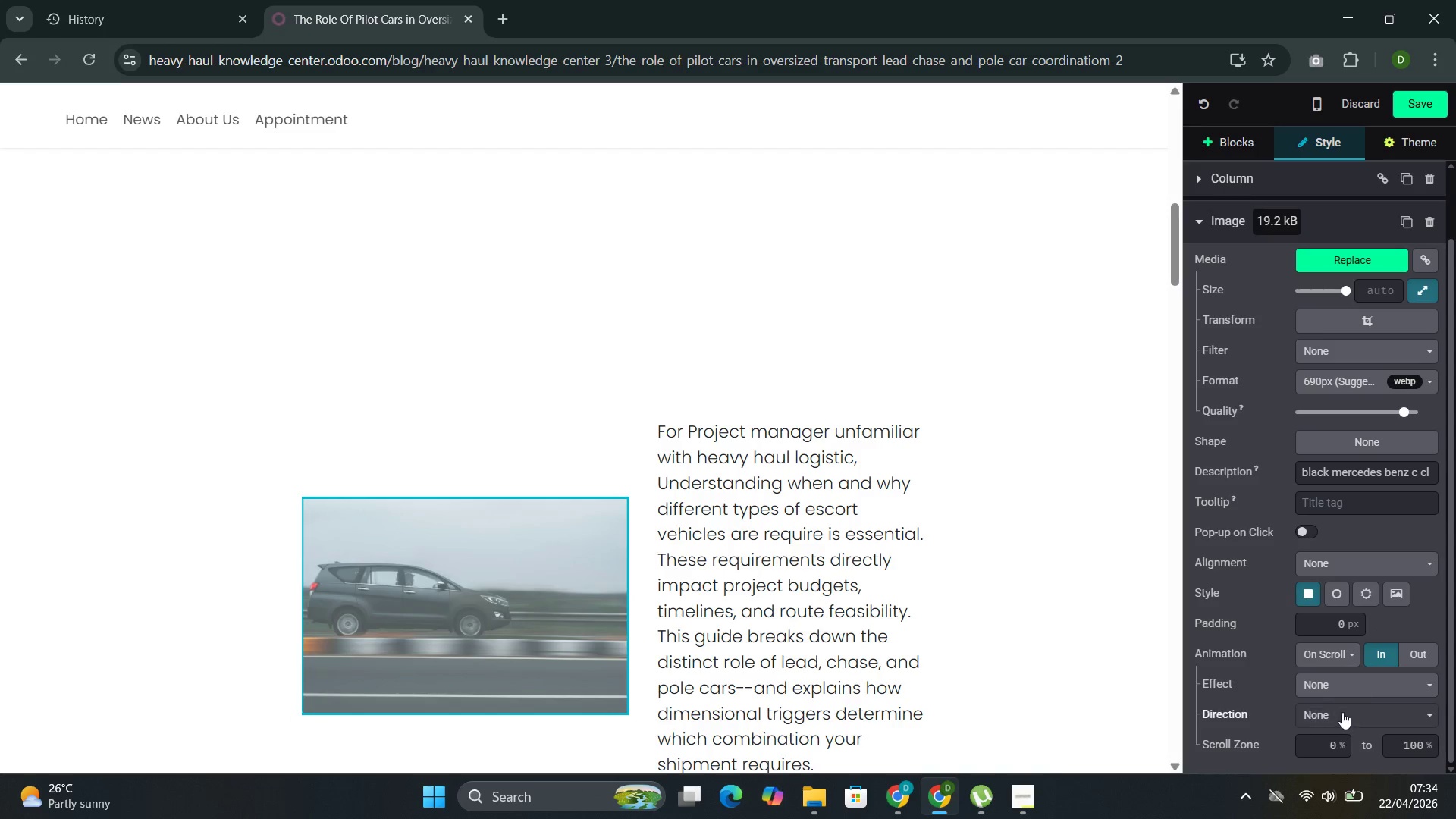 
left_click([1341, 715])
 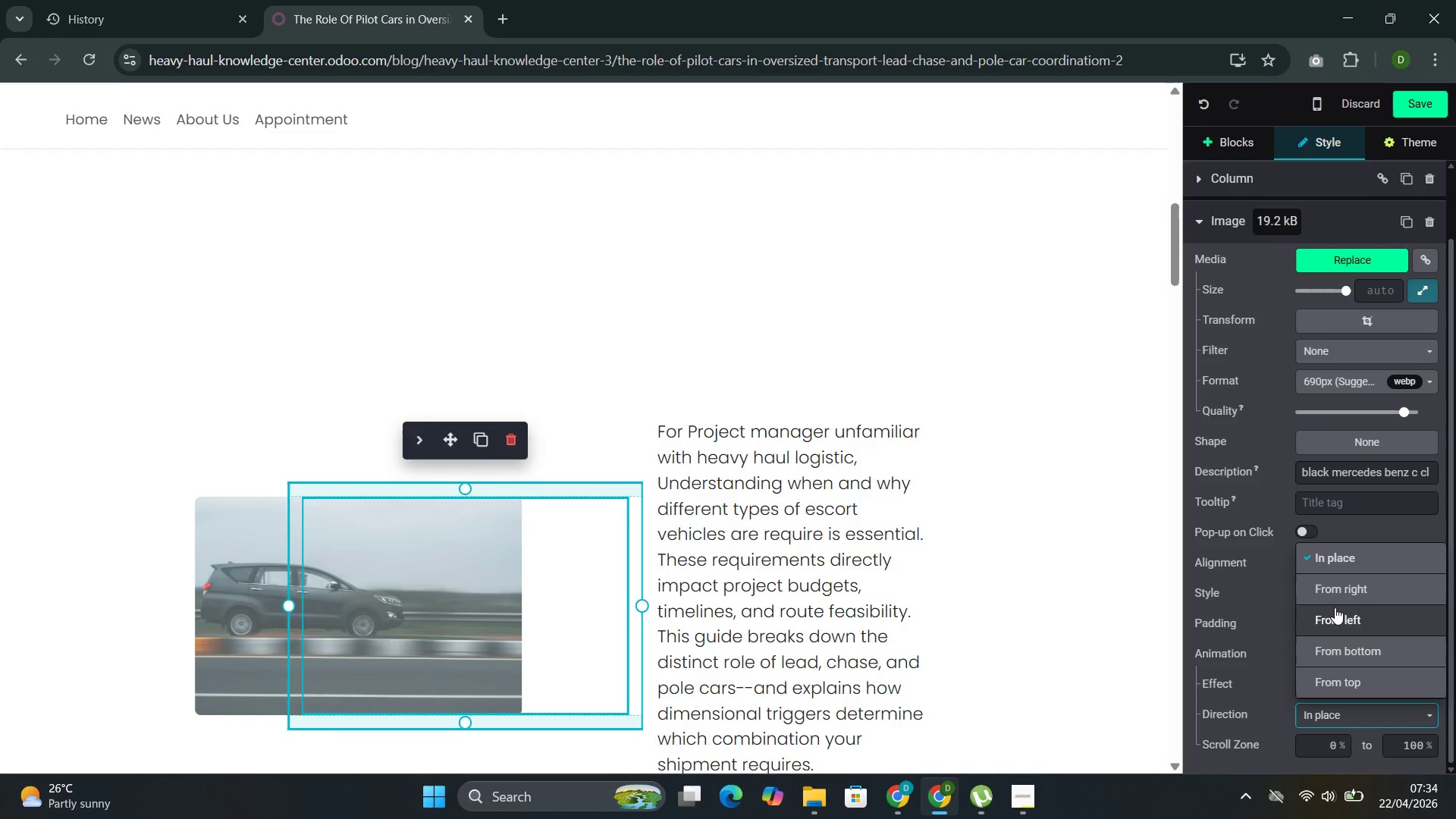 
left_click([1335, 607])
 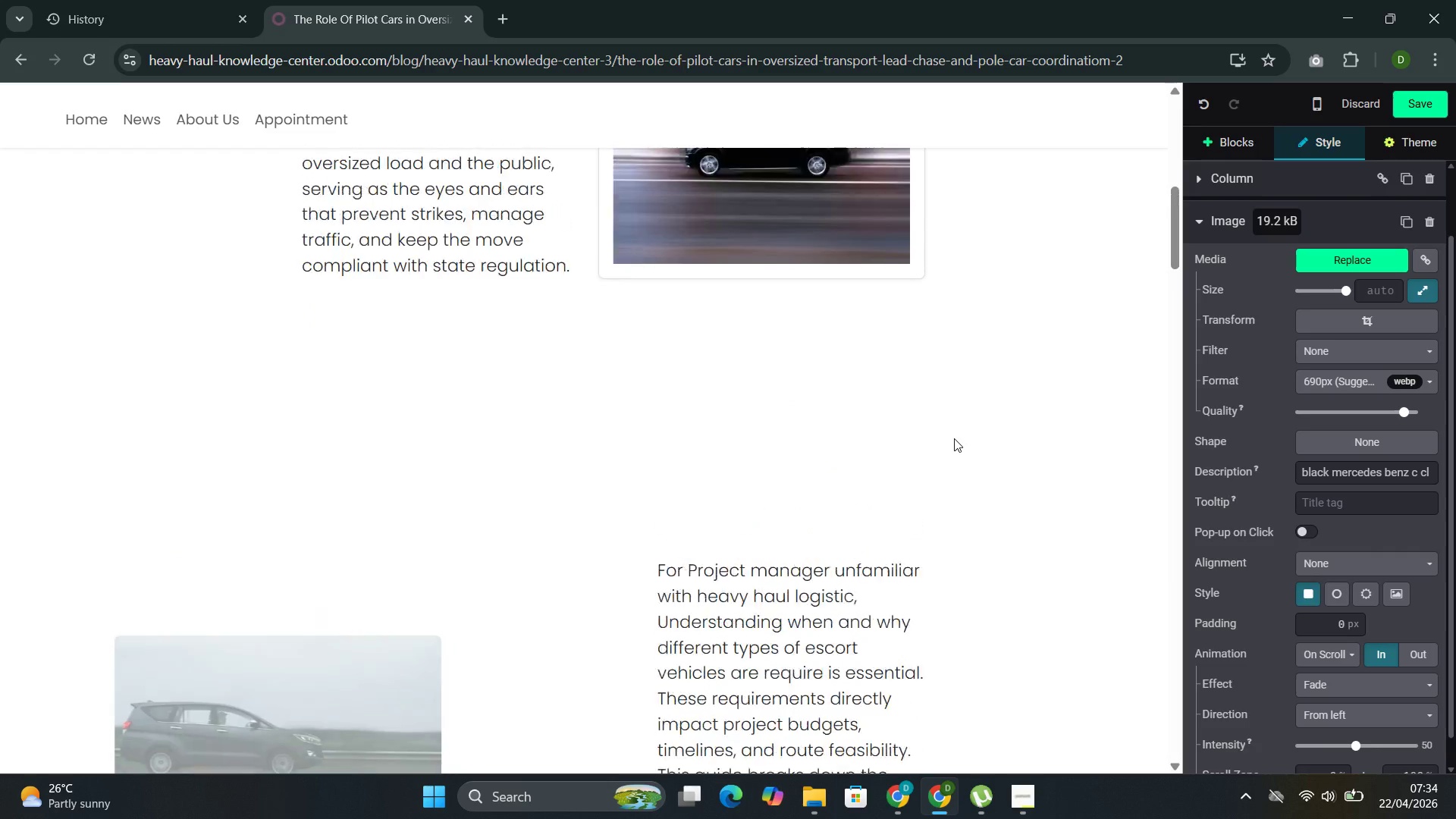 
left_click([817, 364])
 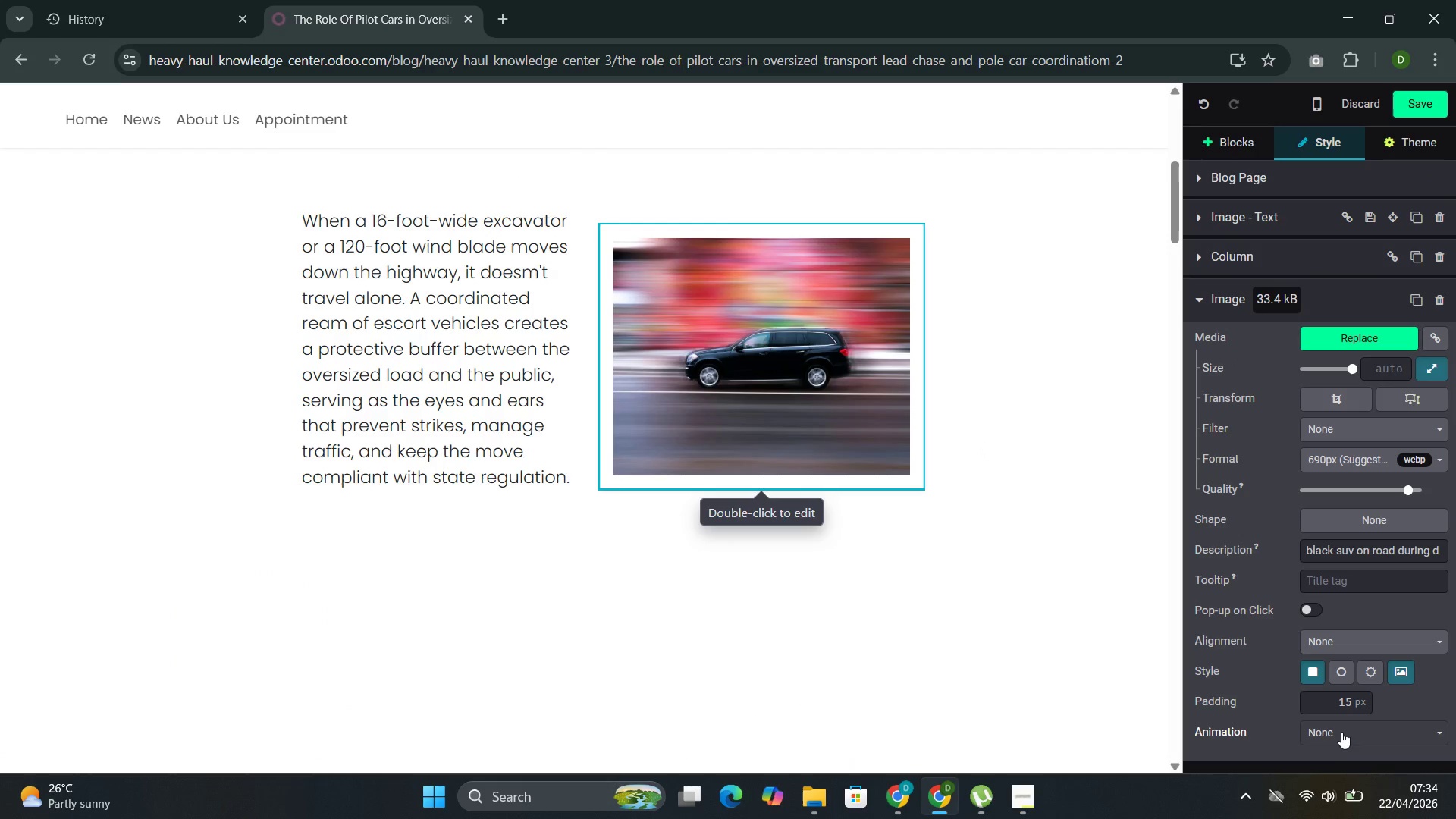 
left_click([1341, 733])
 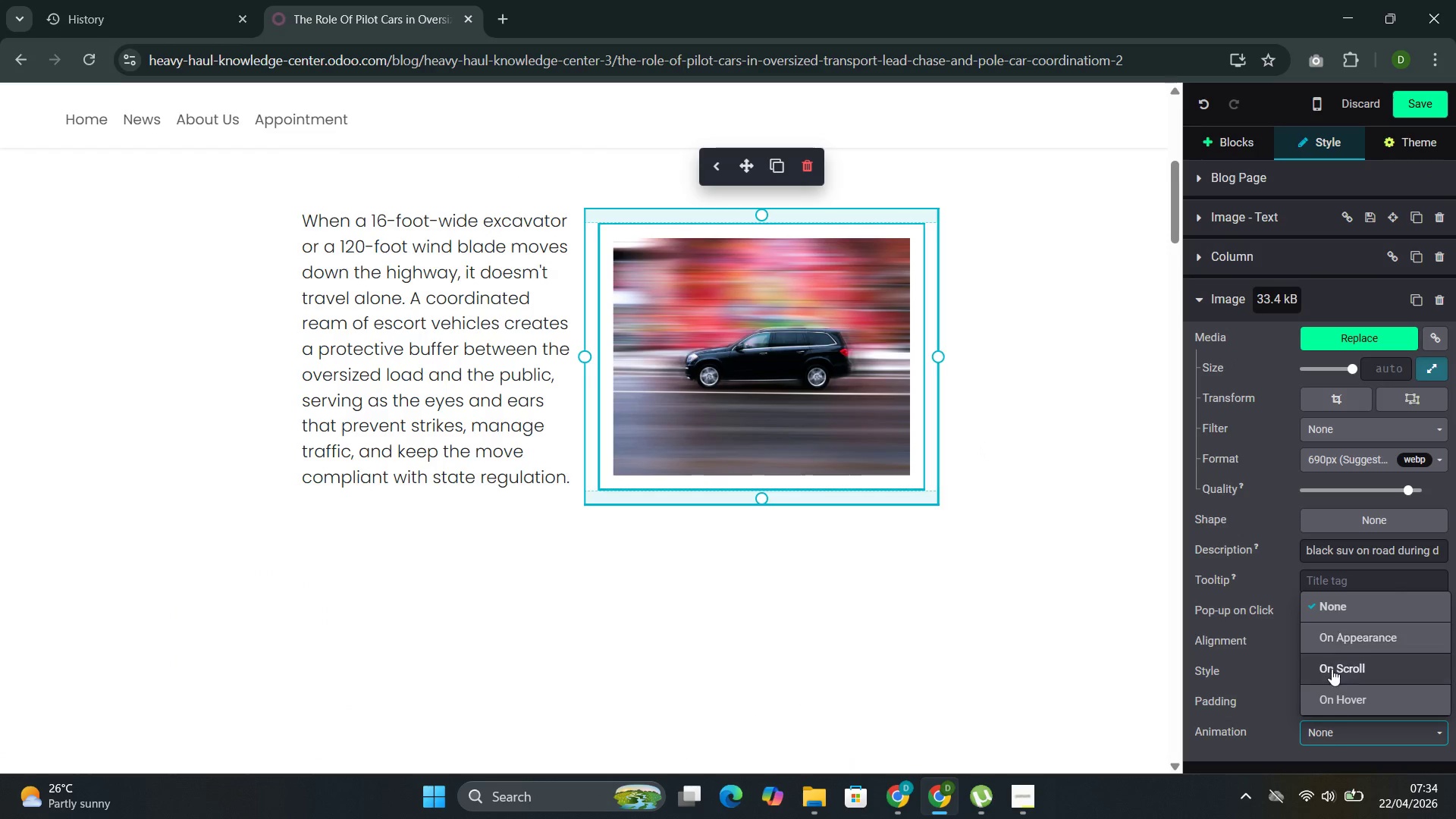 
left_click([1332, 669])
 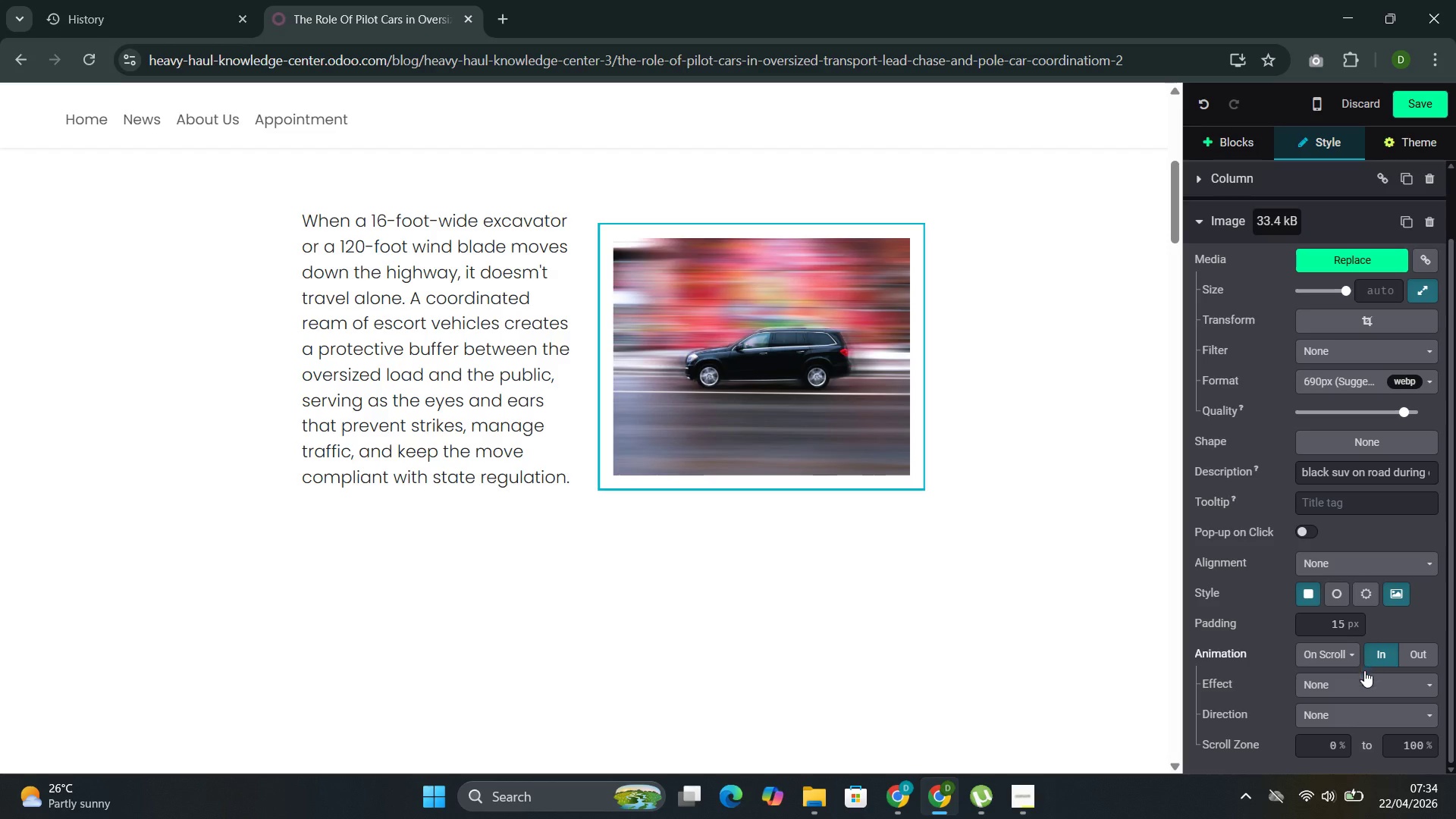 
left_click([1345, 714])
 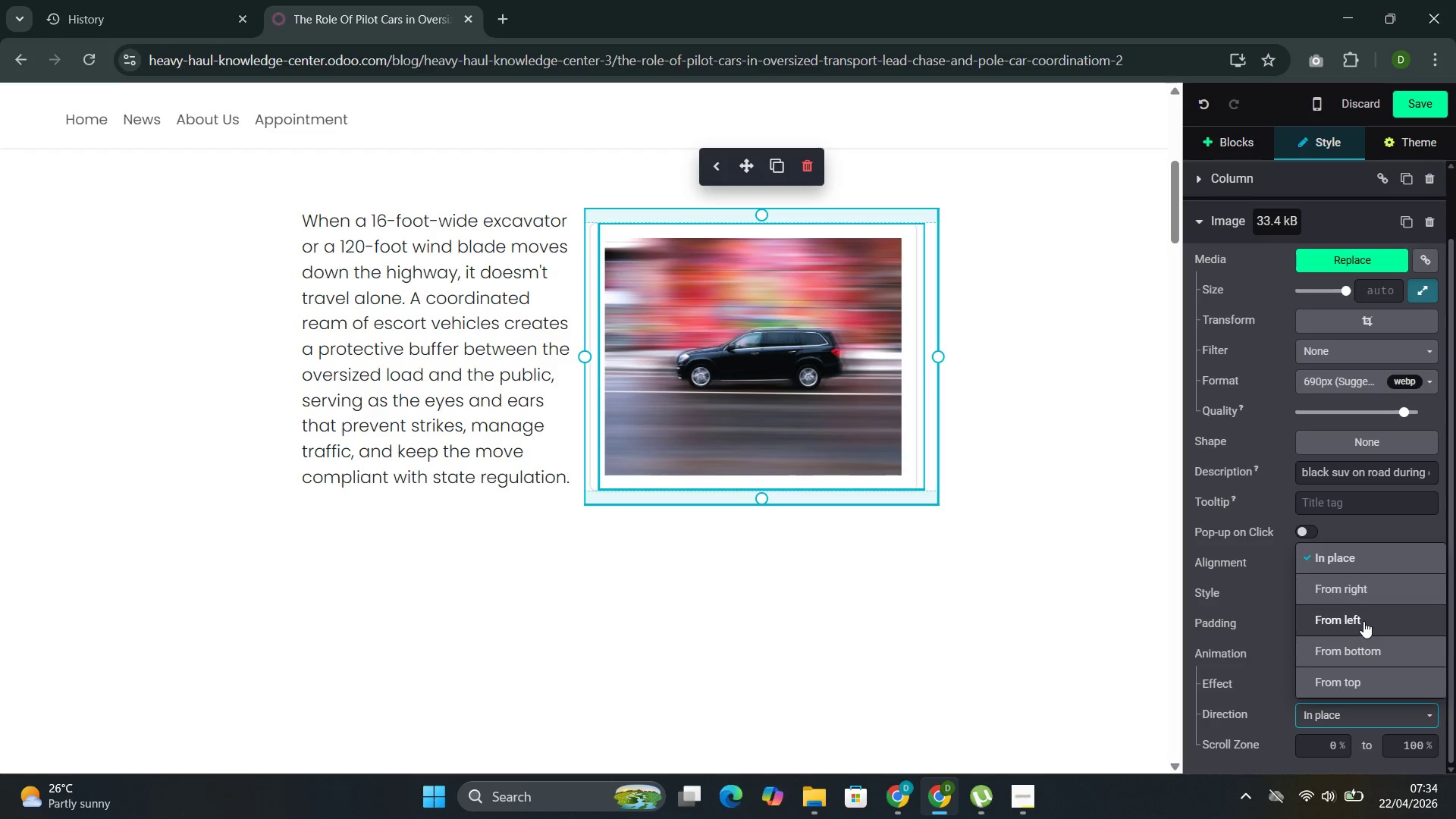 
left_click([1363, 620])
 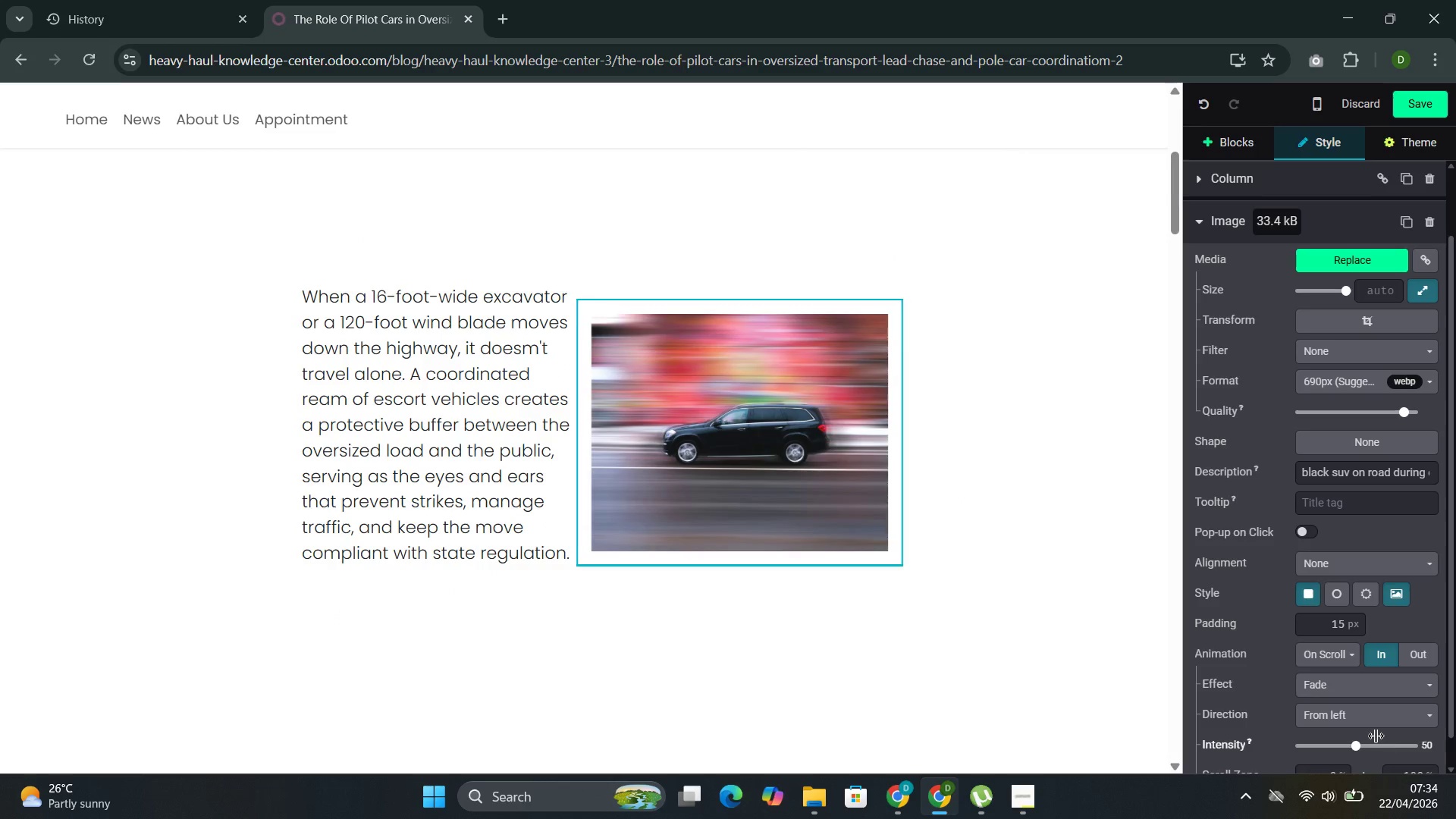 
left_click([1376, 720])
 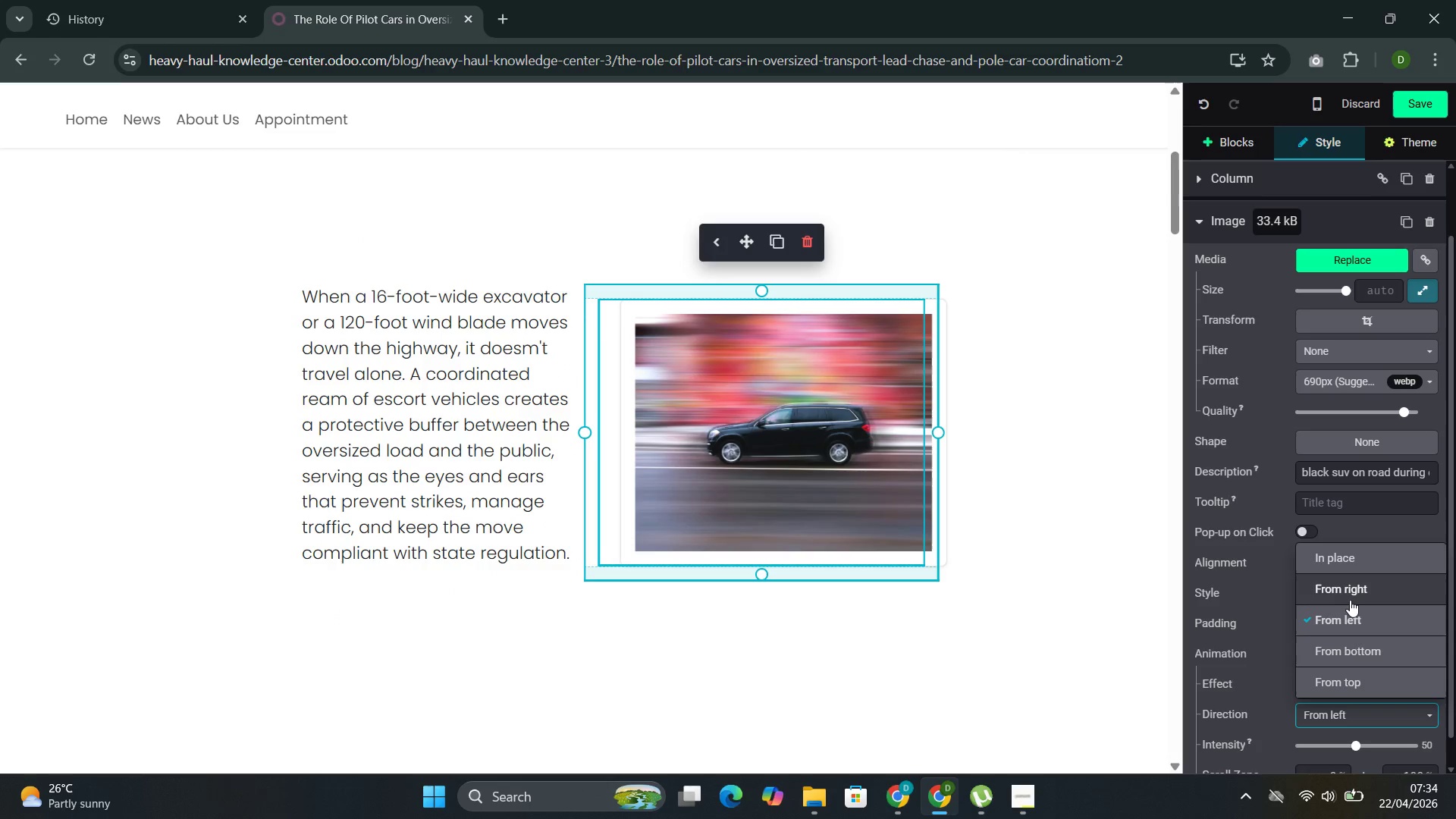 
left_click([1353, 595])
 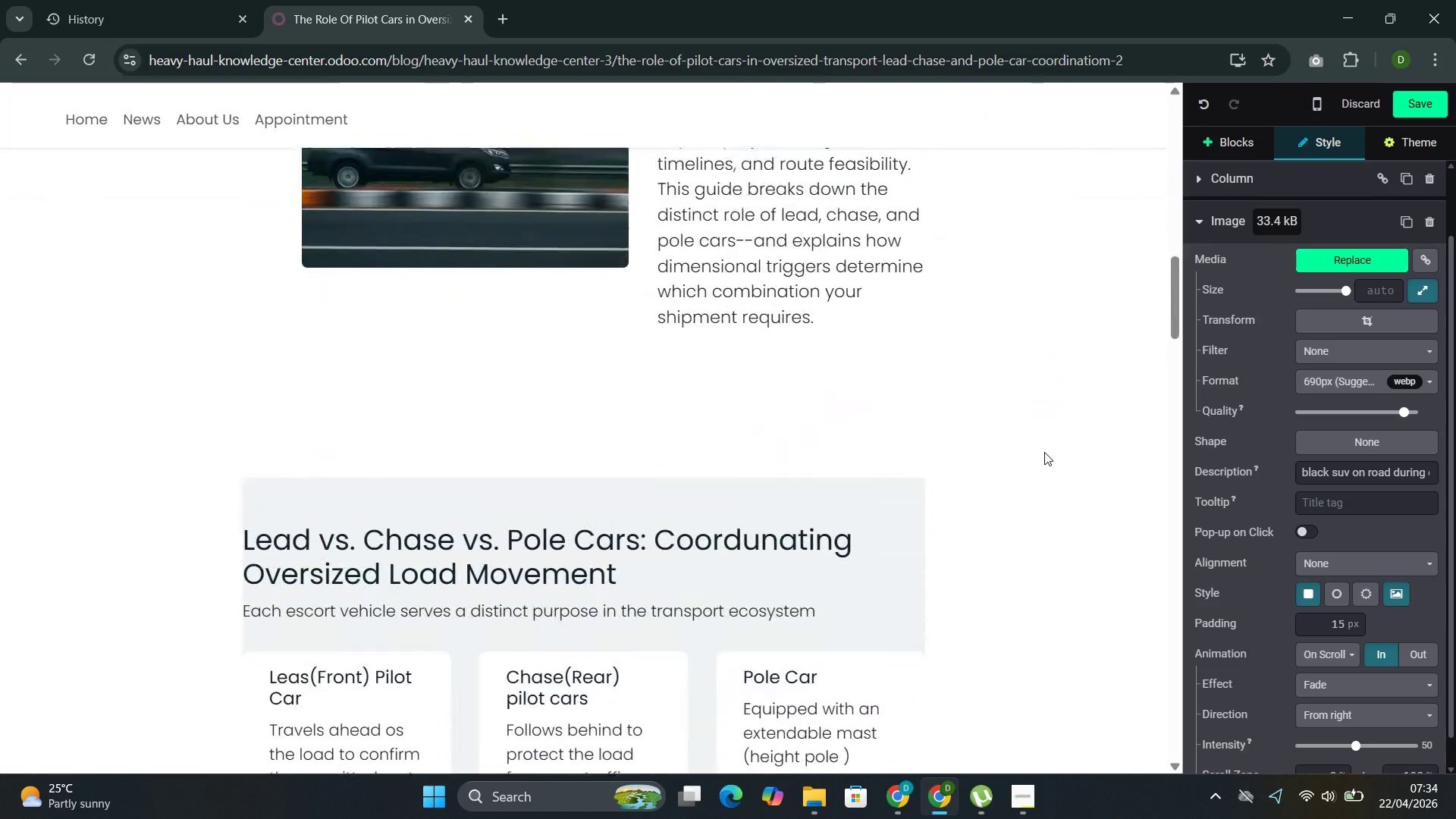 
wait(10.42)
 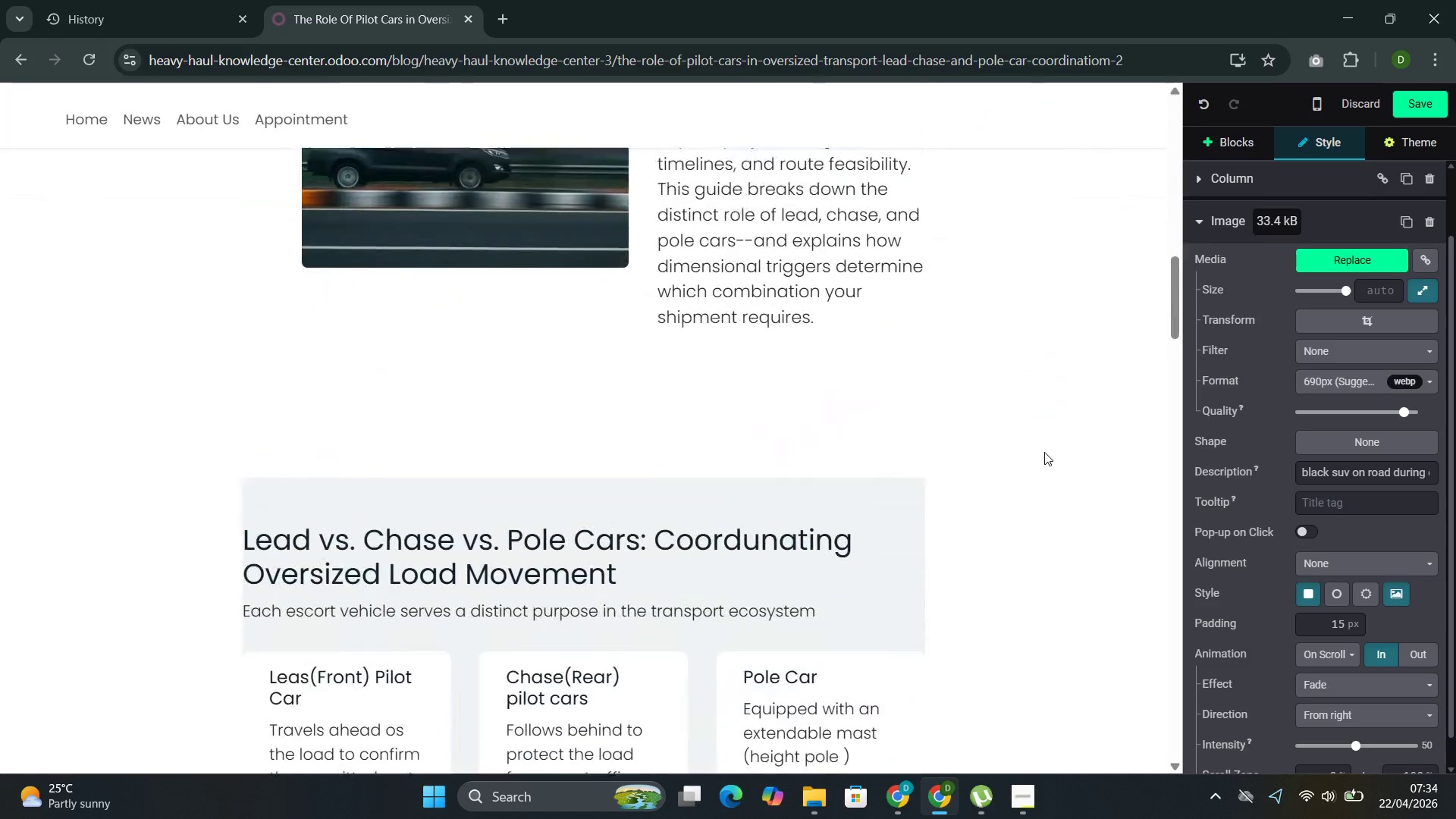 
left_click([478, 322])
 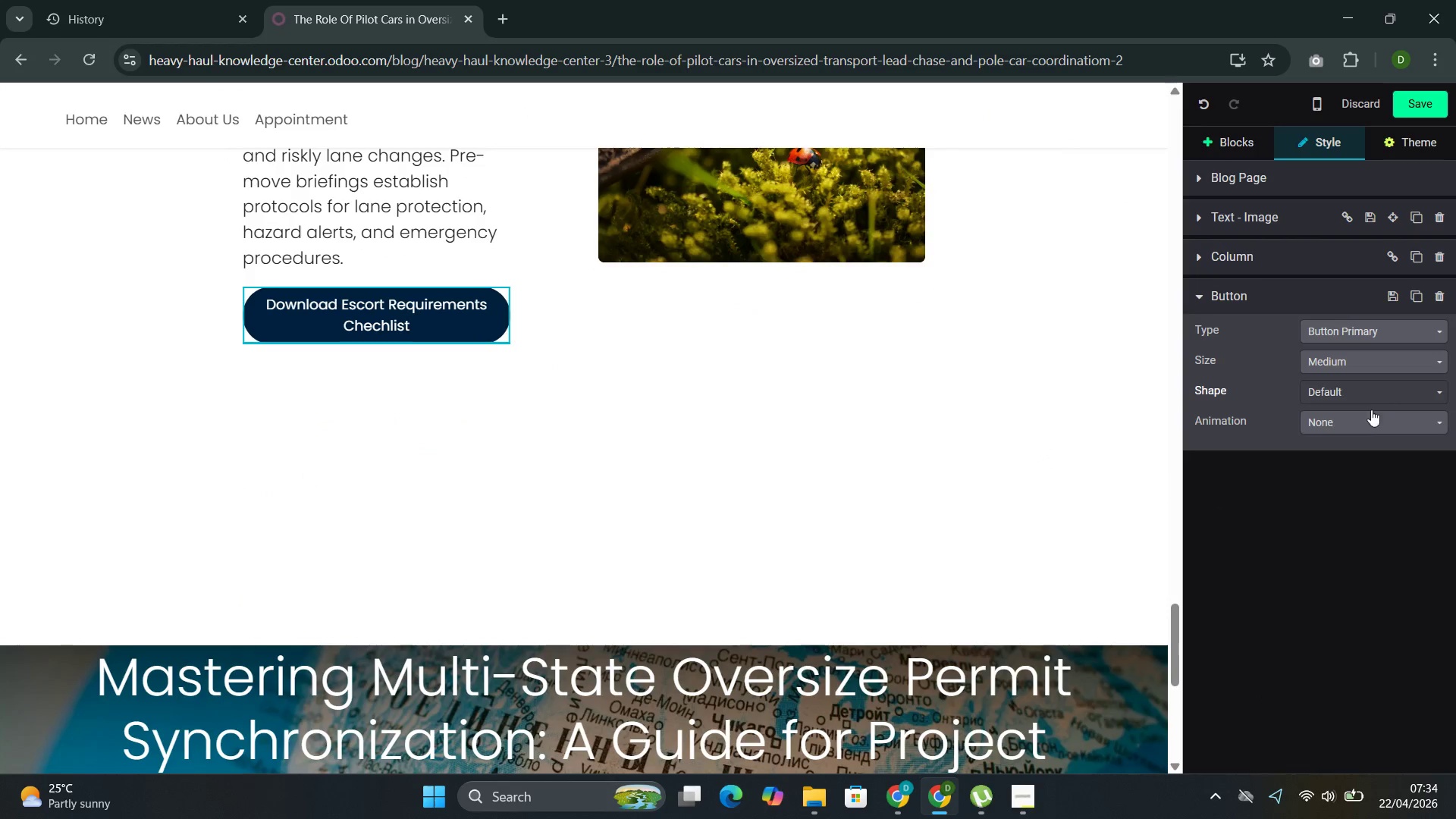 
left_click([1358, 429])
 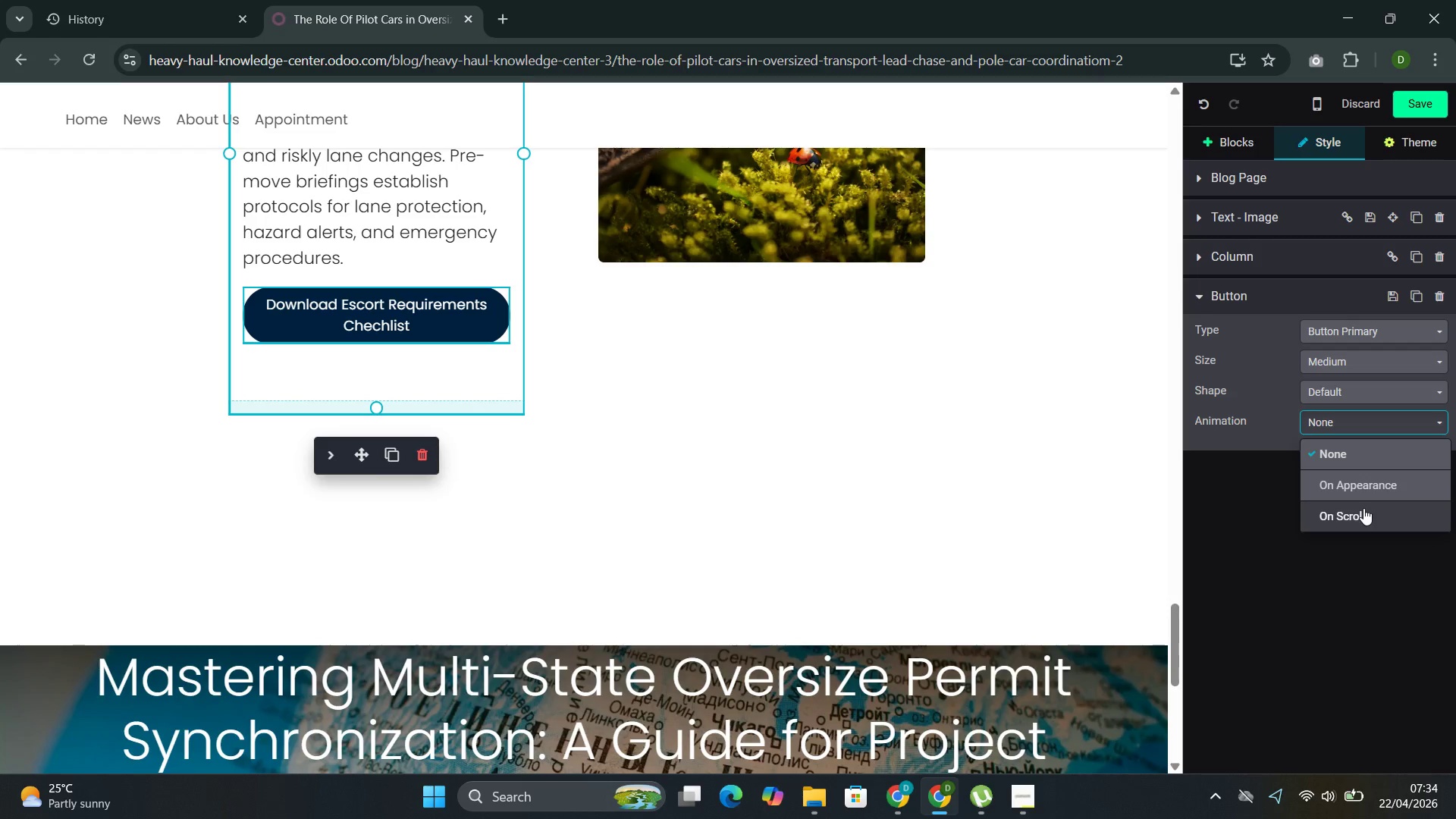 
left_click([1363, 508])
 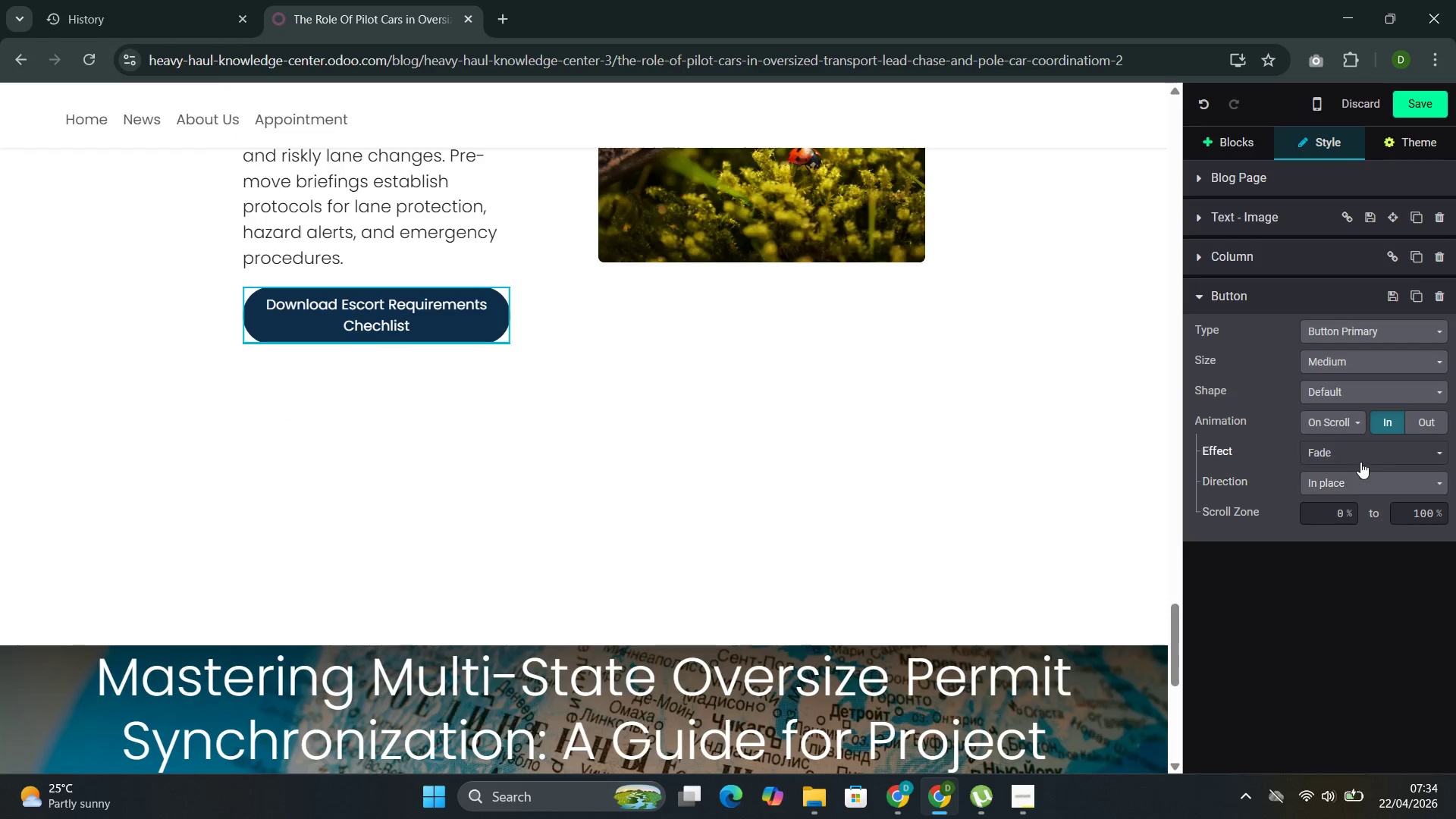 
left_click([1362, 460])
 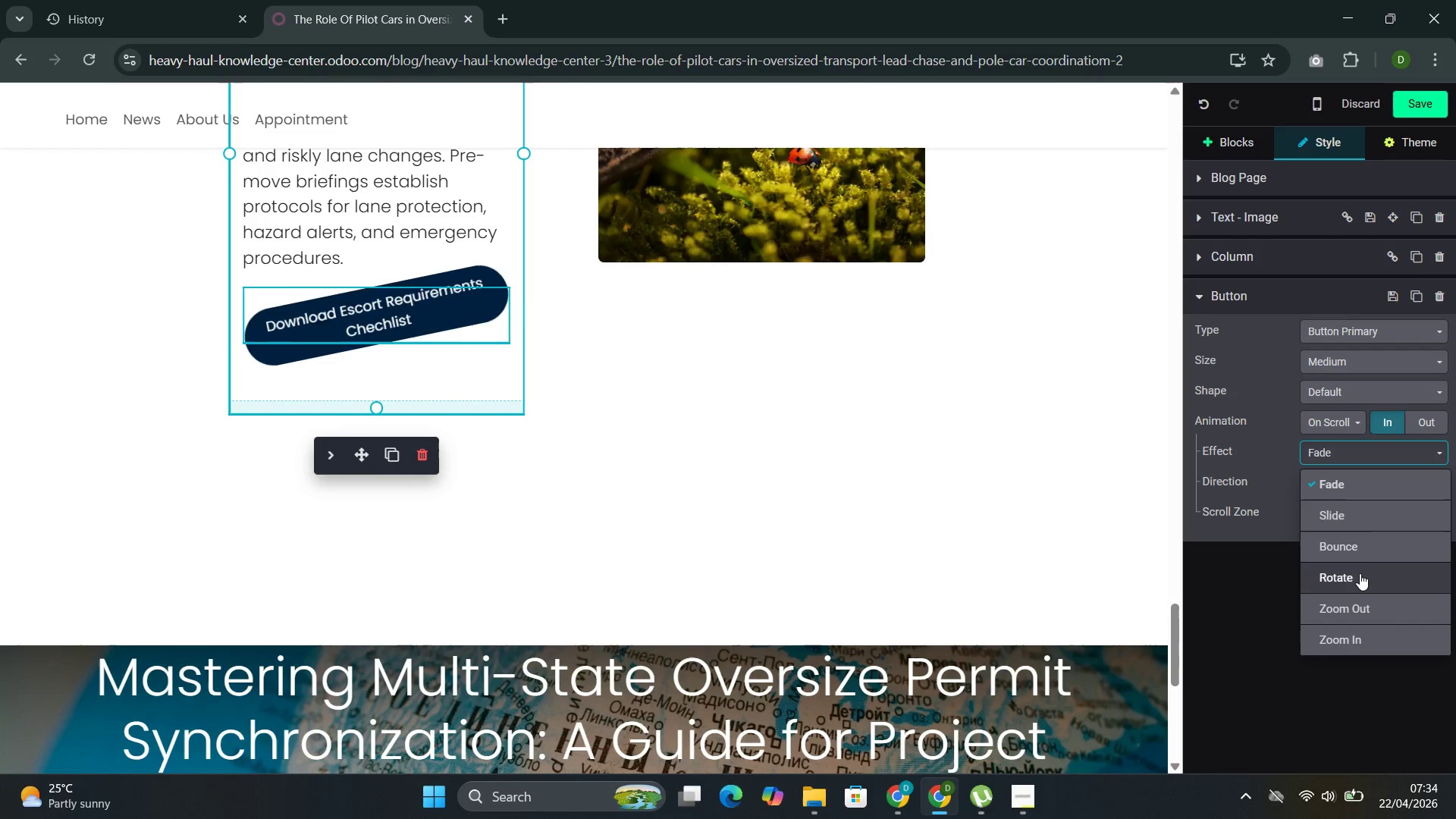 
left_click([1363, 554])
 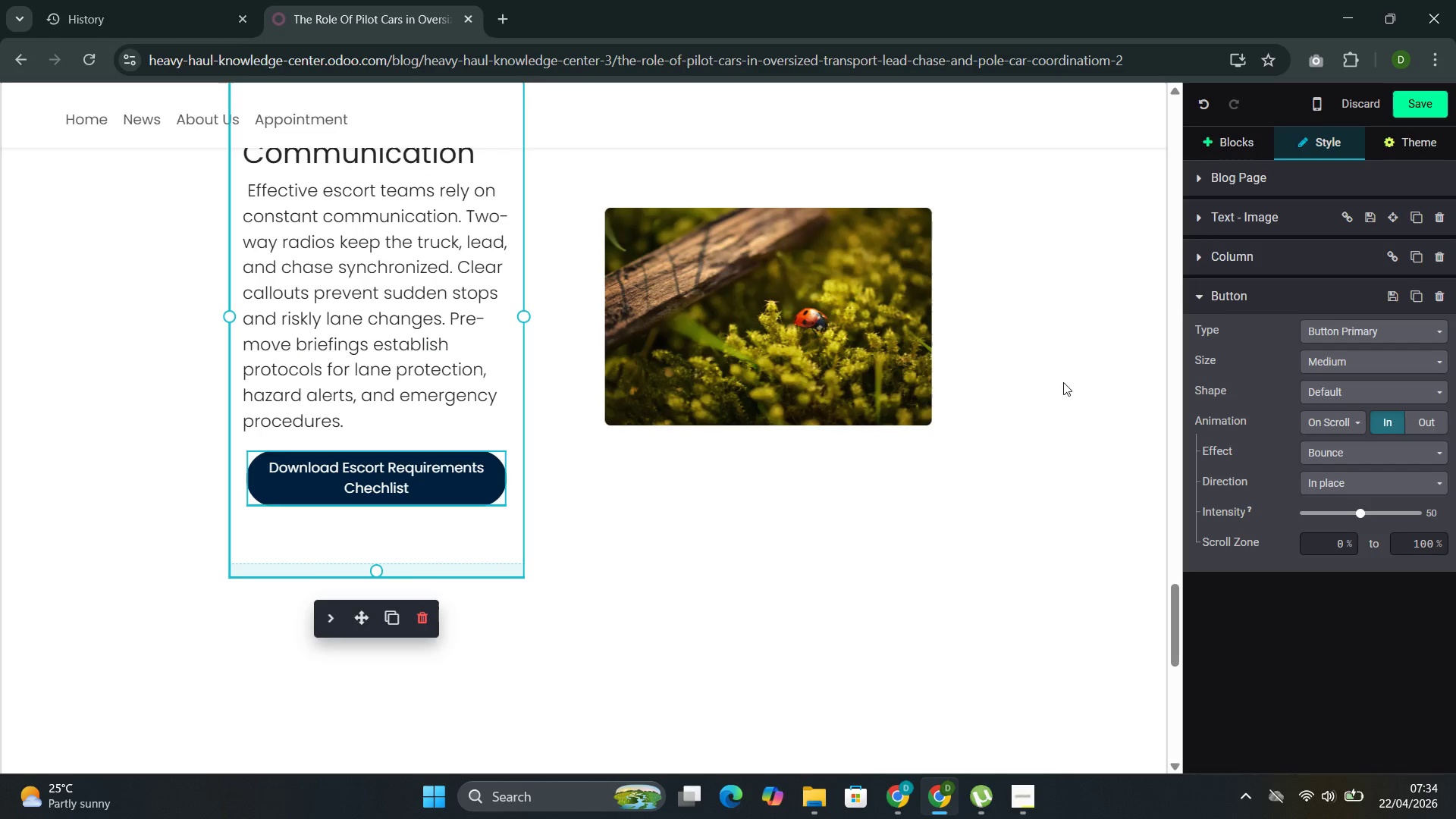 
wait(6.73)
 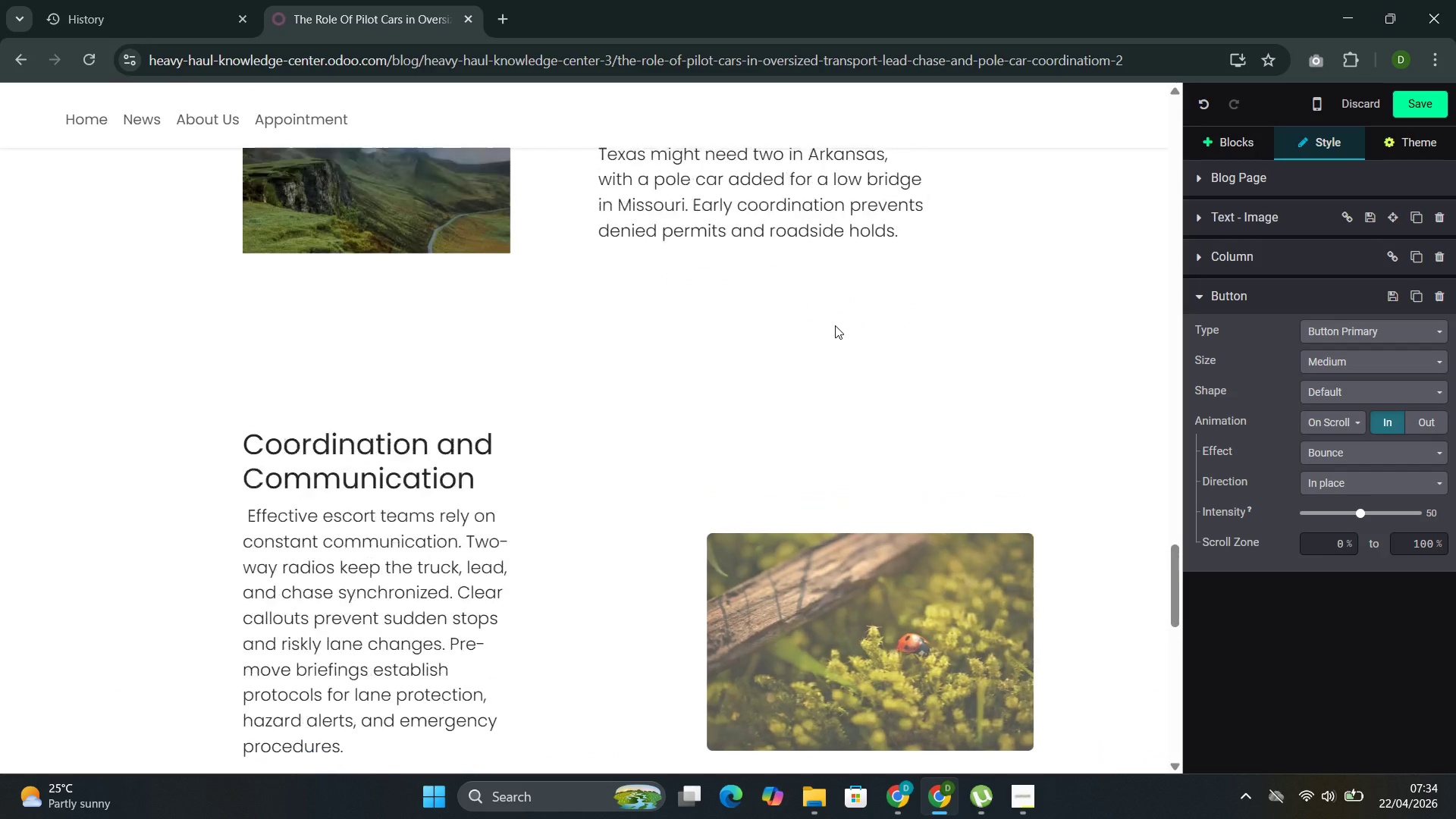 
left_click([1380, 457])
 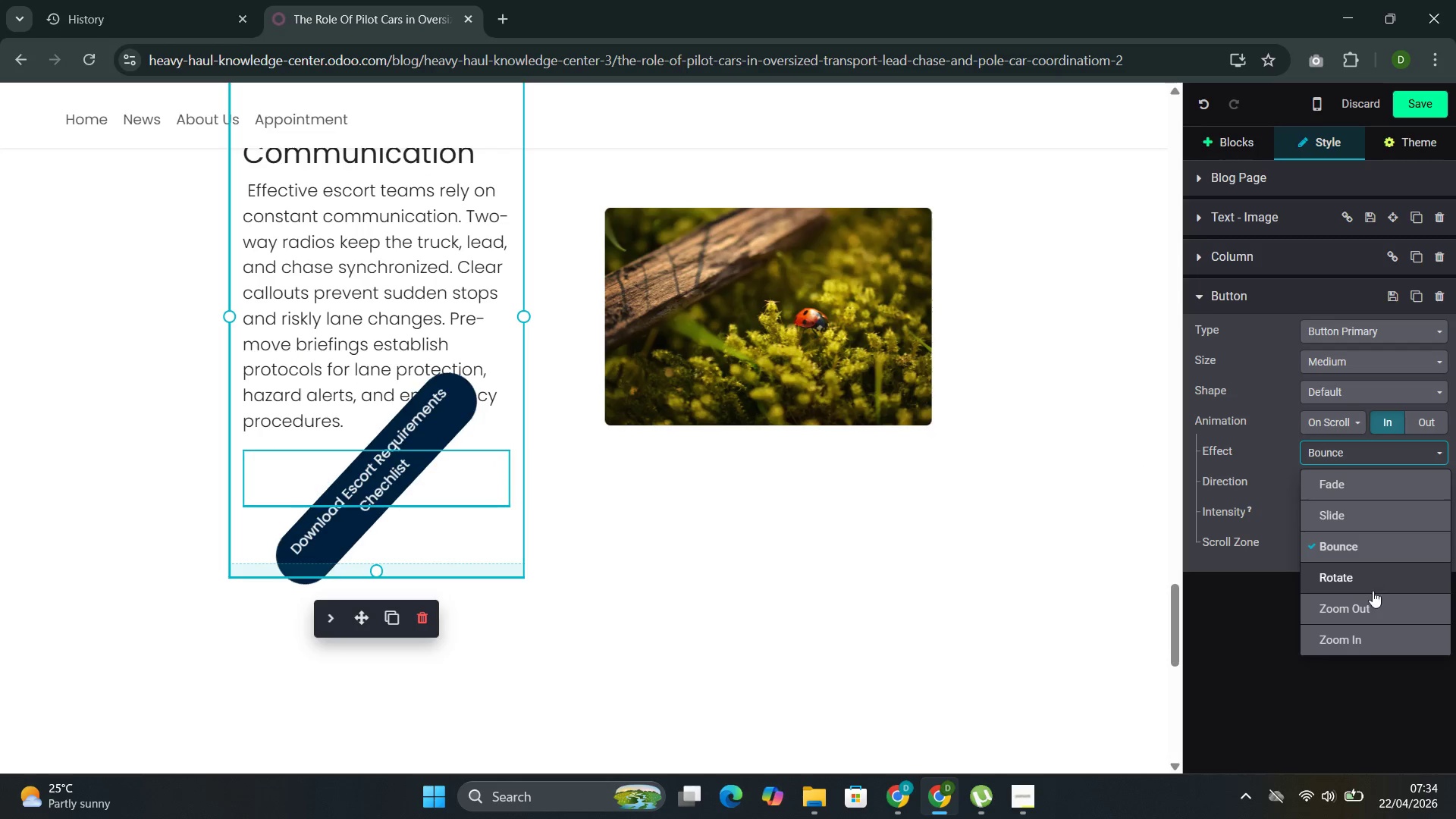 
left_click([1370, 605])
 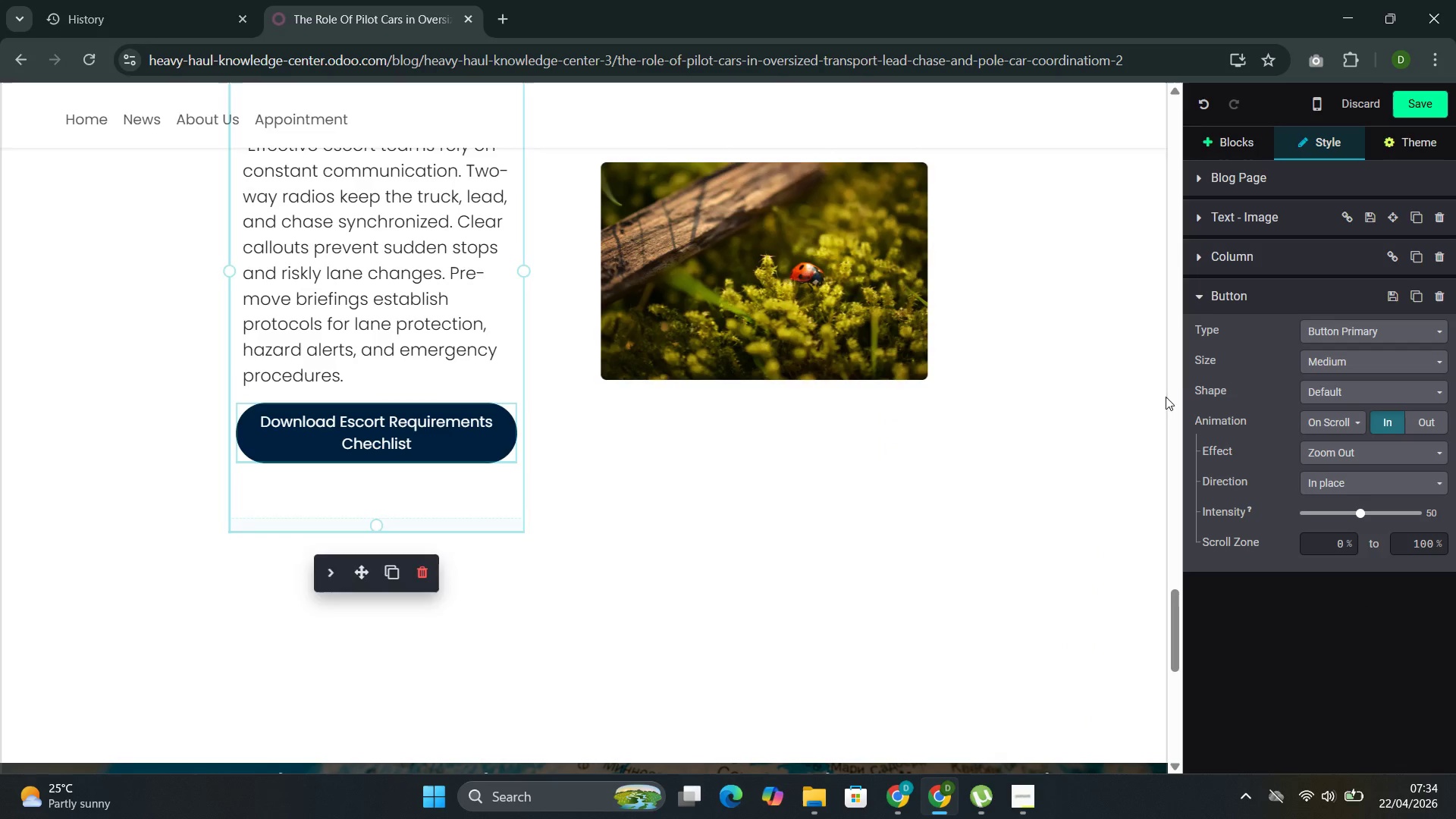 
wait(5.12)
 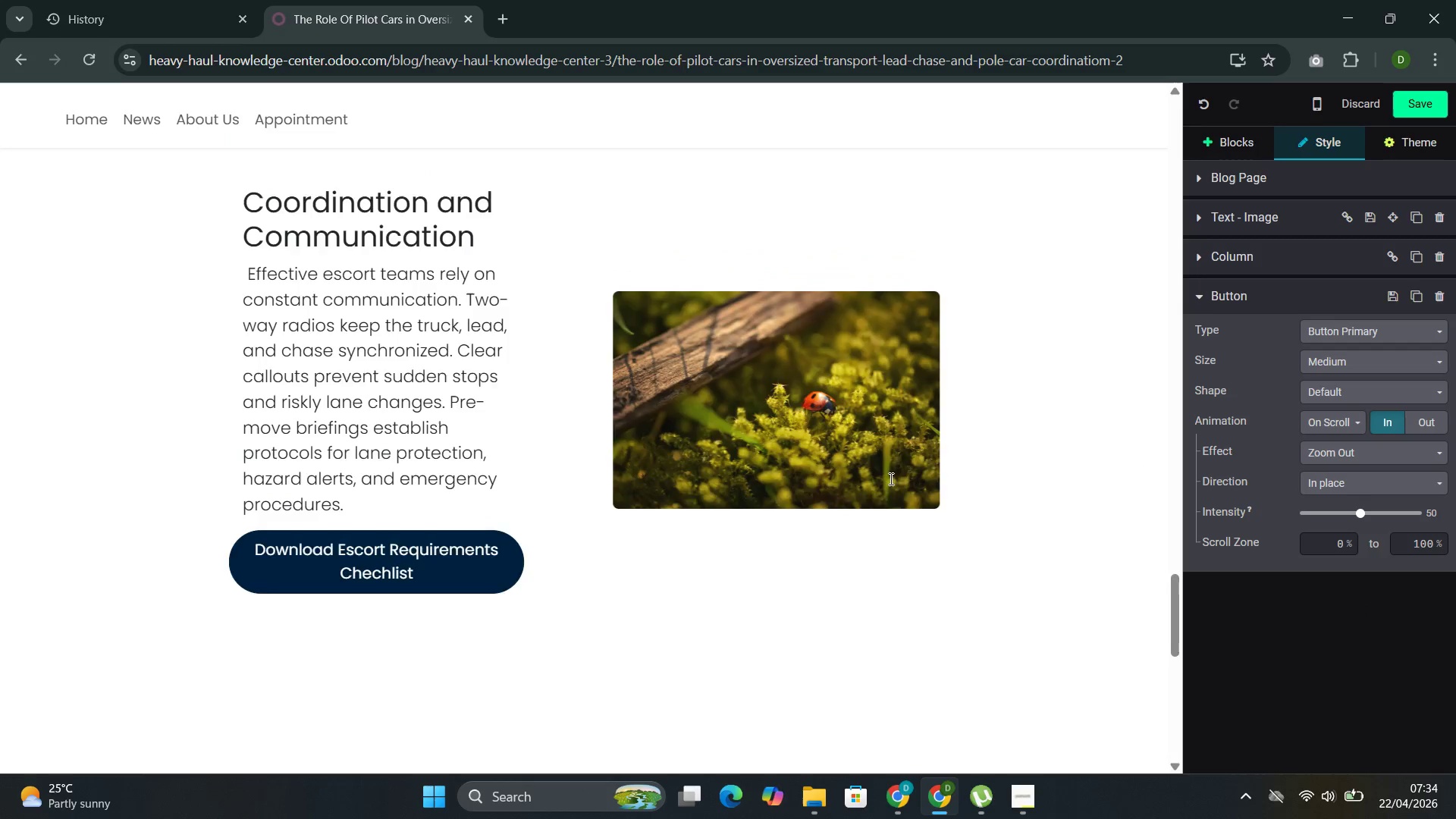 
left_click([1346, 467])
 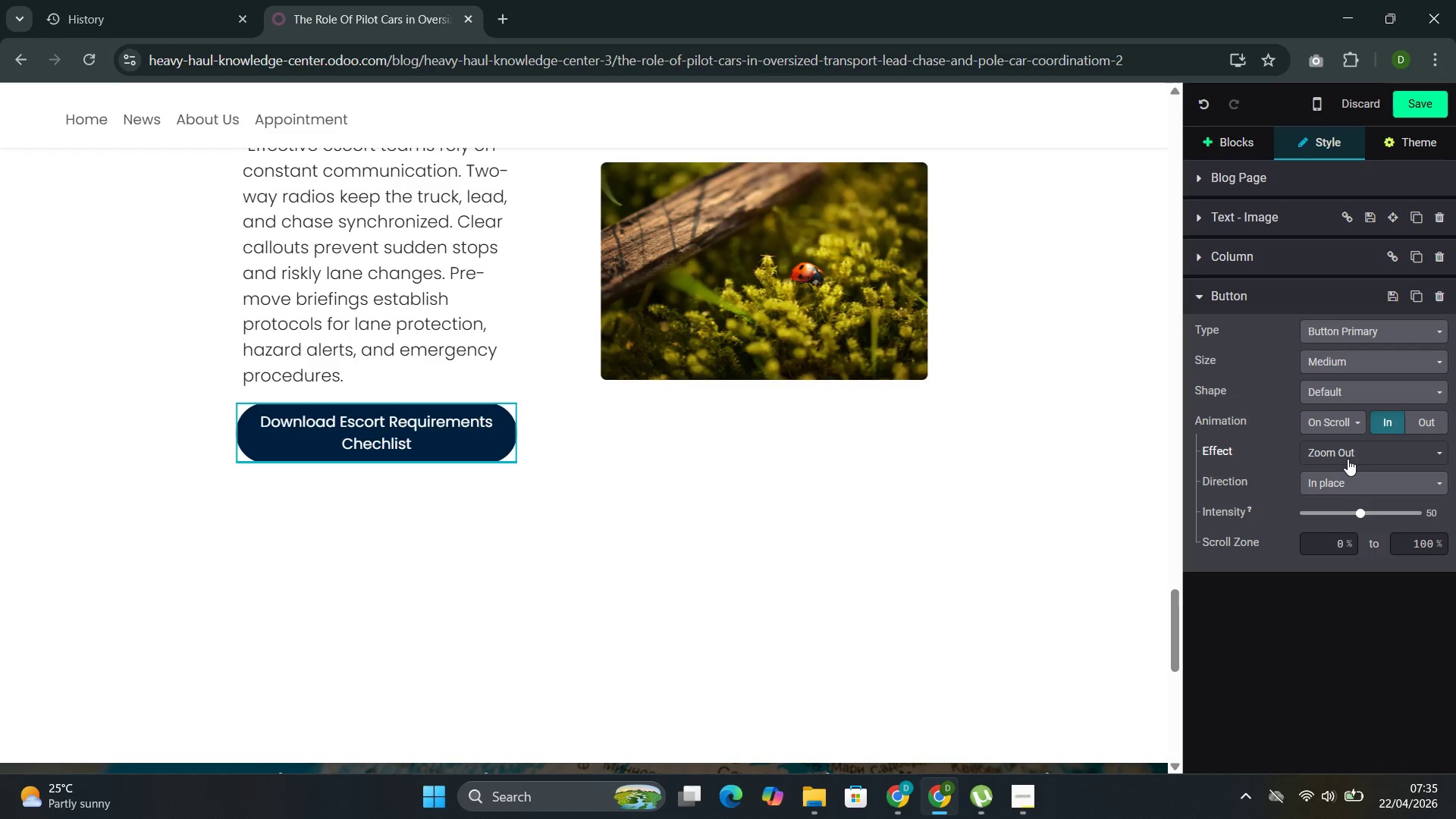 
left_click([1348, 459])
 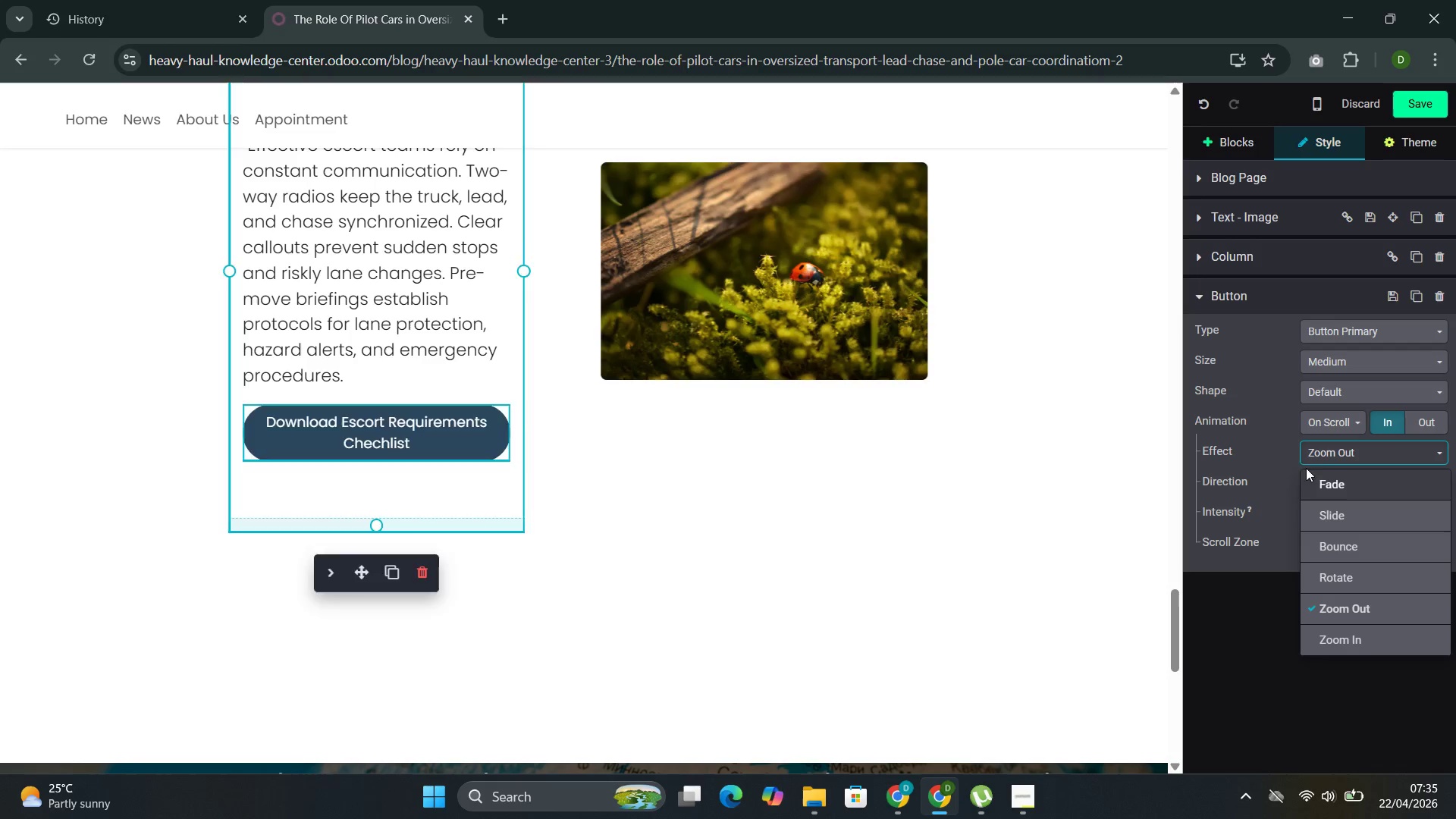 
left_click([1331, 445])
 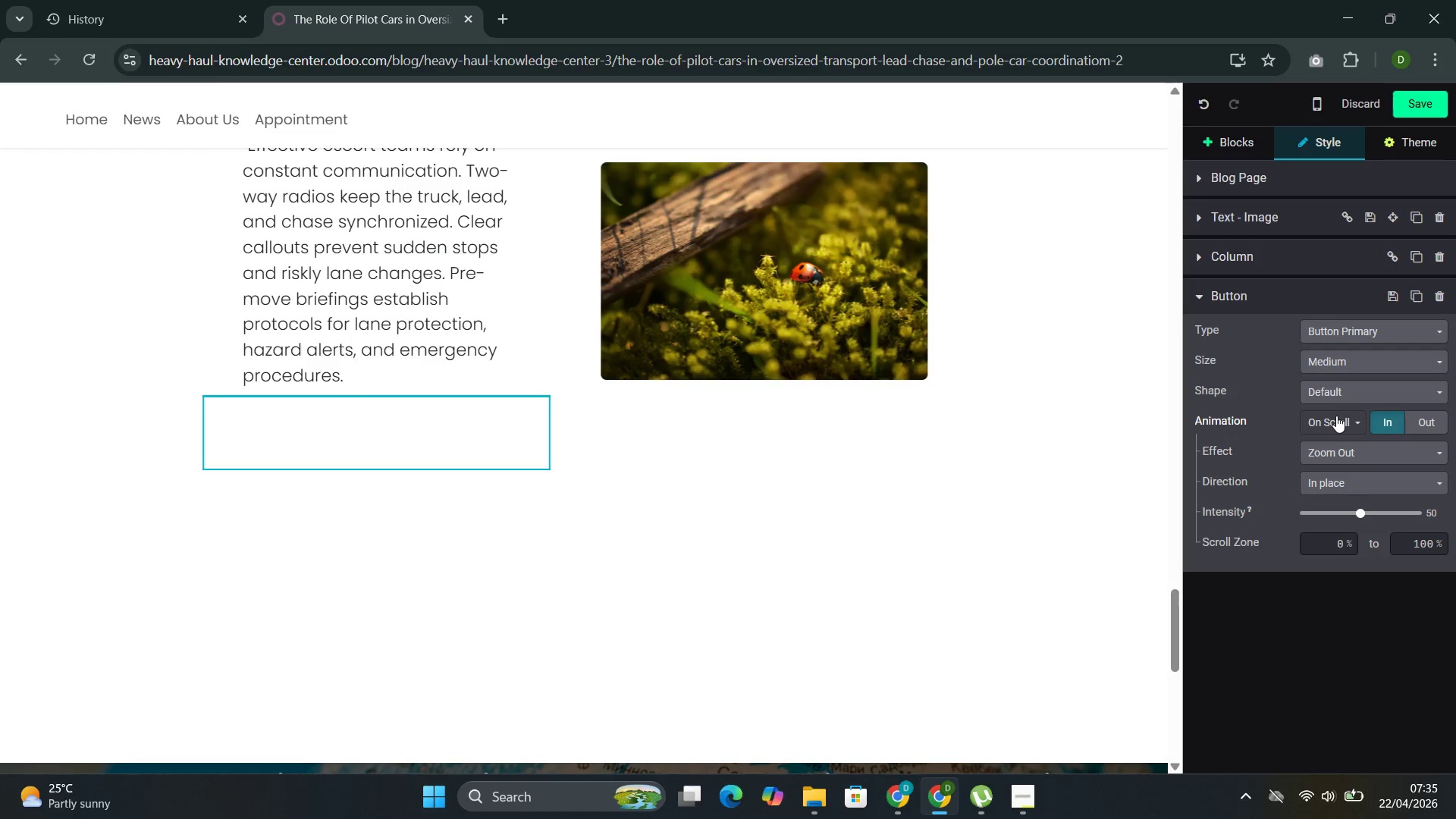 
left_click([1336, 417])
 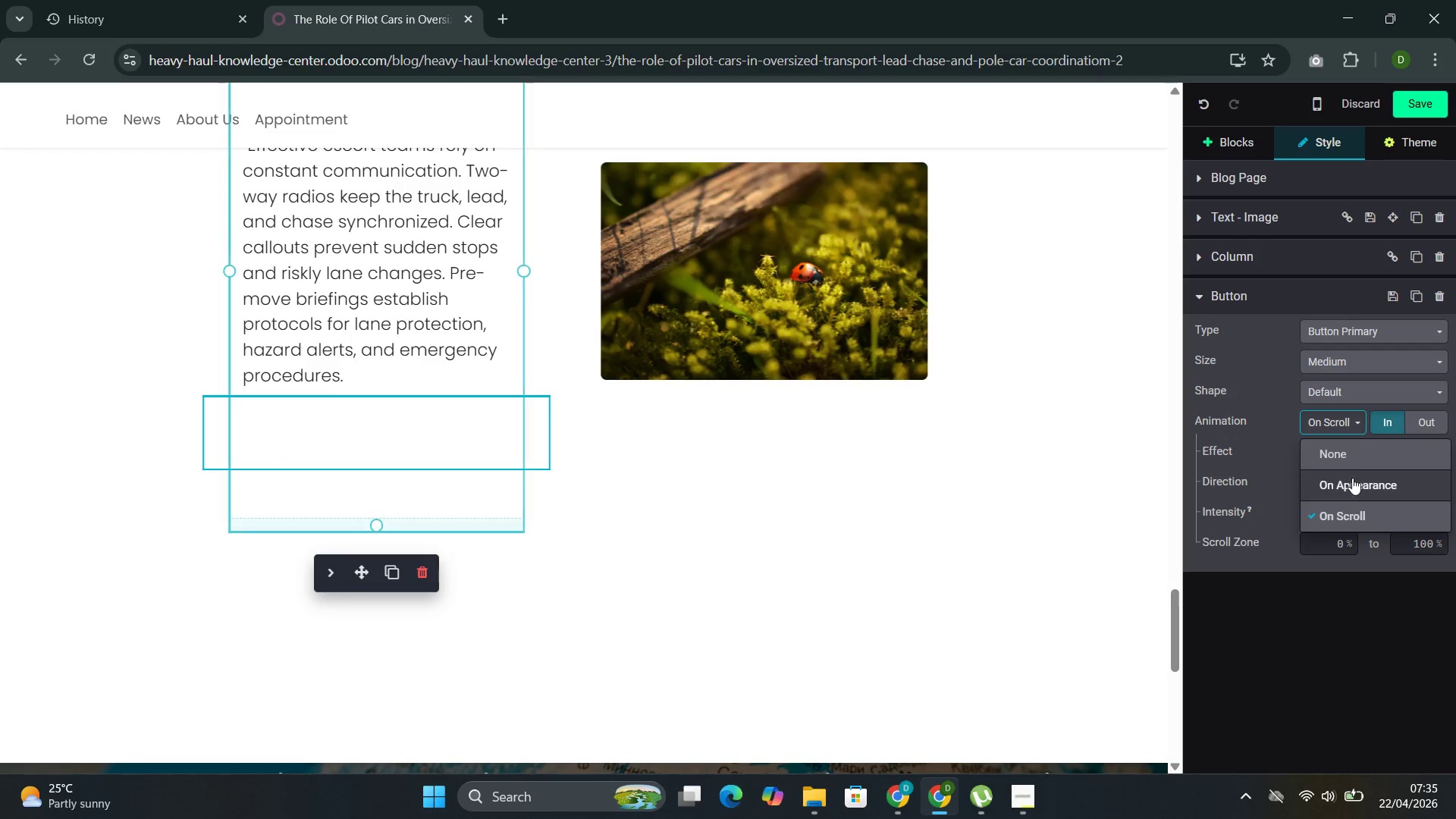 
left_click([1354, 493])
 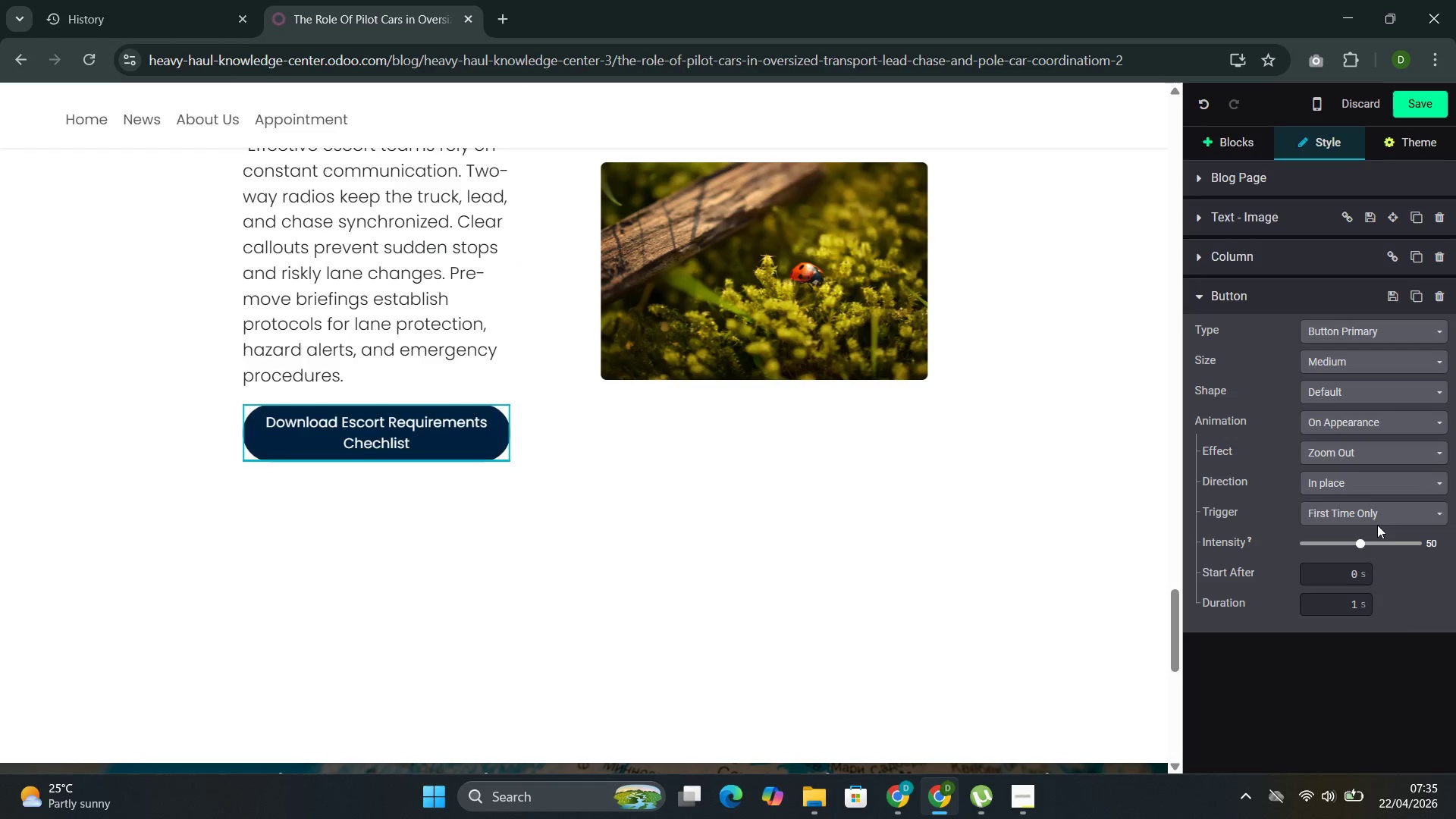 
left_click([1369, 513])
 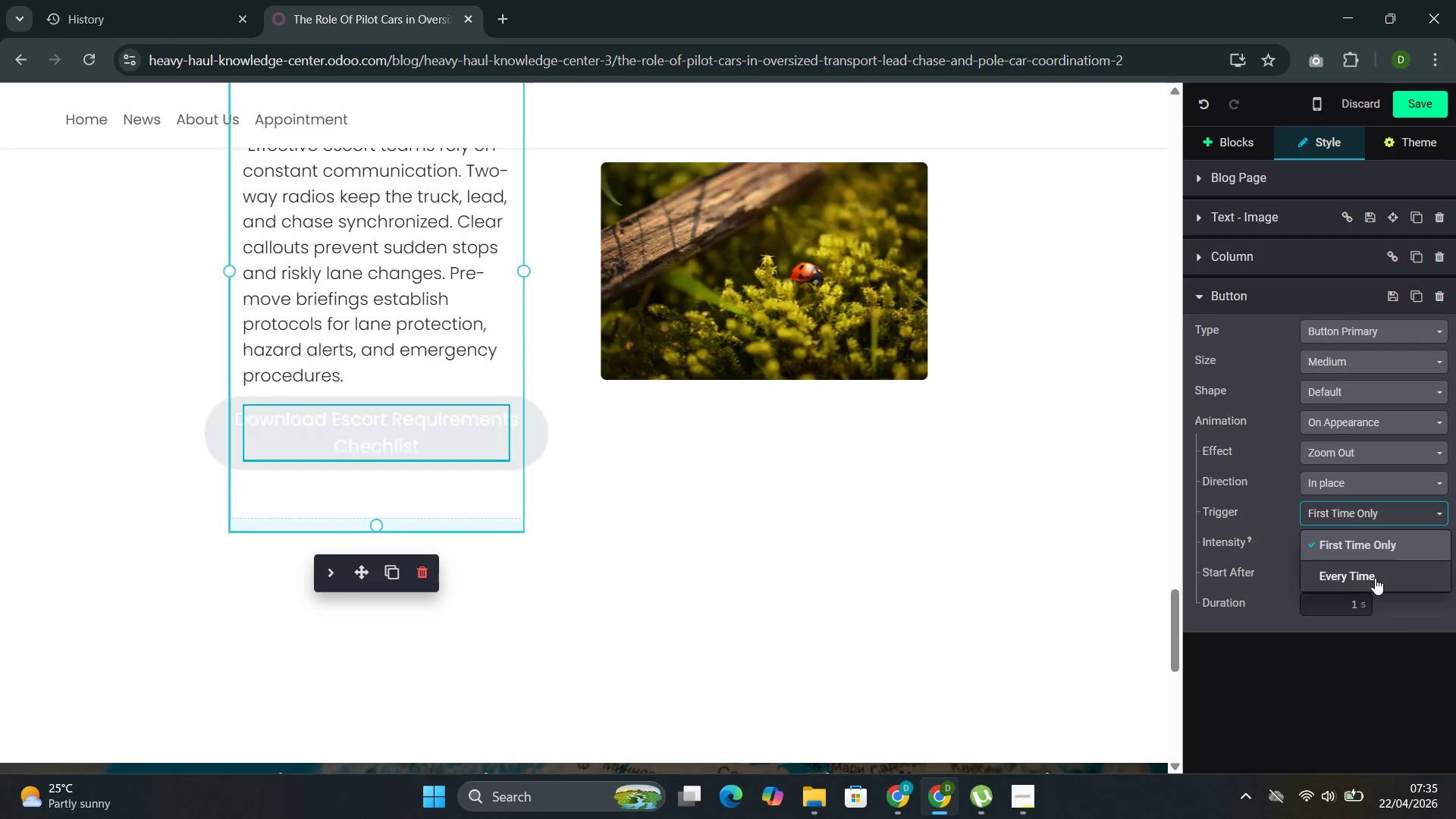 
left_click([1373, 586])
 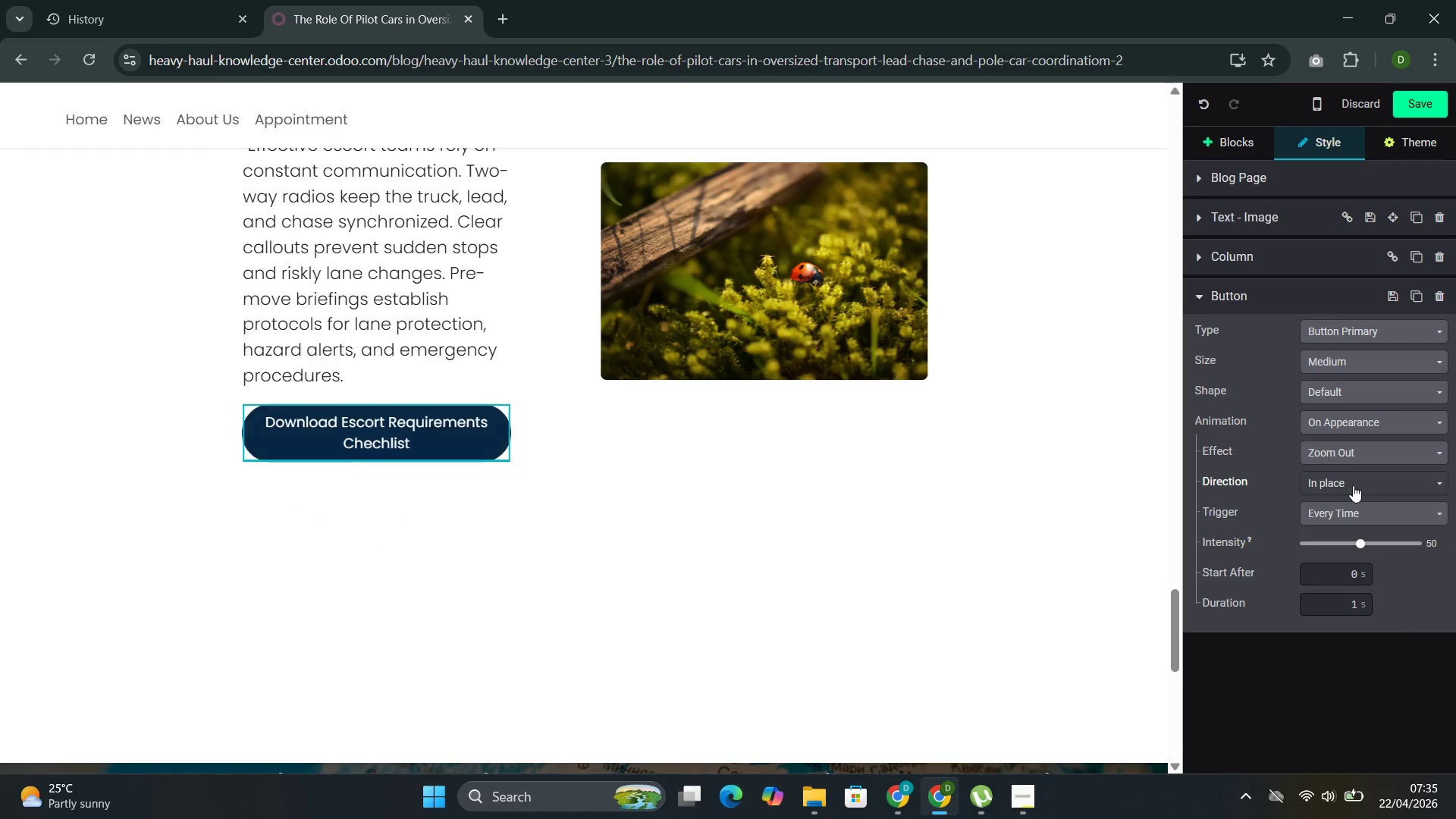 
left_click([1360, 477])
 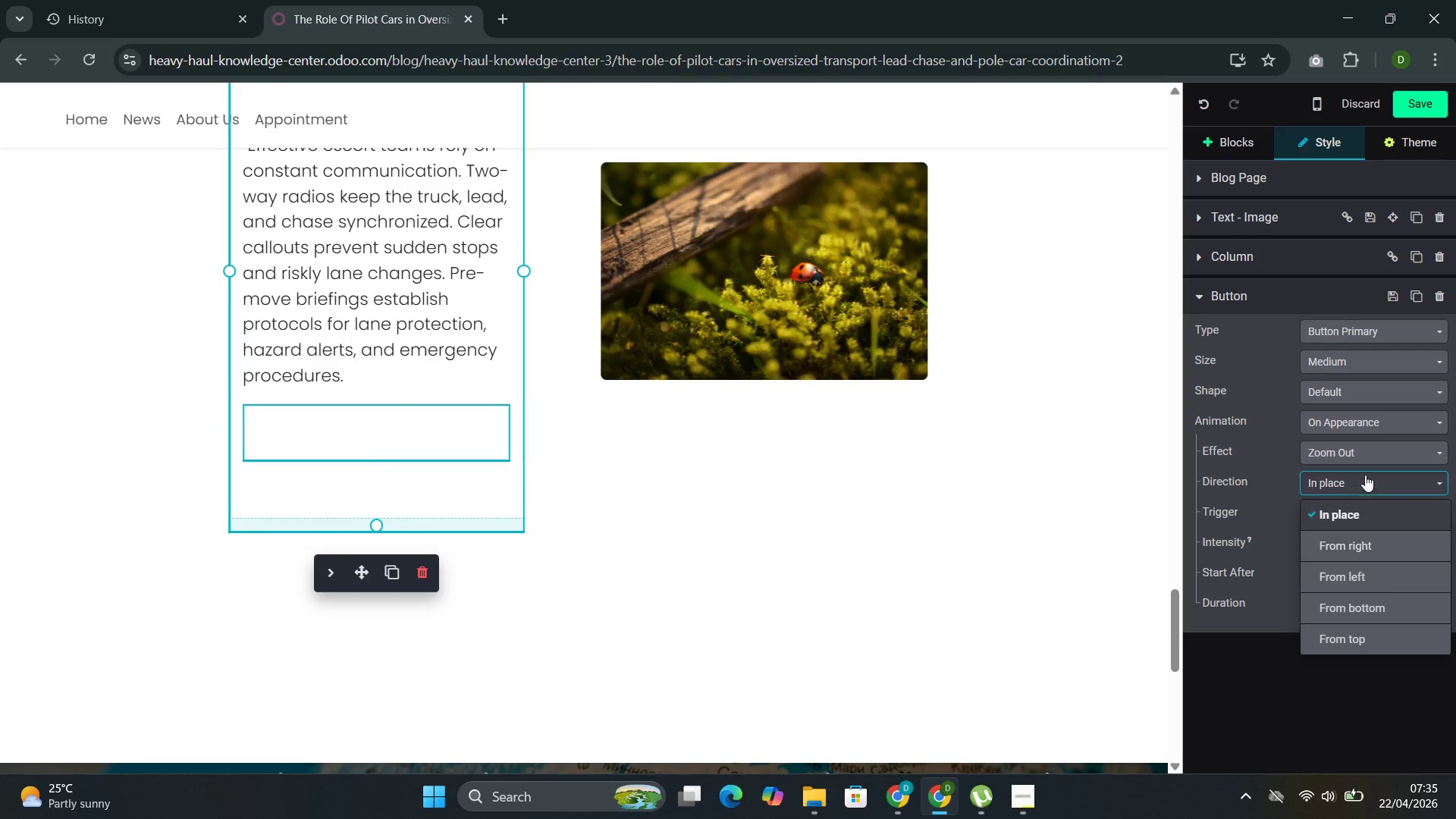 
left_click([1366, 473])
 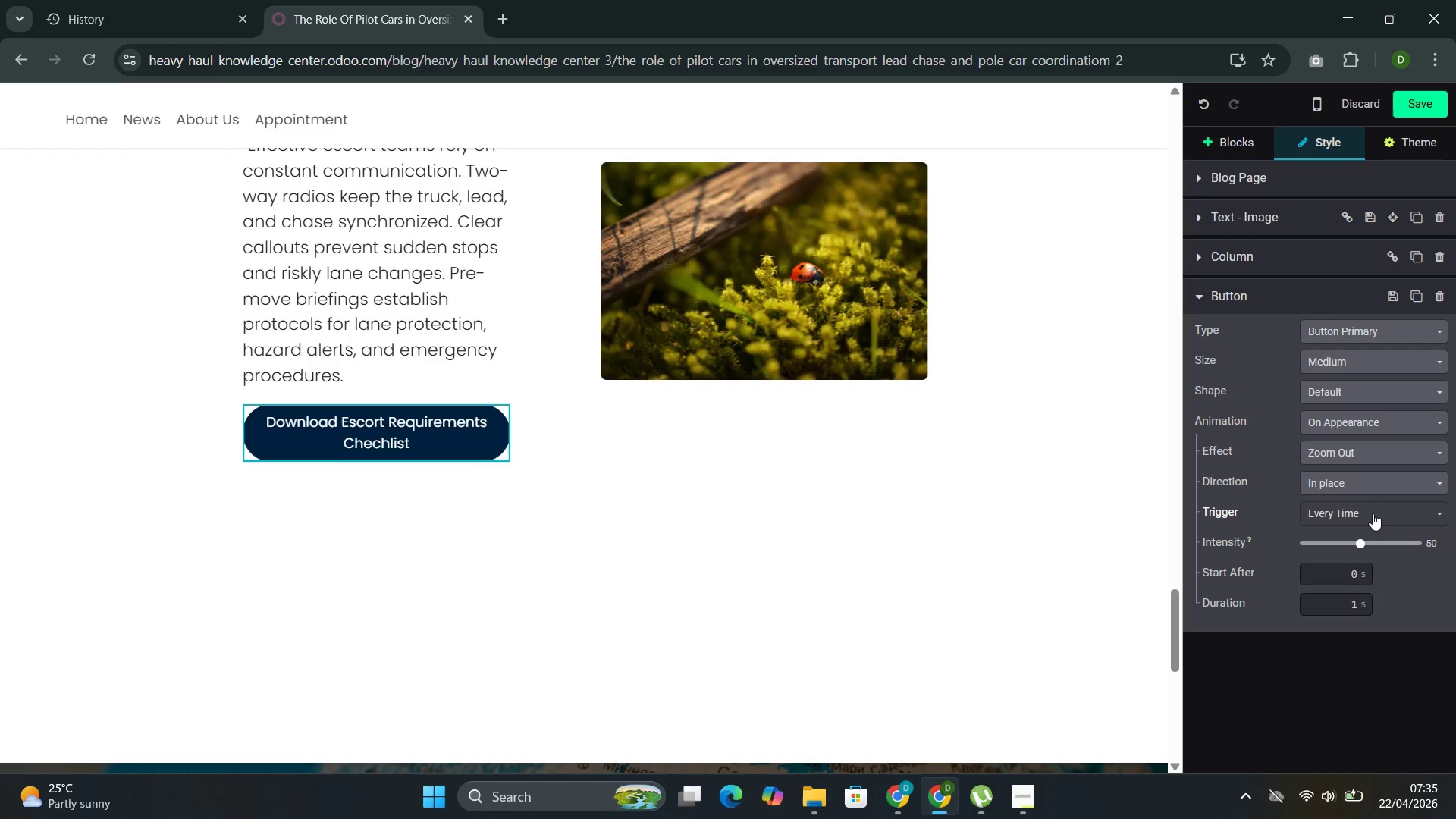 
left_click([1373, 513])
 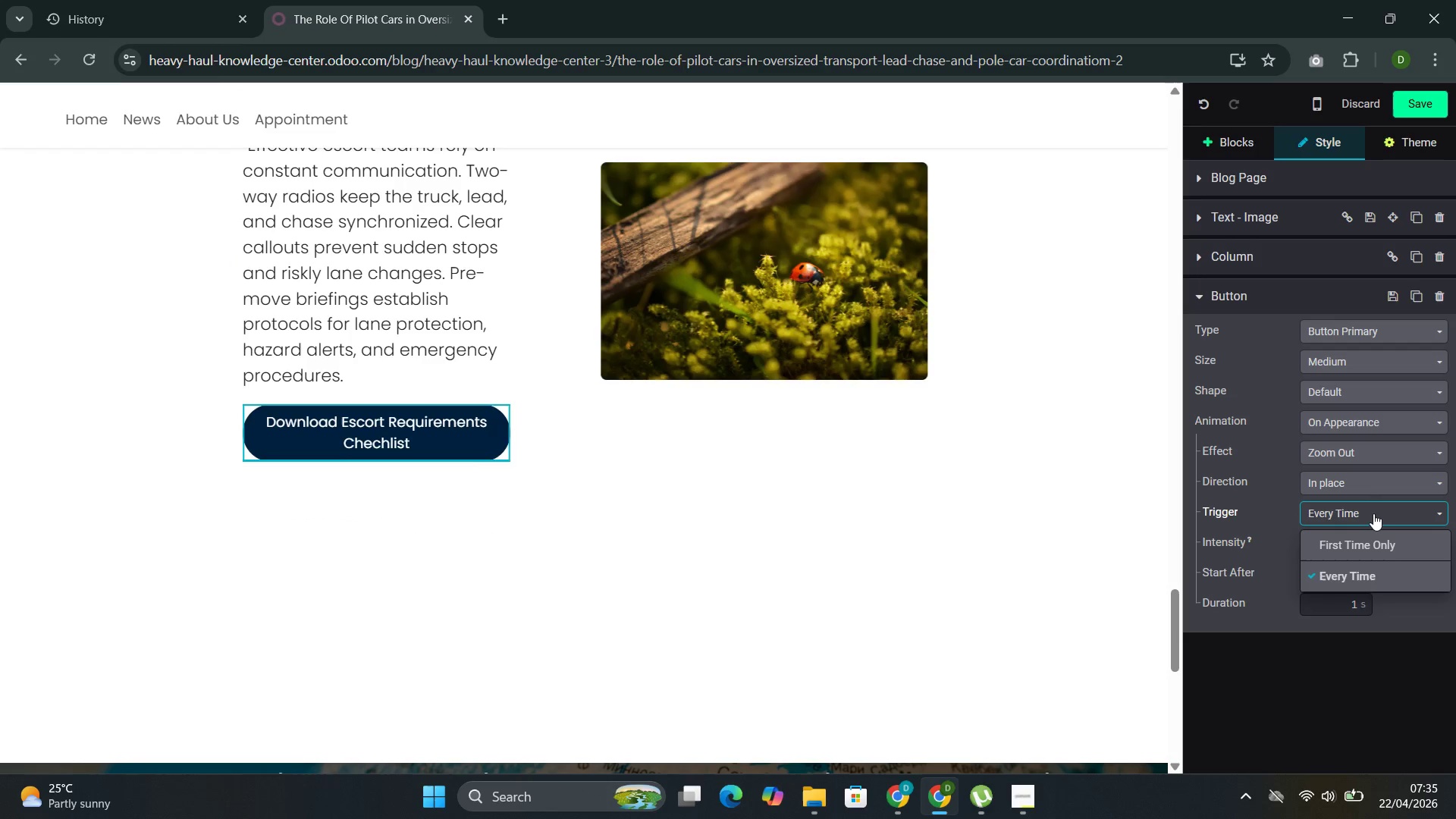 
left_click([1373, 513])
 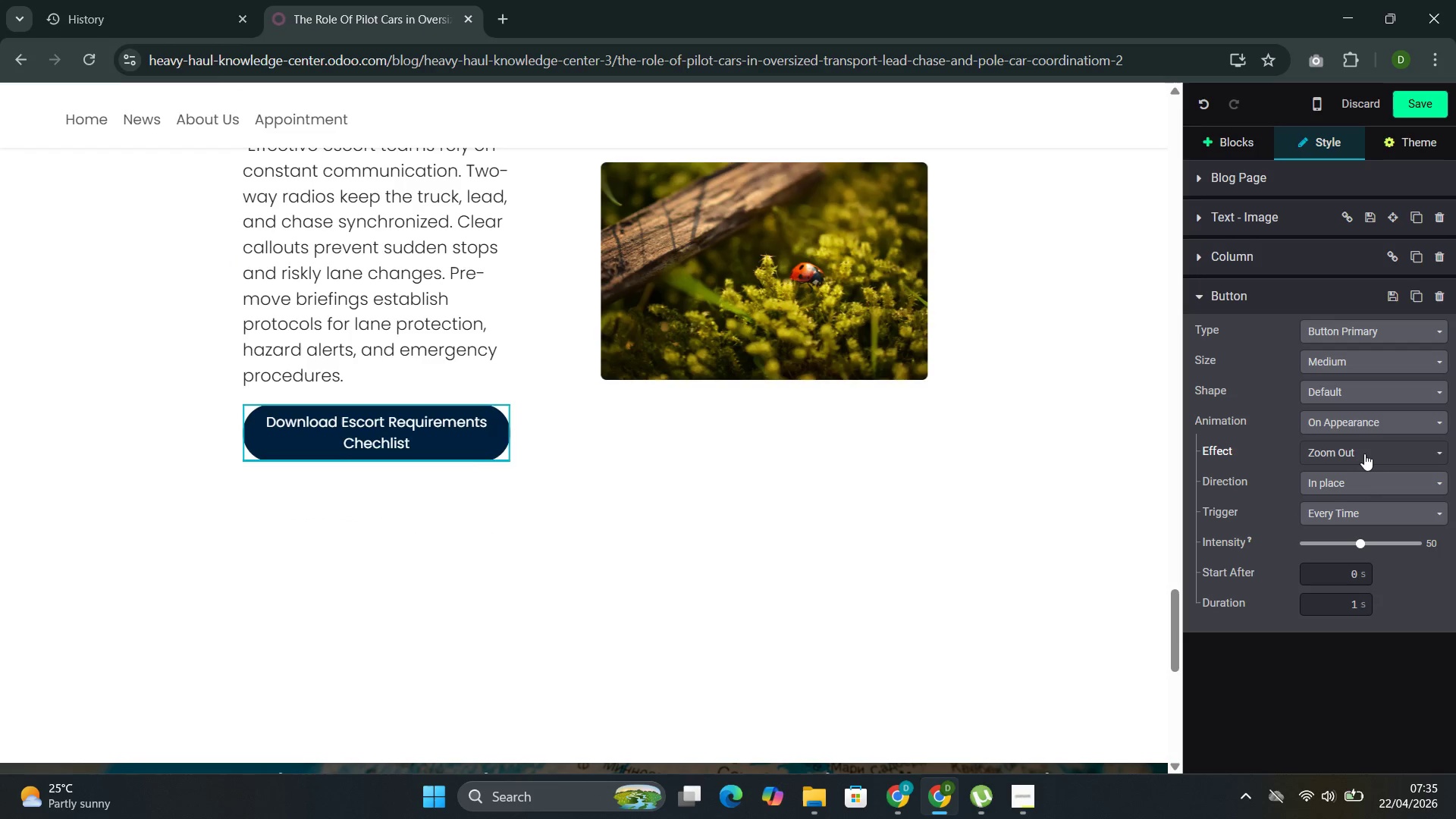 
left_click([1365, 455])
 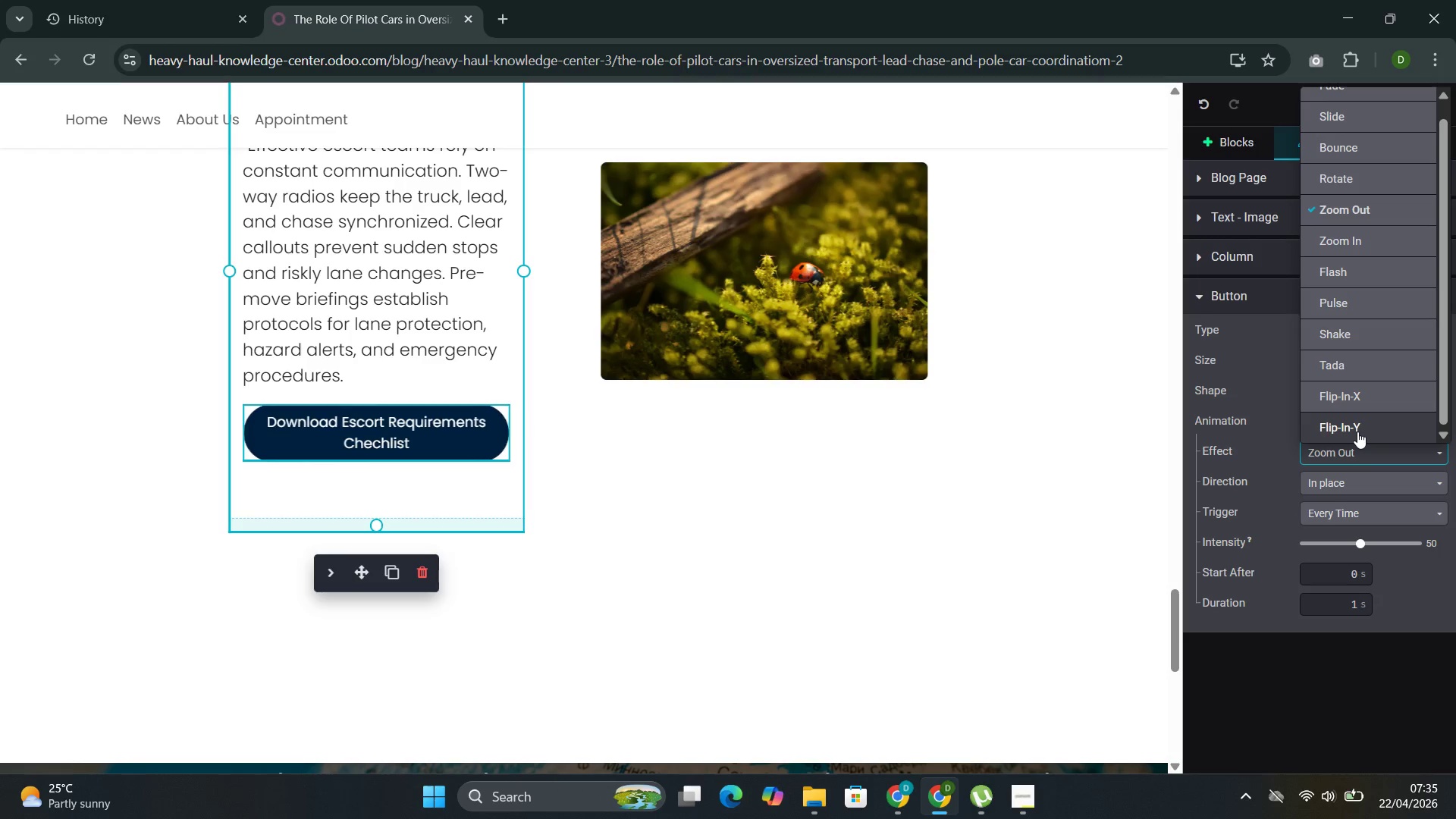 
left_click([1370, 404])
 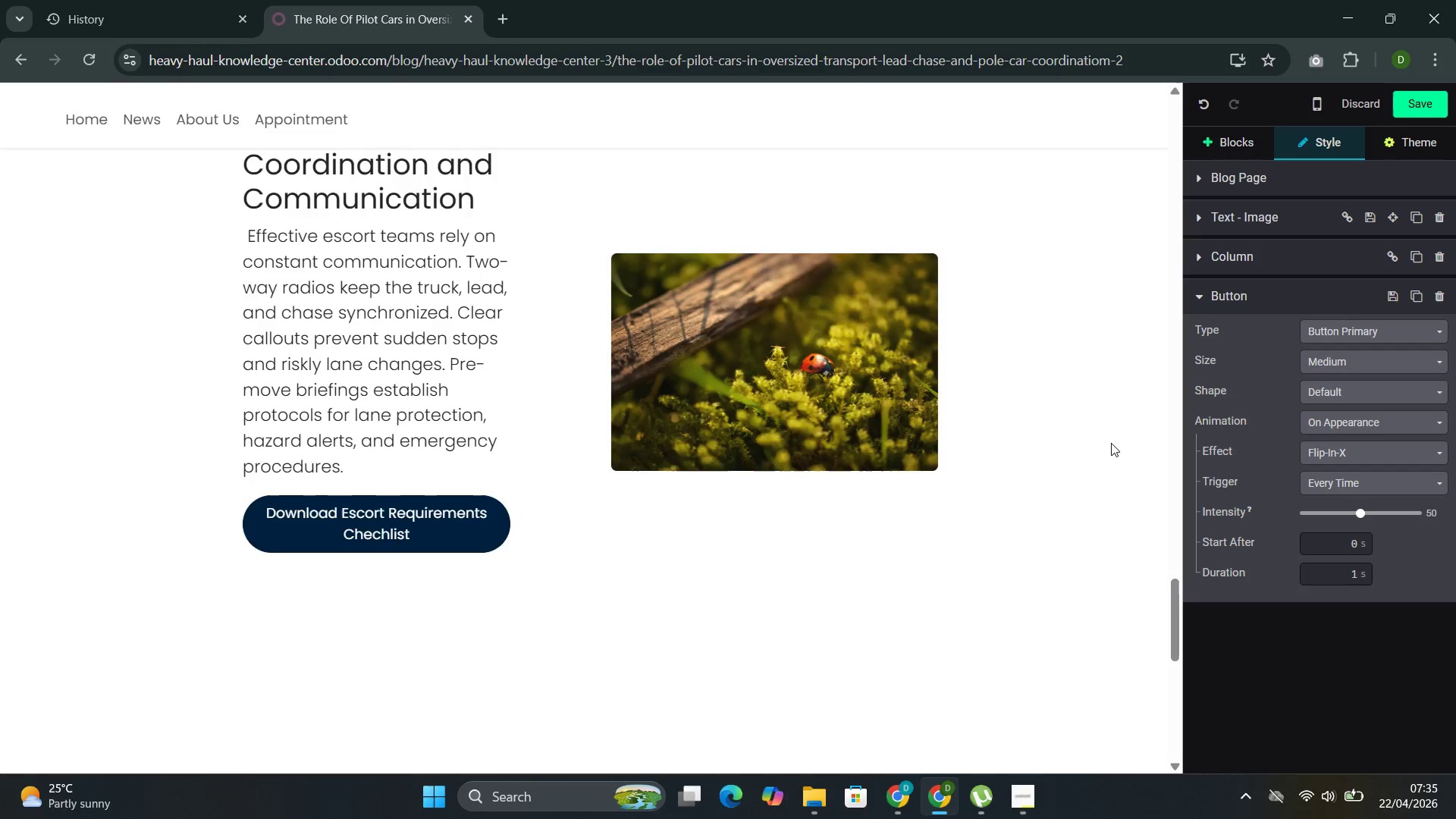 
wait(8.42)
 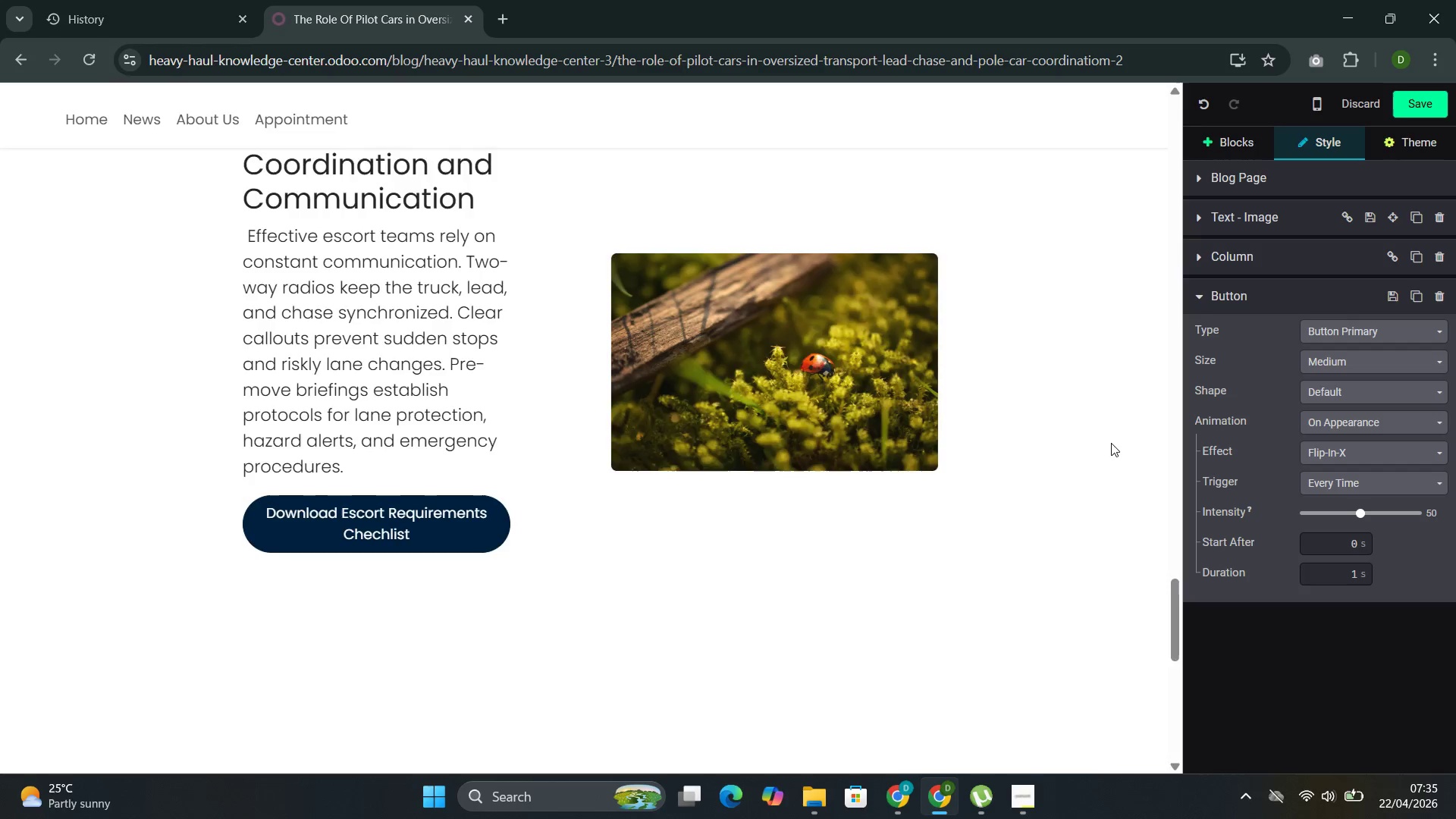 
left_click([1423, 112])
 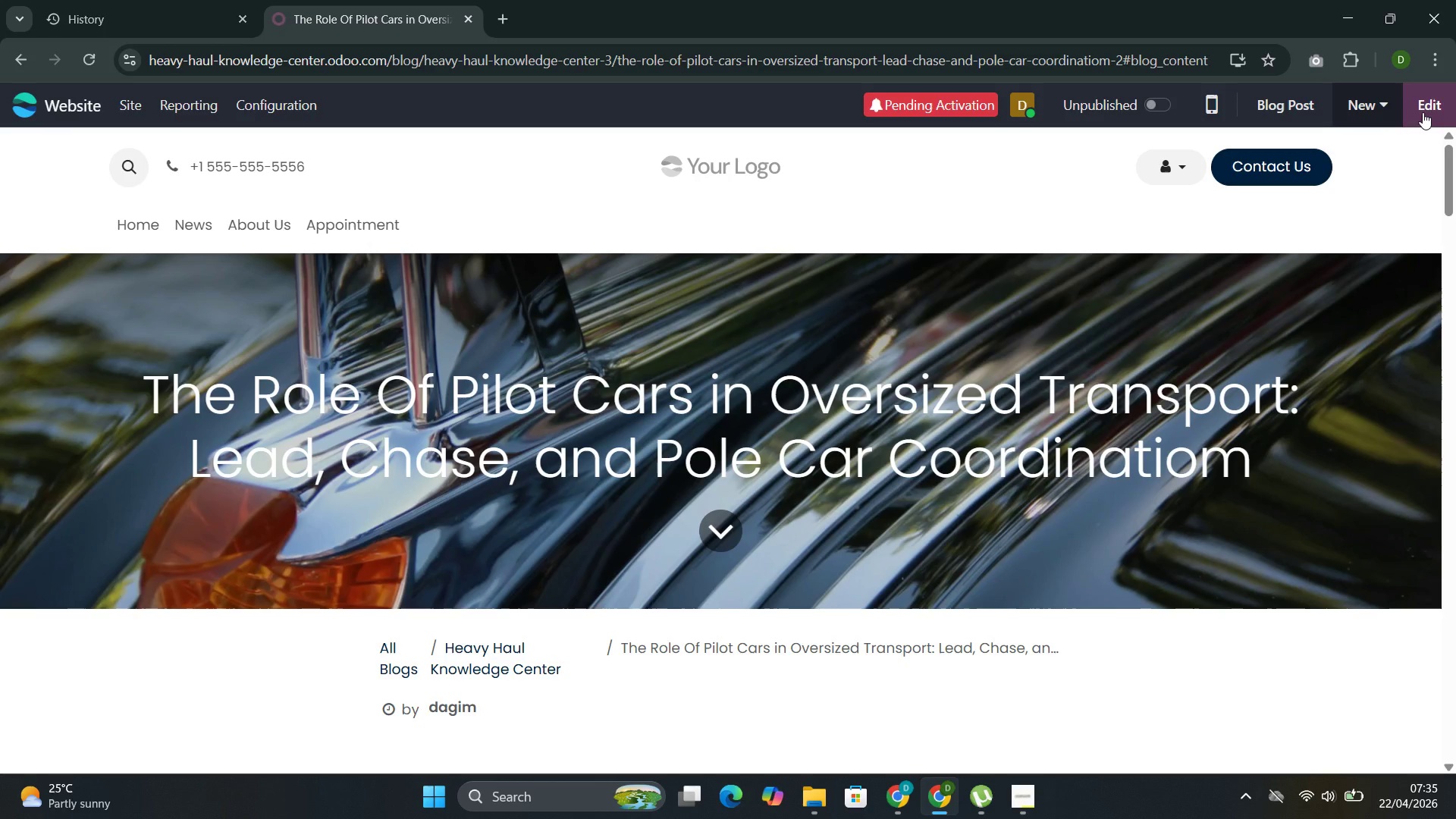 
wait(11.03)
 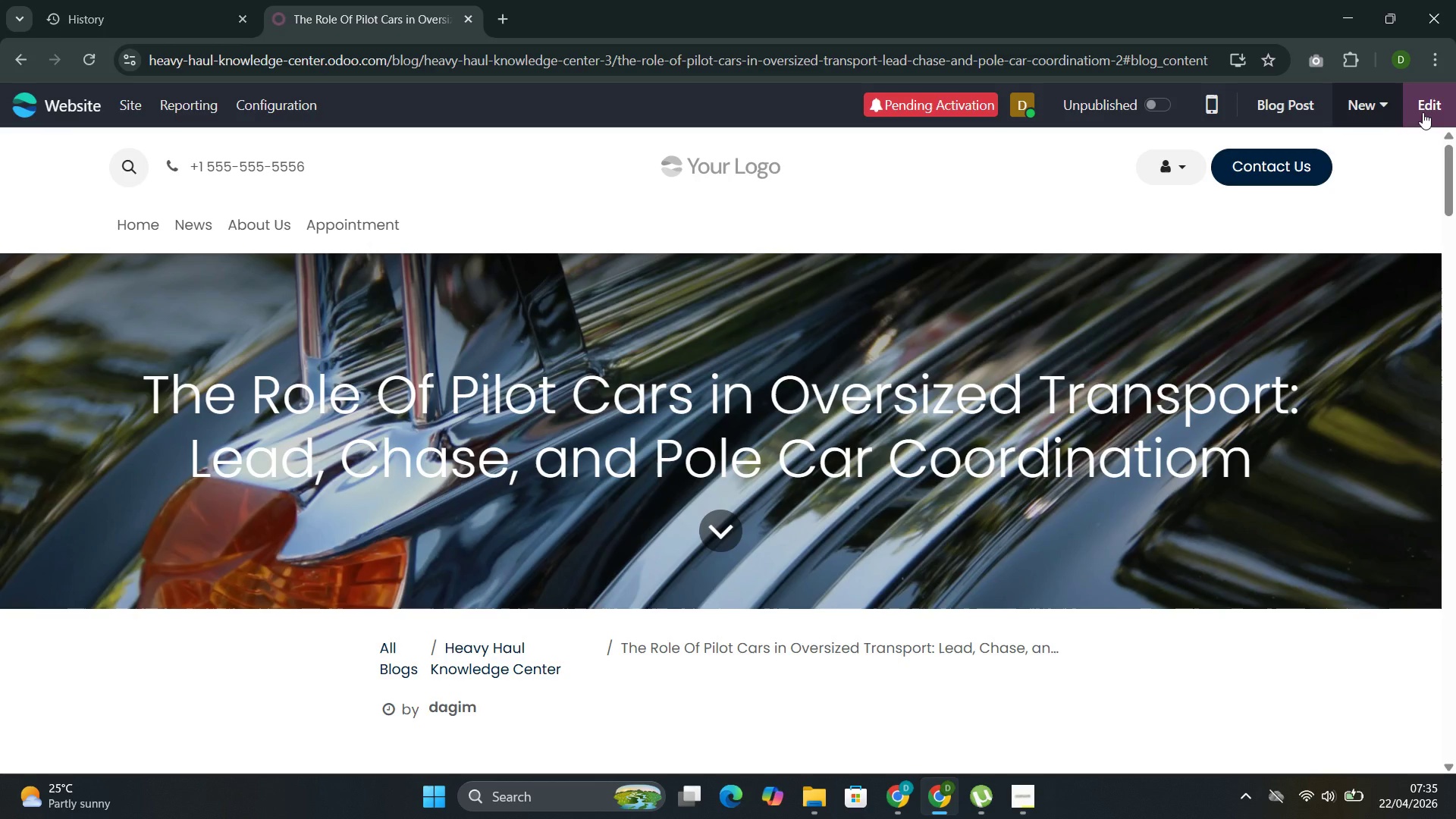 
left_click([1280, 104])
 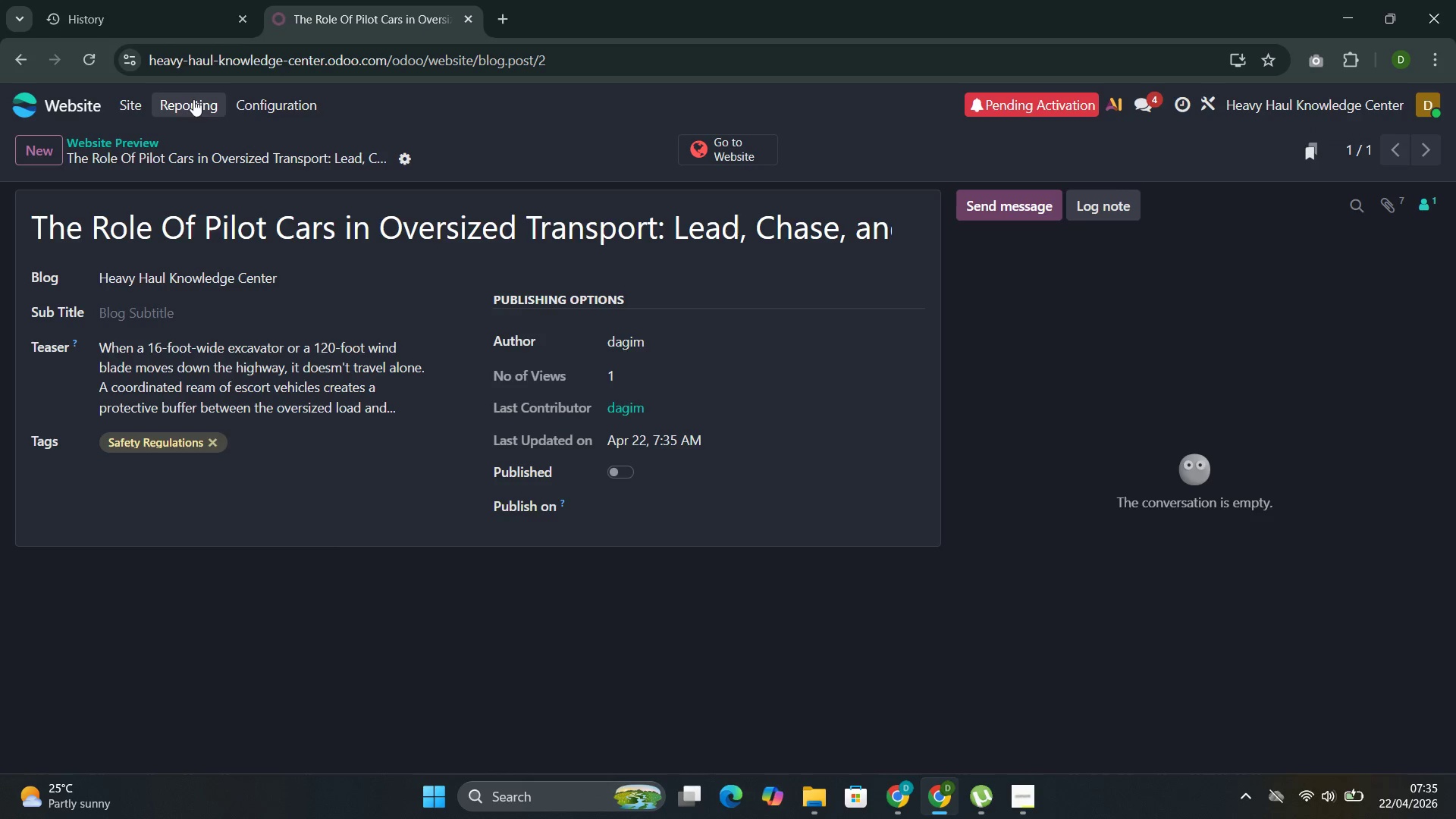 
wait(5.89)
 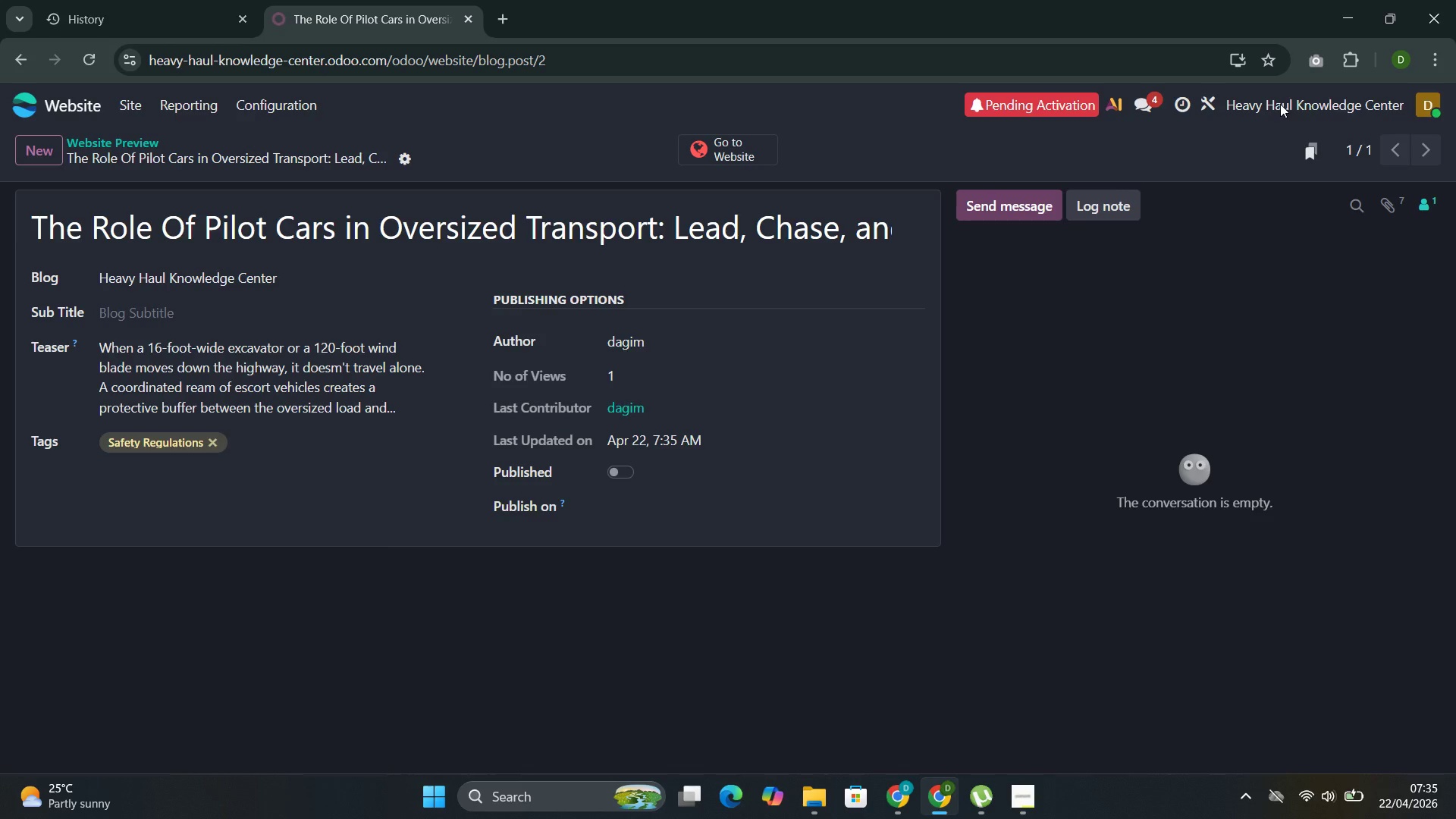 
left_click([125, 107])
 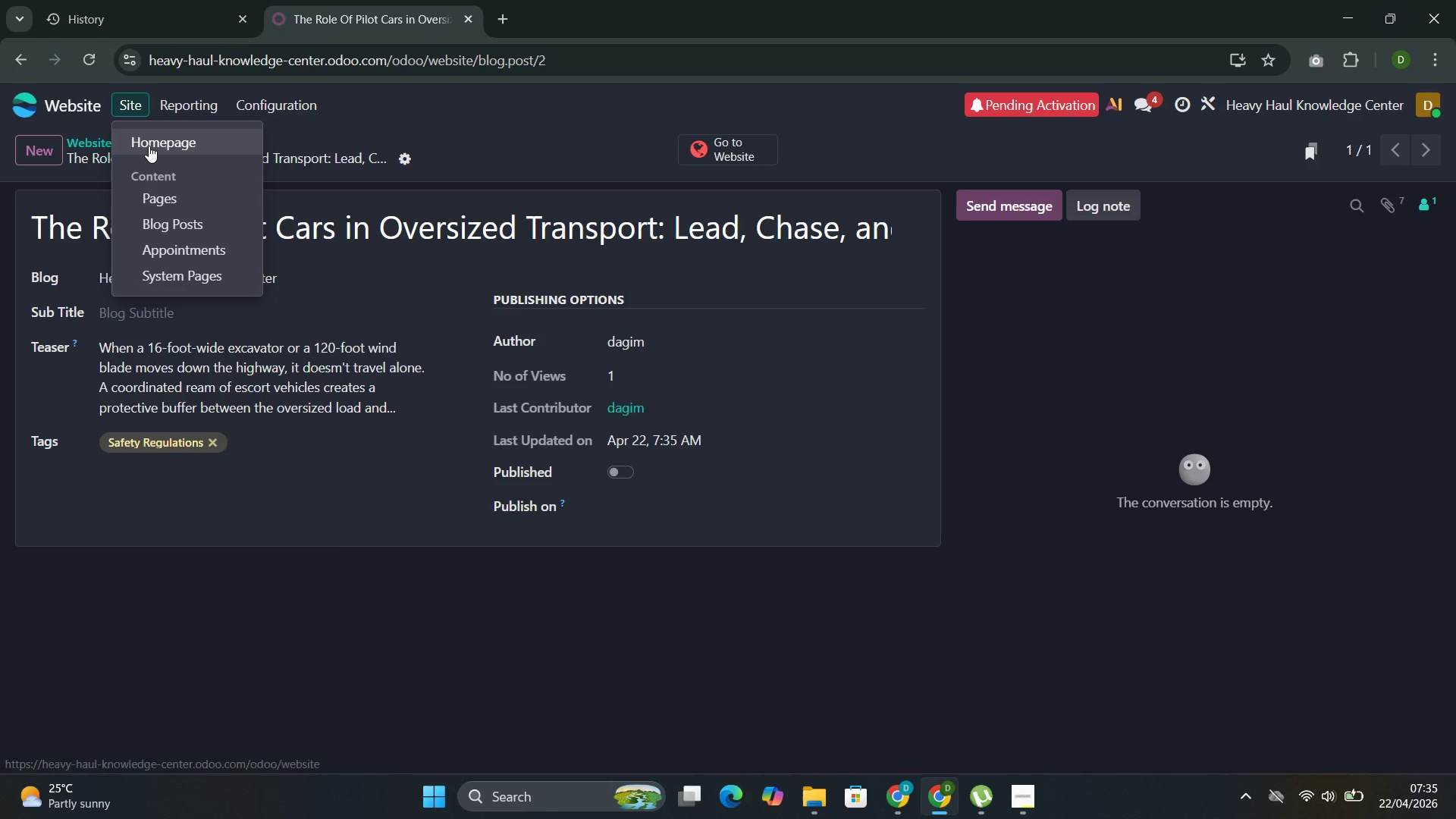 
left_click([149, 146])
 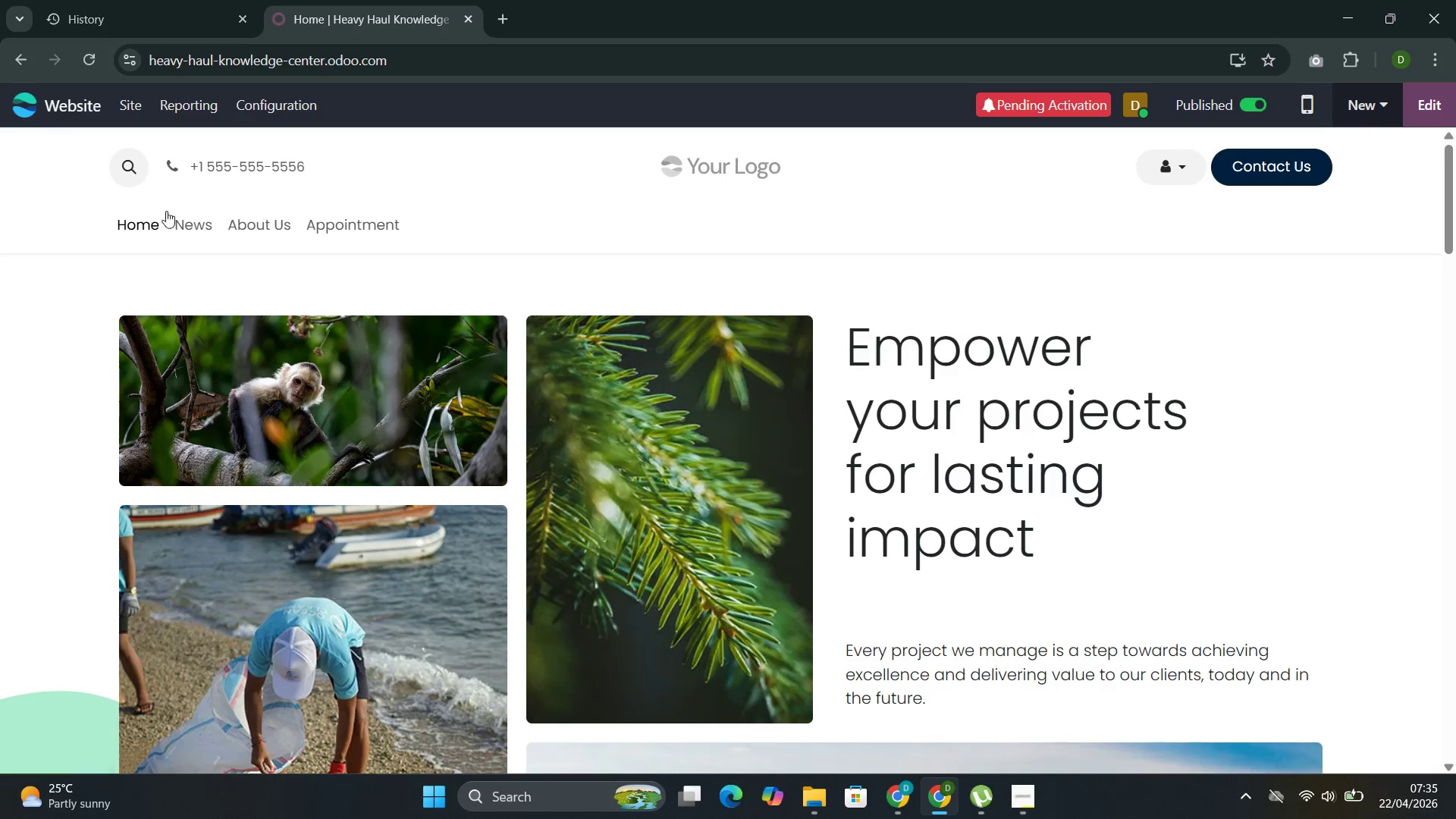 
left_click([193, 218])
 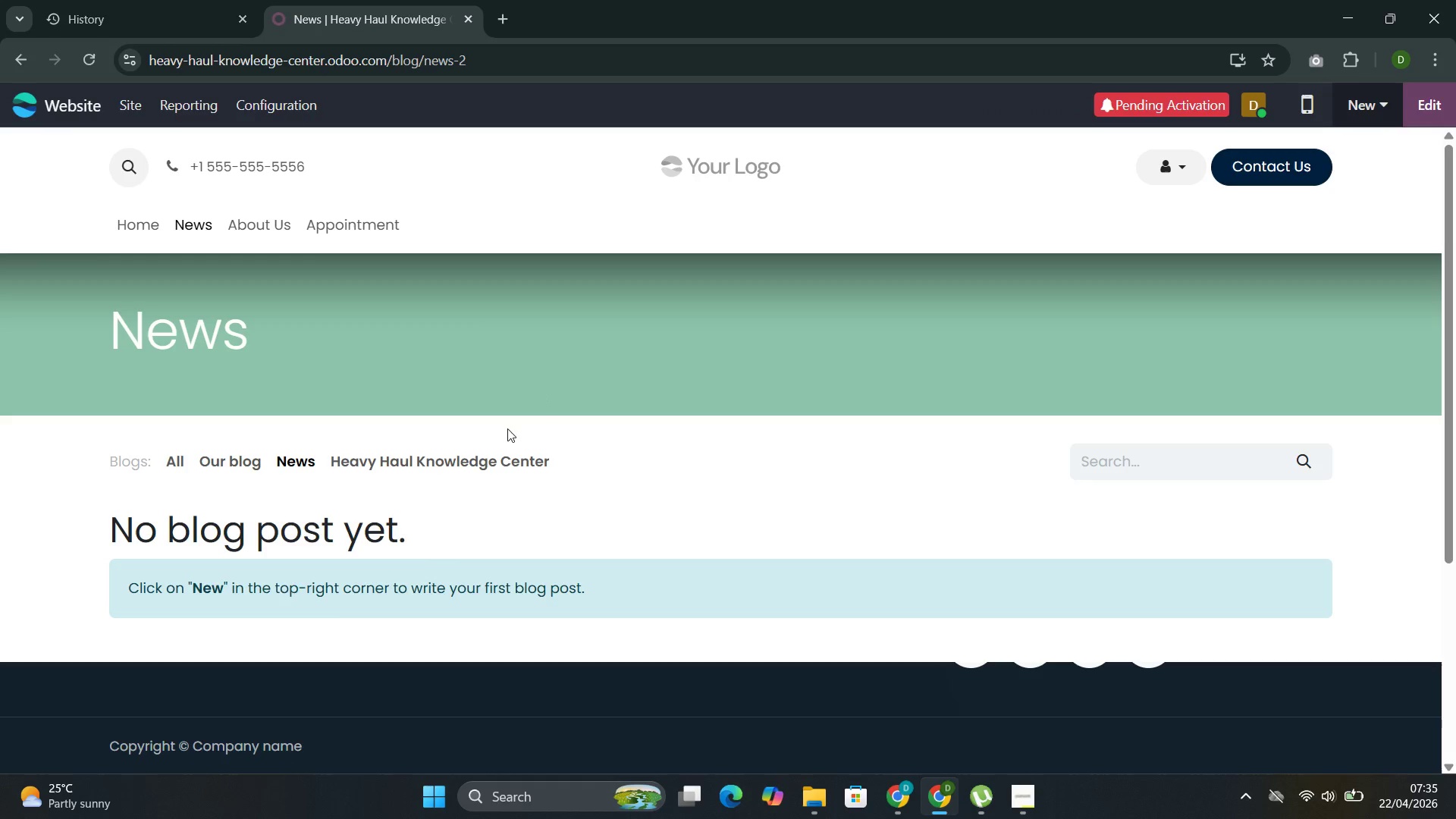 
left_click([482, 453])
 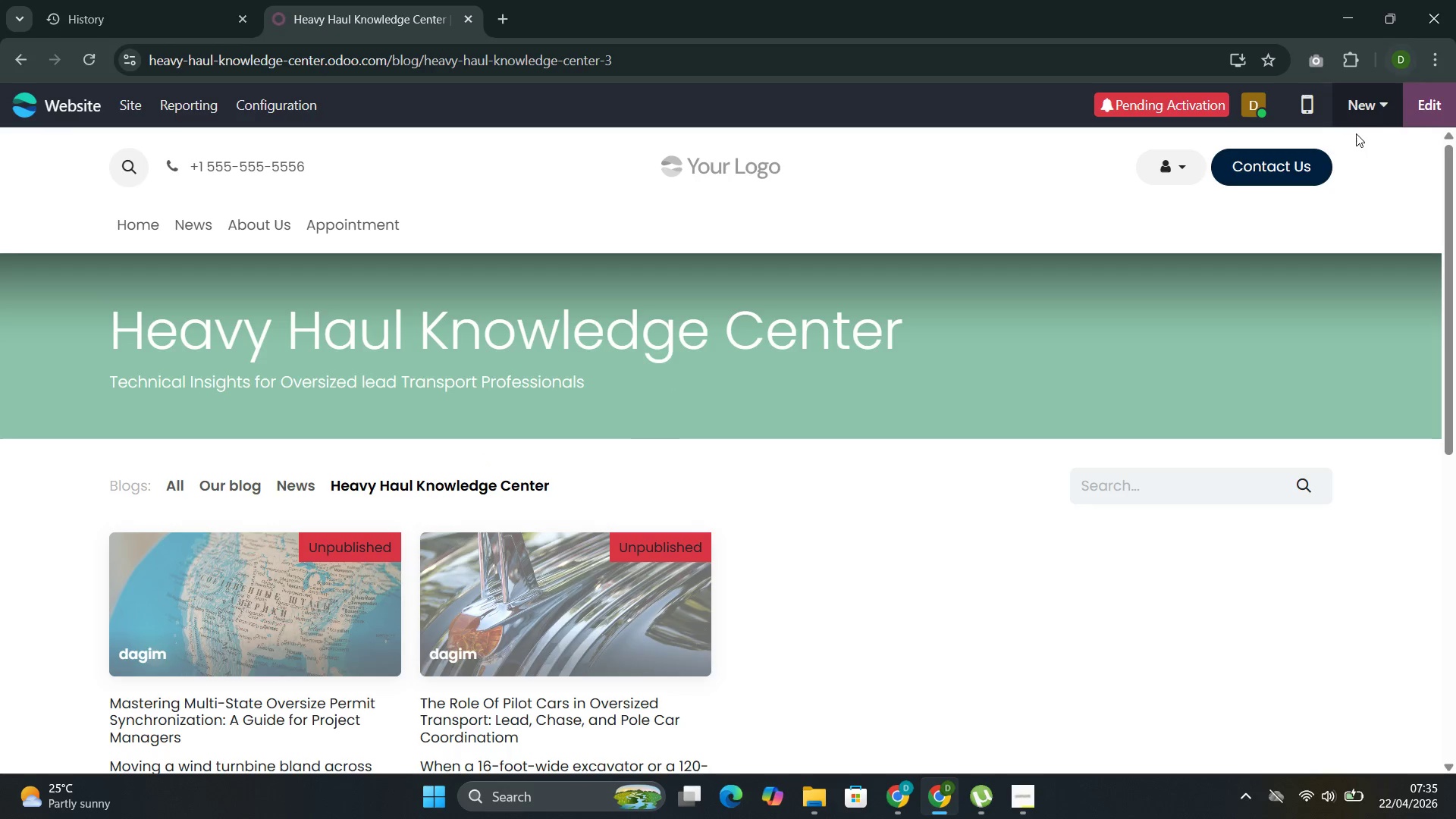 
left_click([1360, 108])
 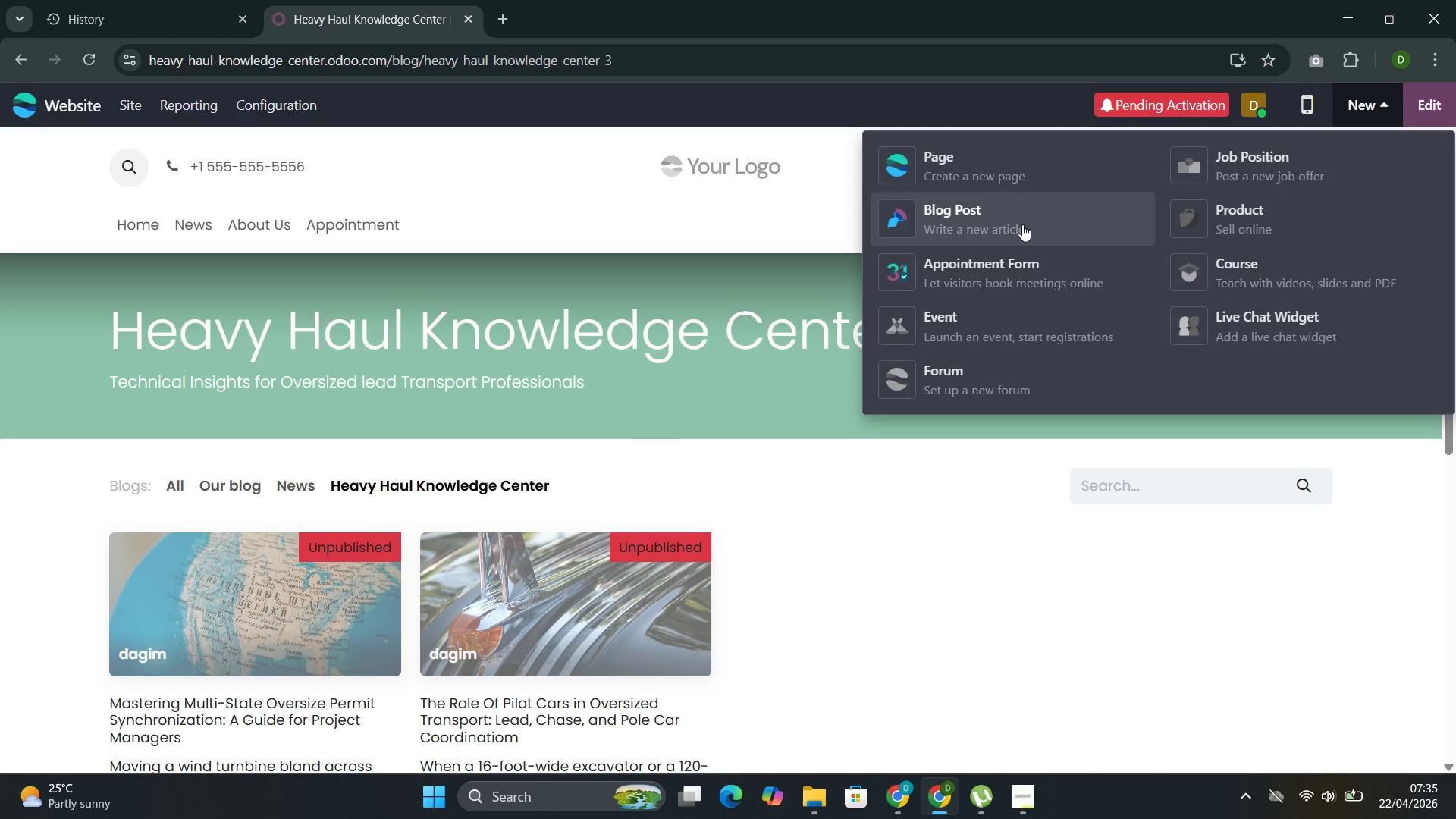 
left_click([1024, 222])
 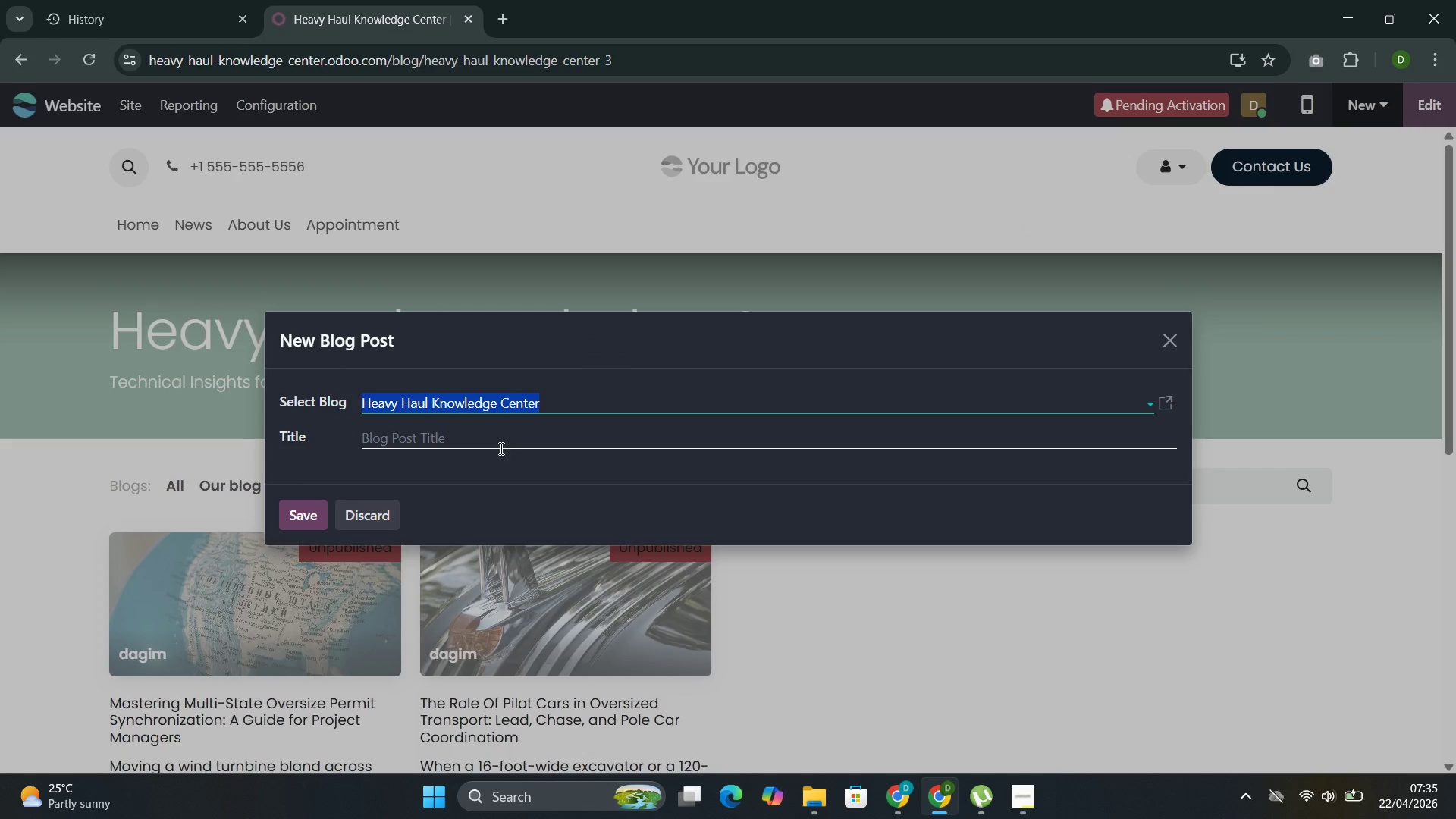 
left_click([495, 440])
 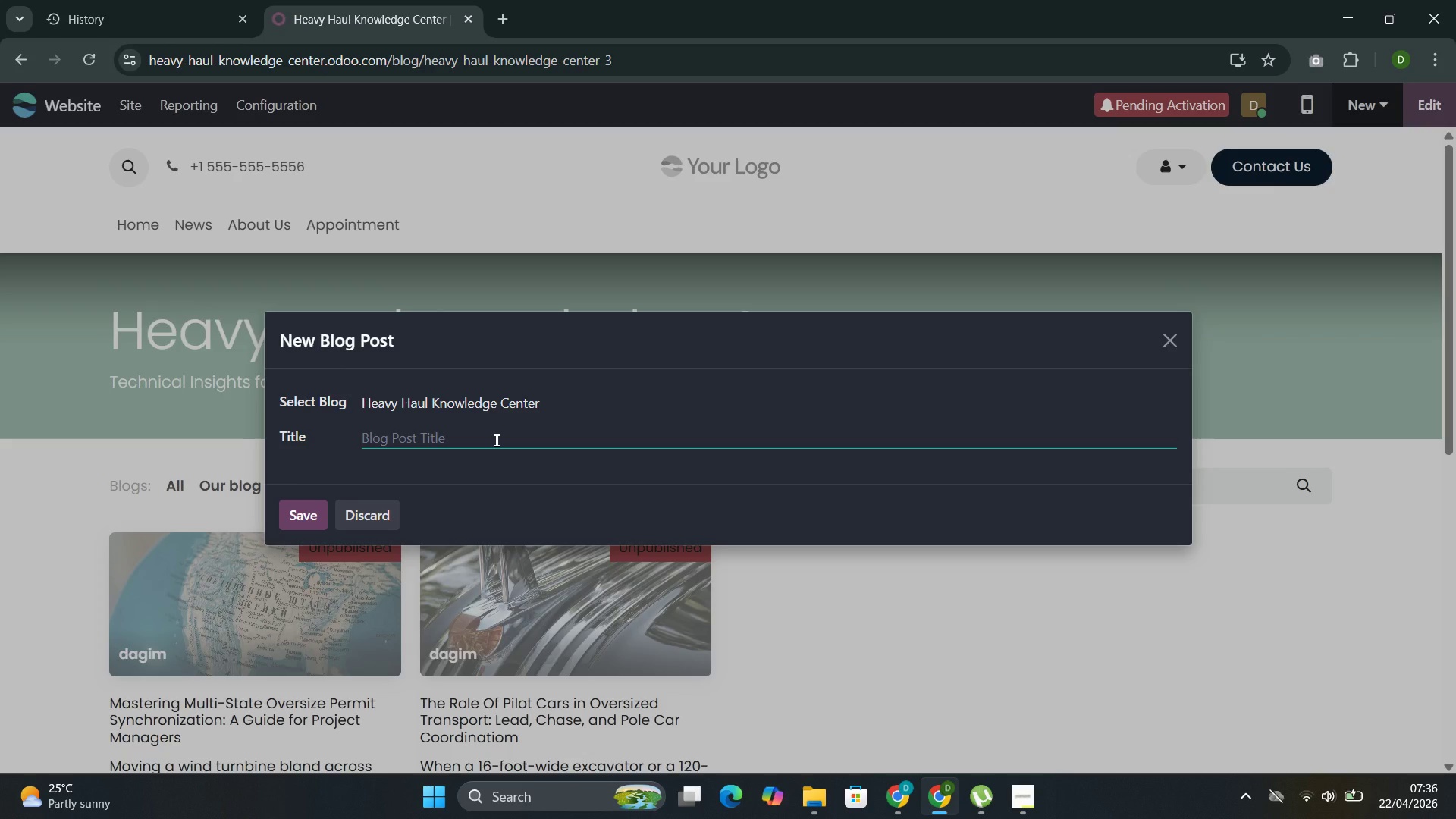 
wait(11.7)
 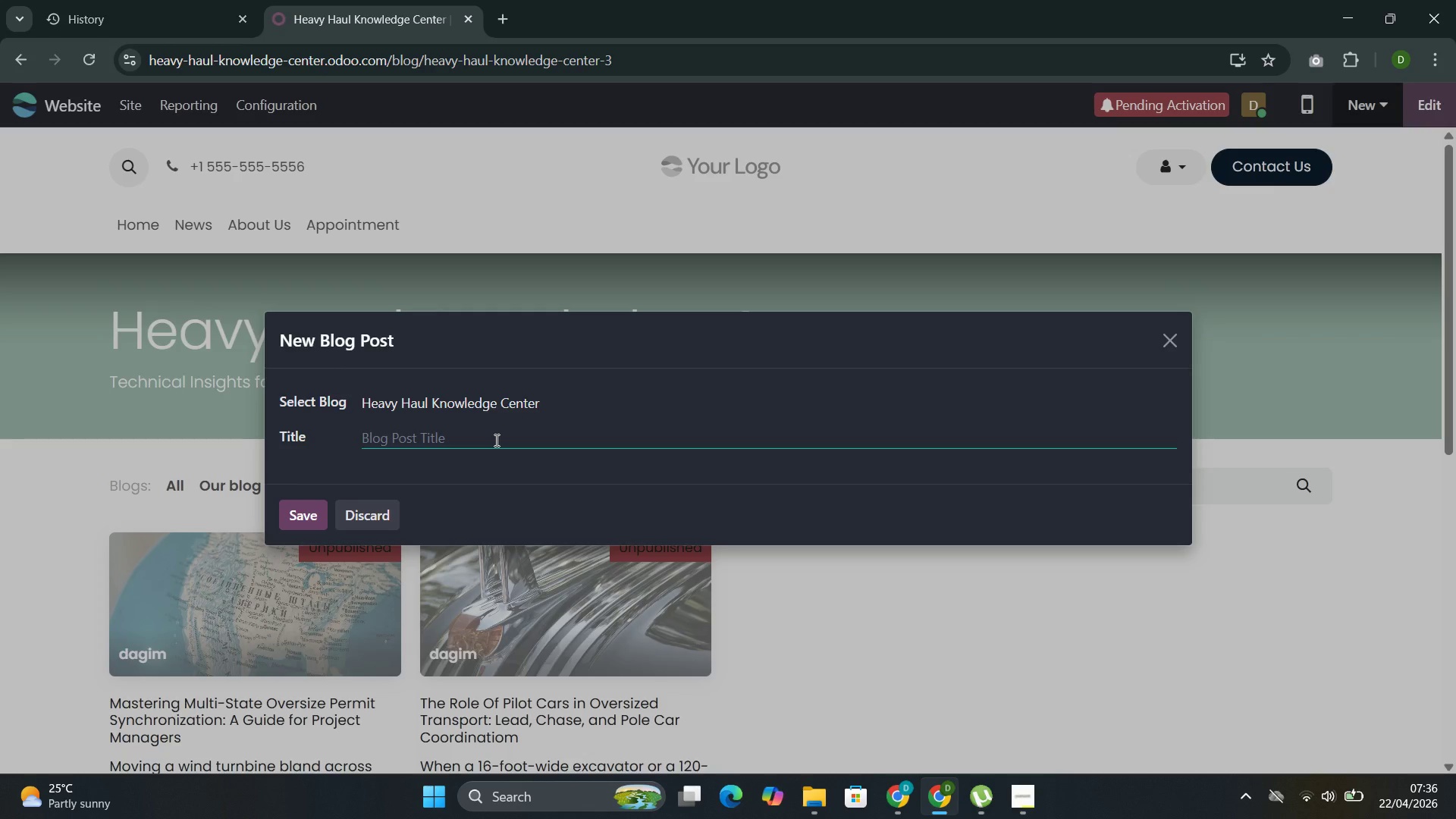 
type(Route Surveys: The pre-Trip Intelligence That Preve)
 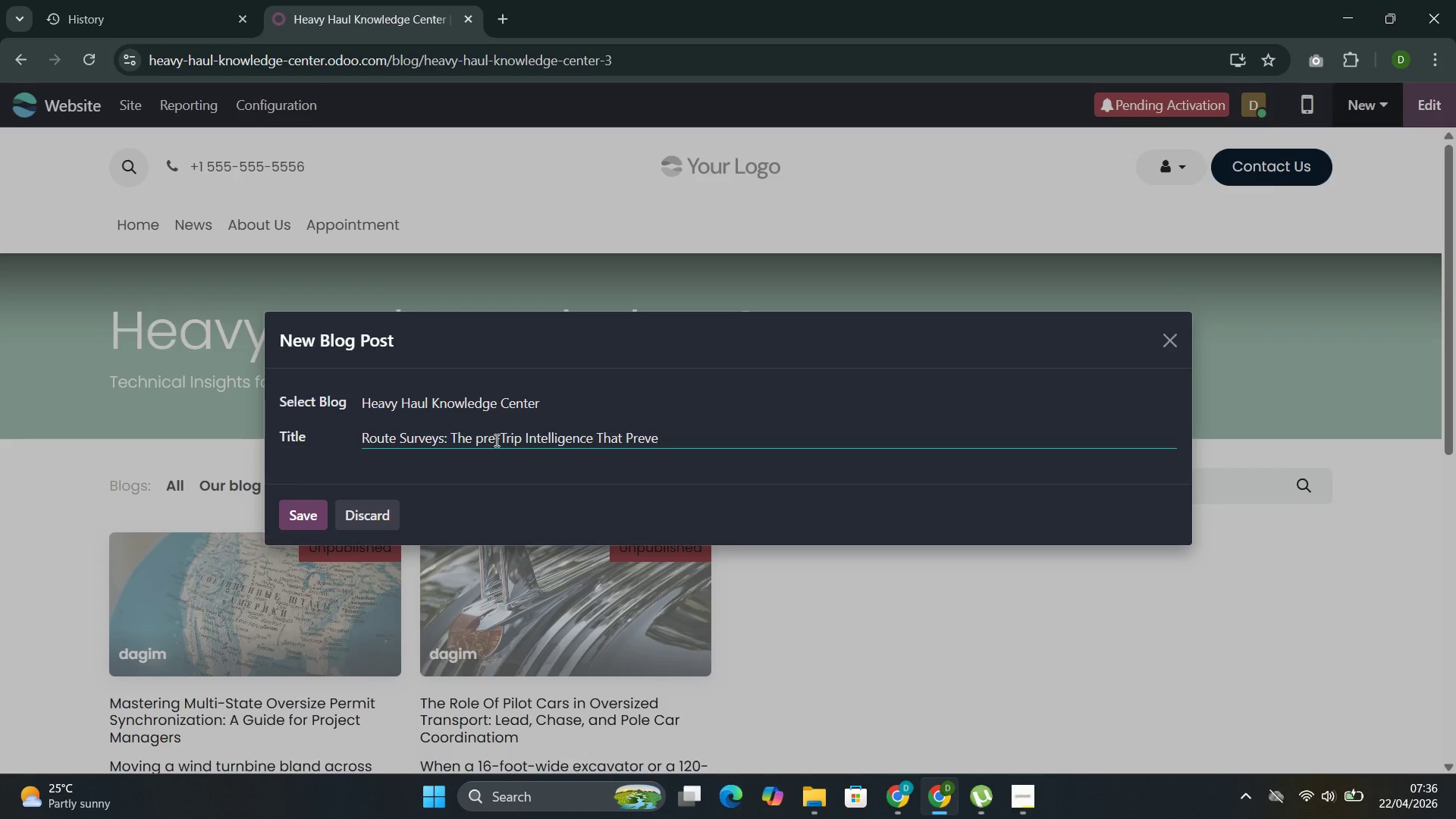 
type(nts Catast)
 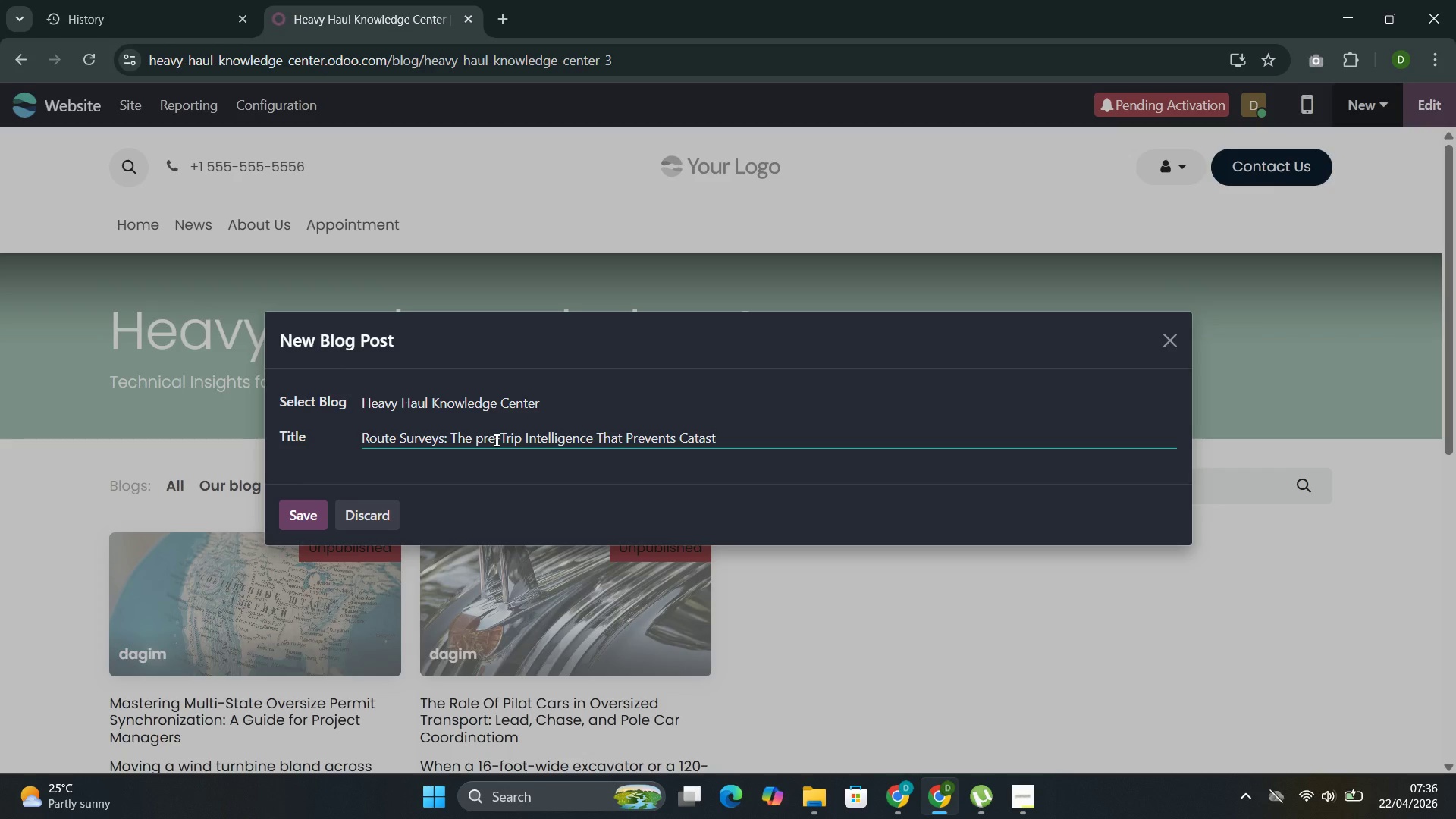 
wait(7.95)
 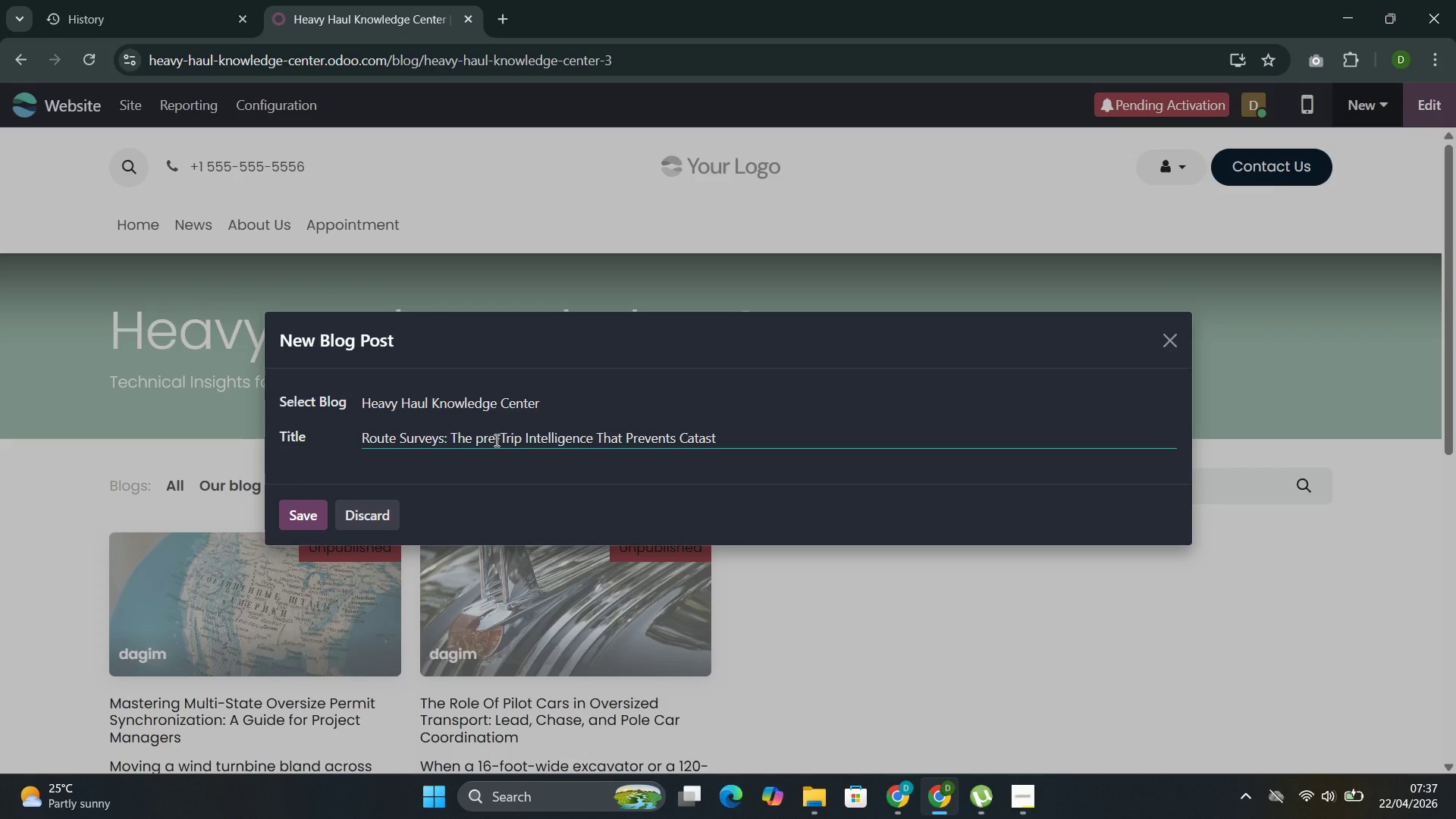 
type(rophic elays )
 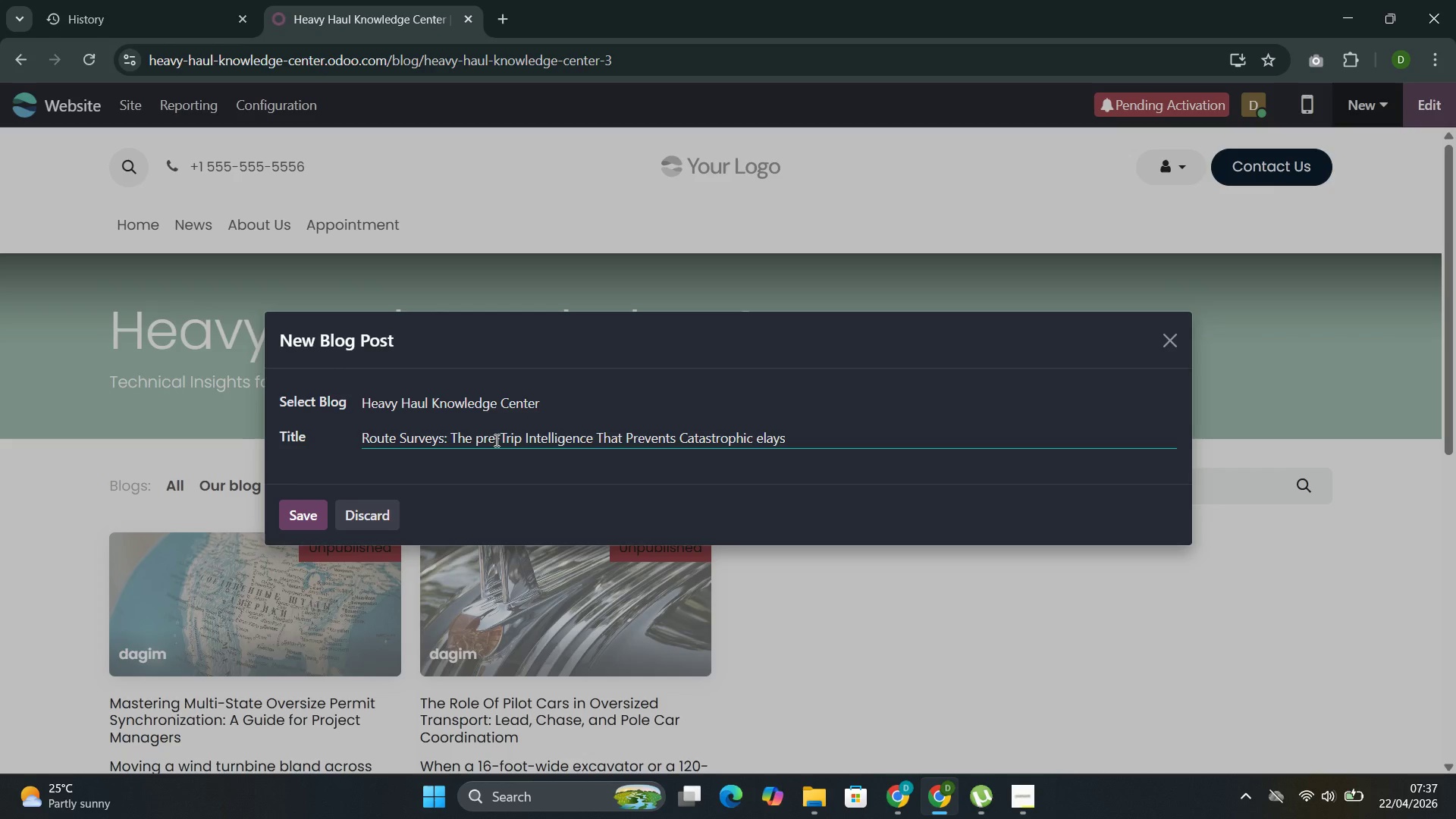 
key(ArrowLeft)
 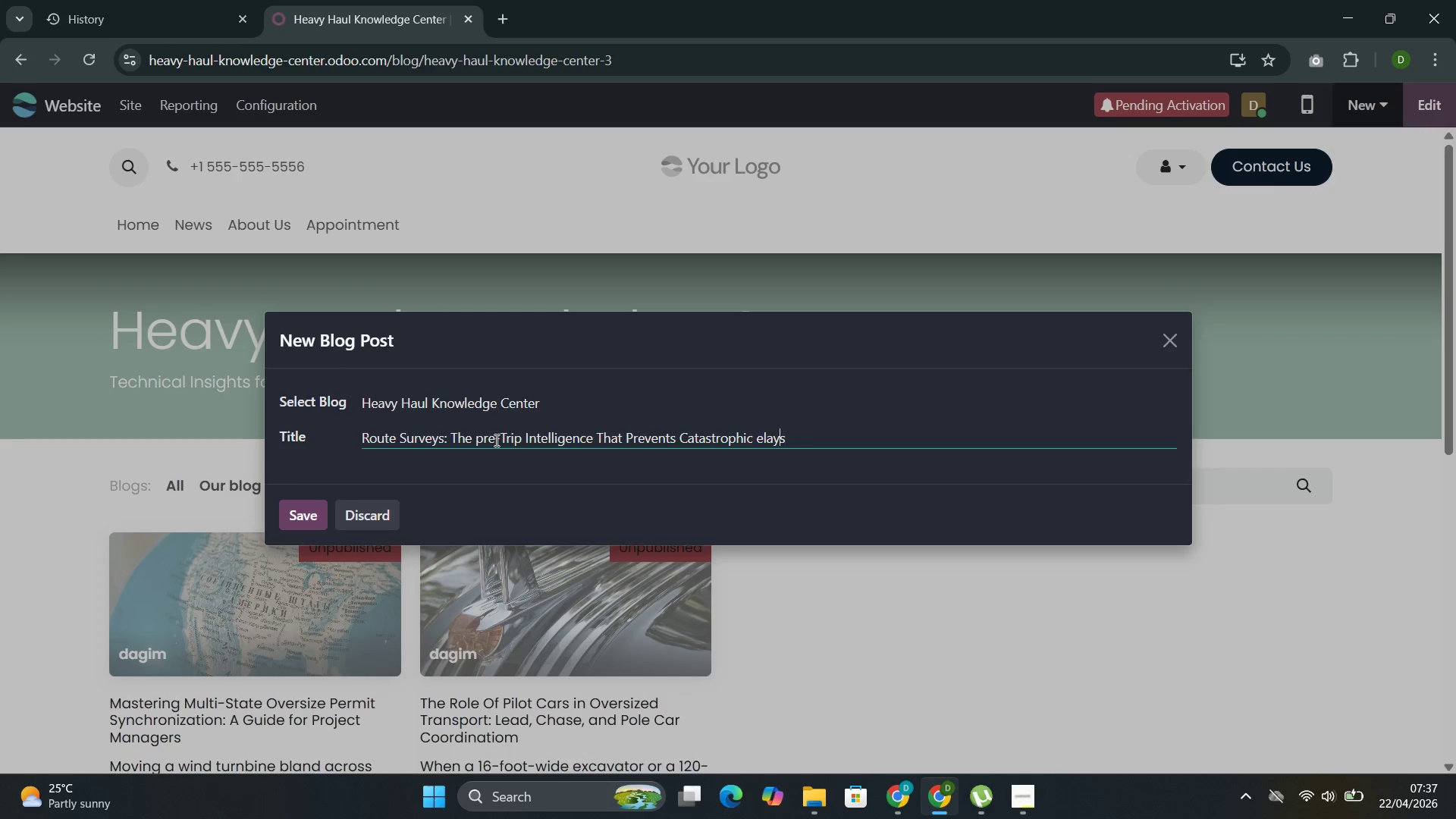 
key(ArrowLeft)
 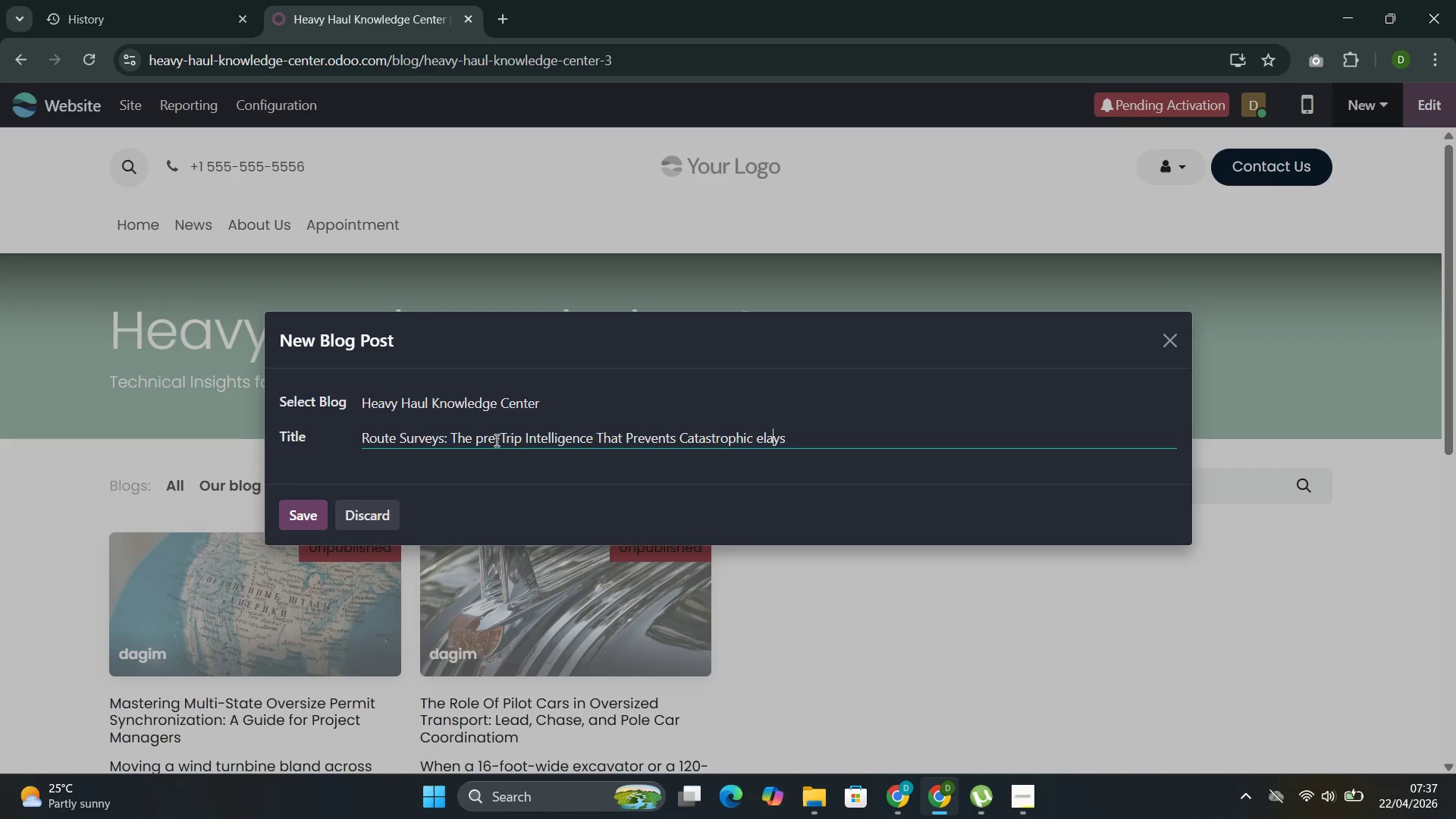 
key(ArrowLeft)
 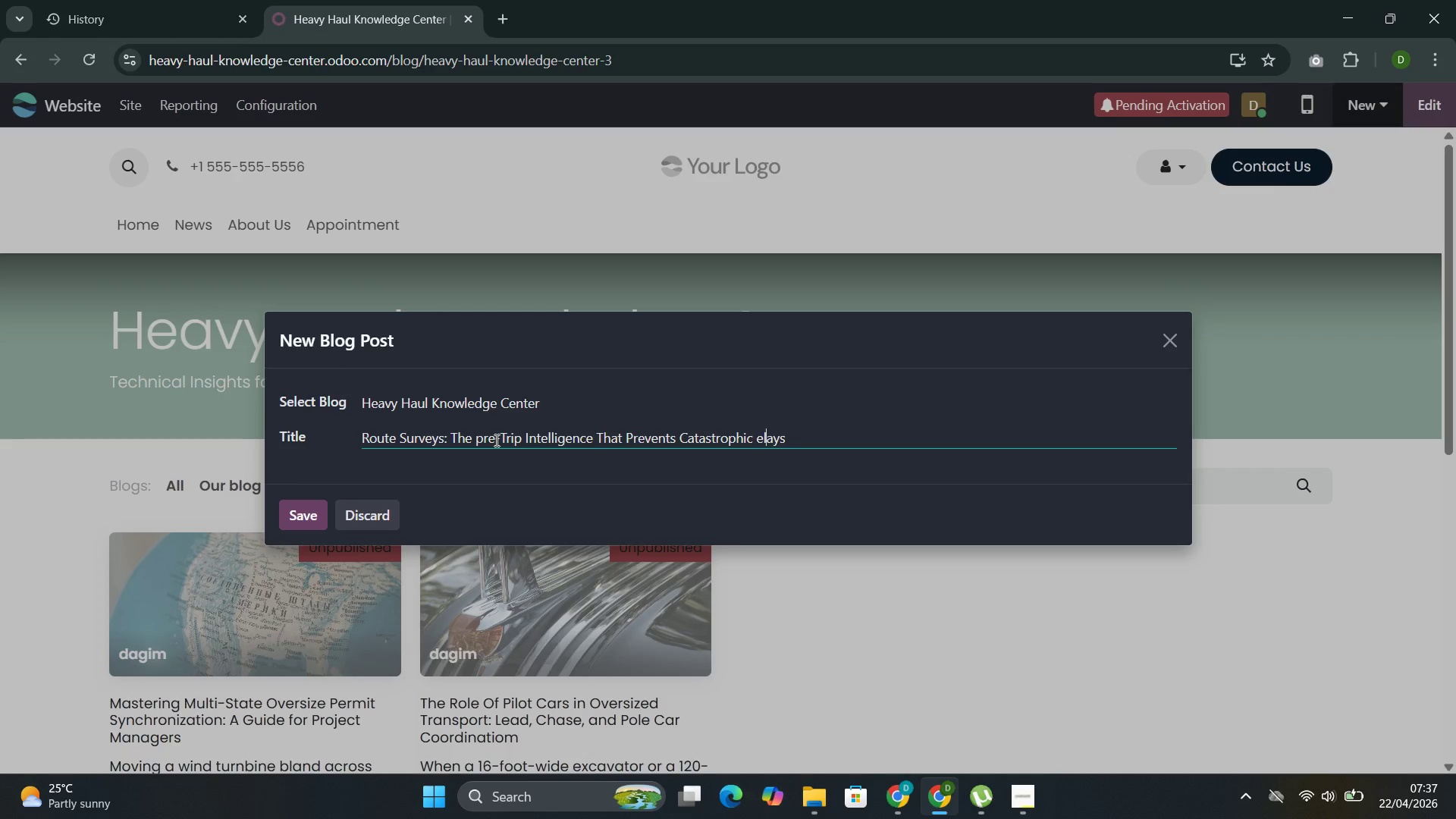 
key(ArrowLeft)
 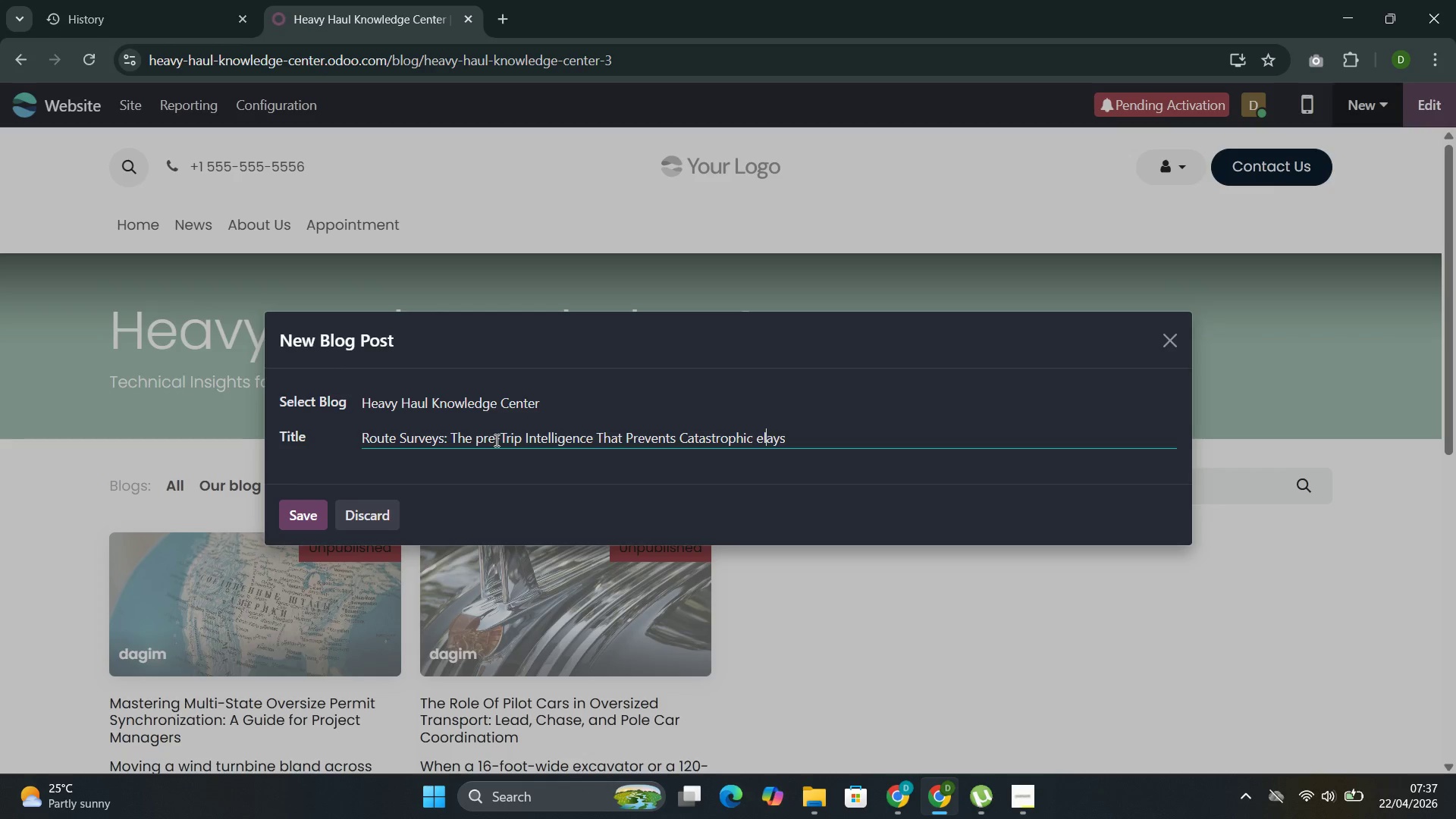 
key(ArrowLeft)
 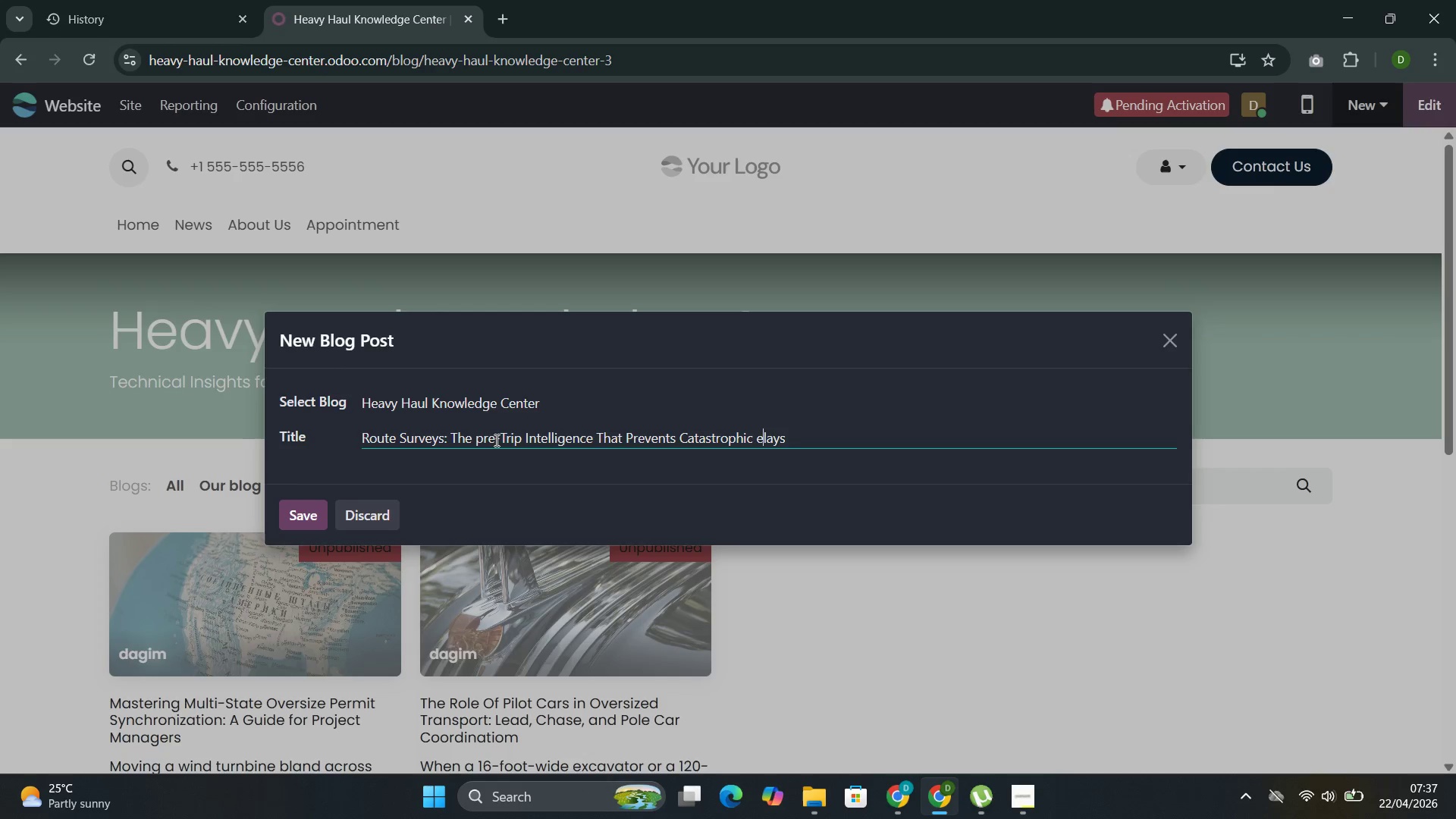 
key(ArrowLeft)
 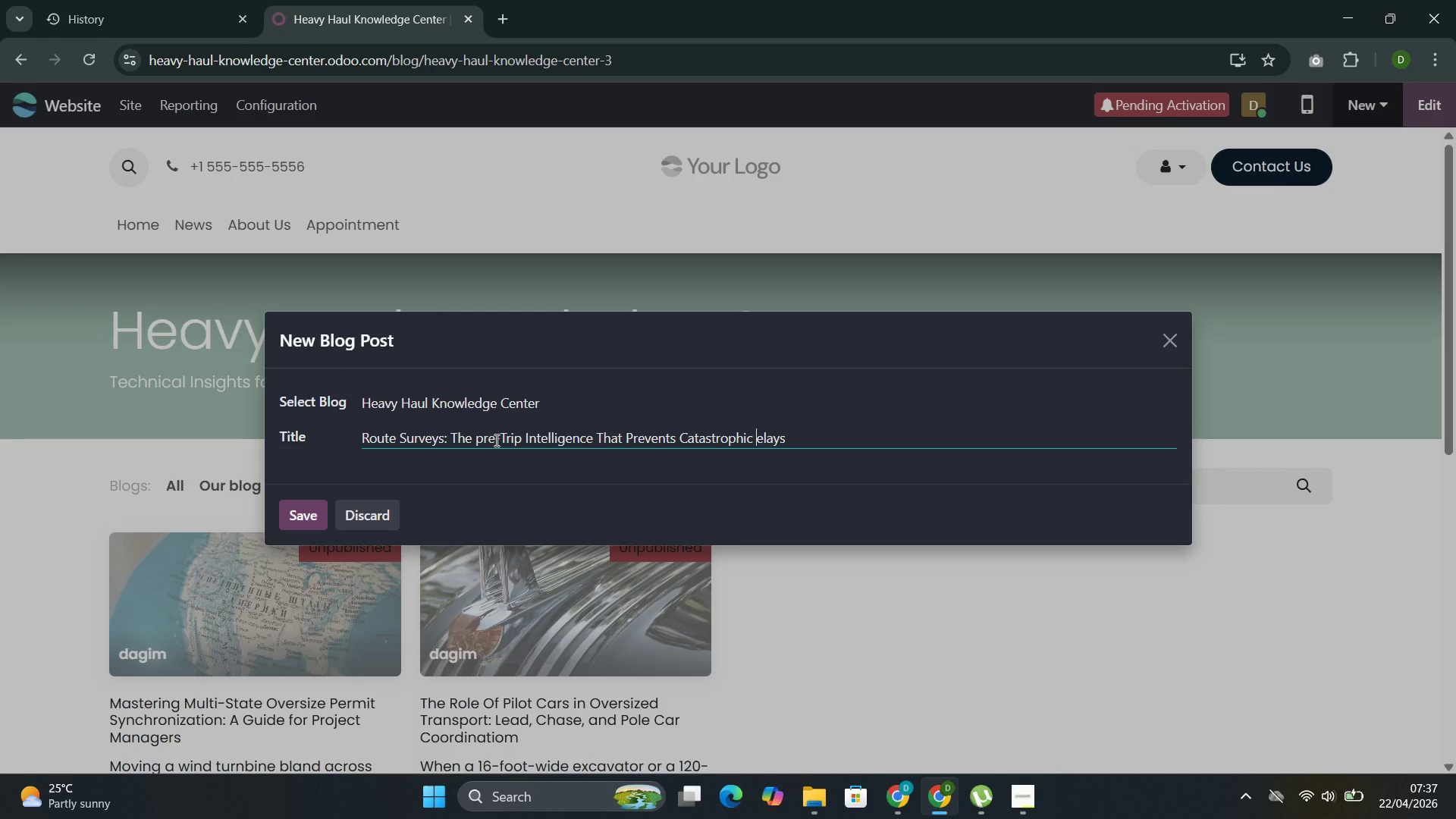 
key(Shift+D)
 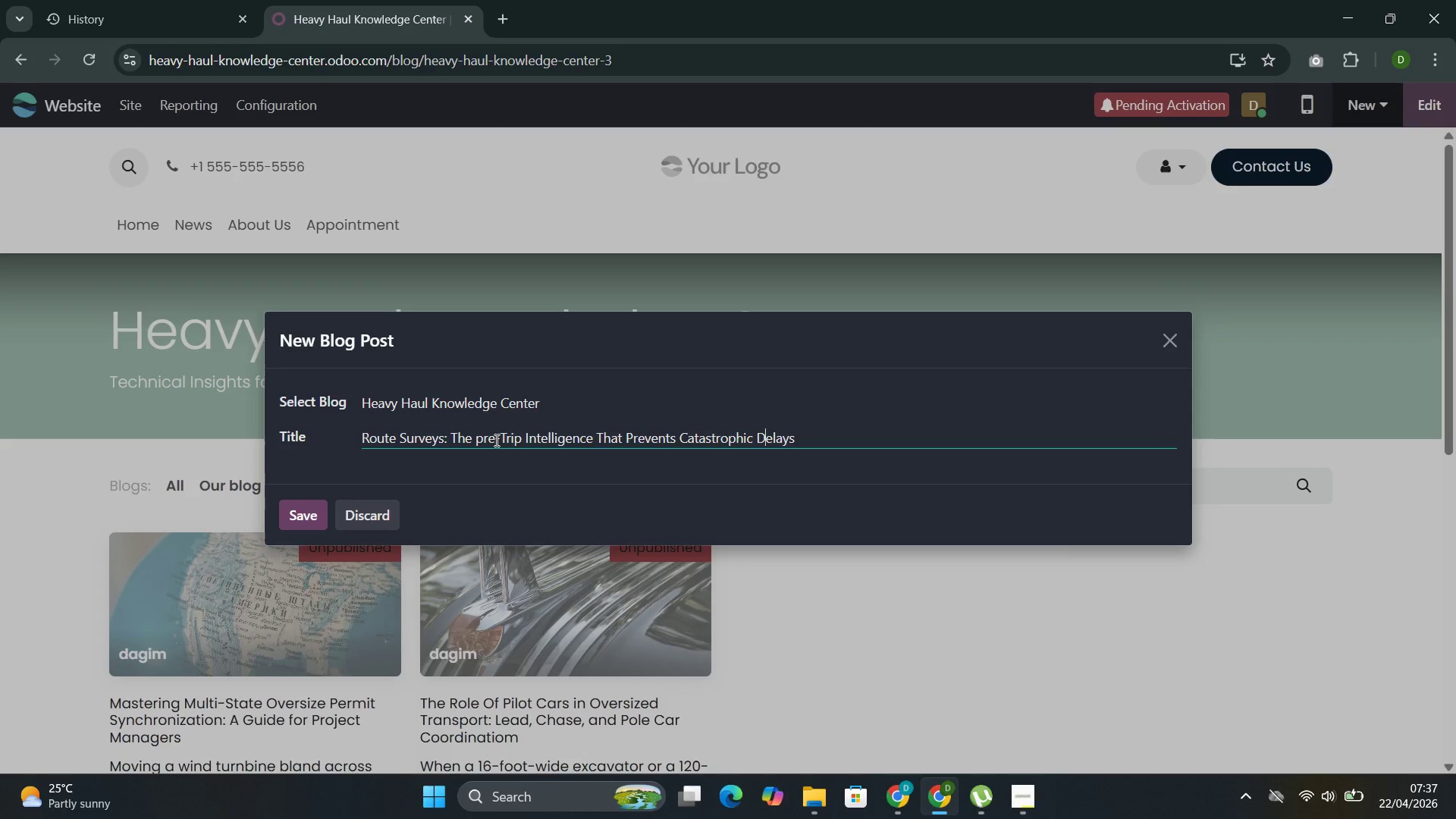 
key(ArrowRight)
 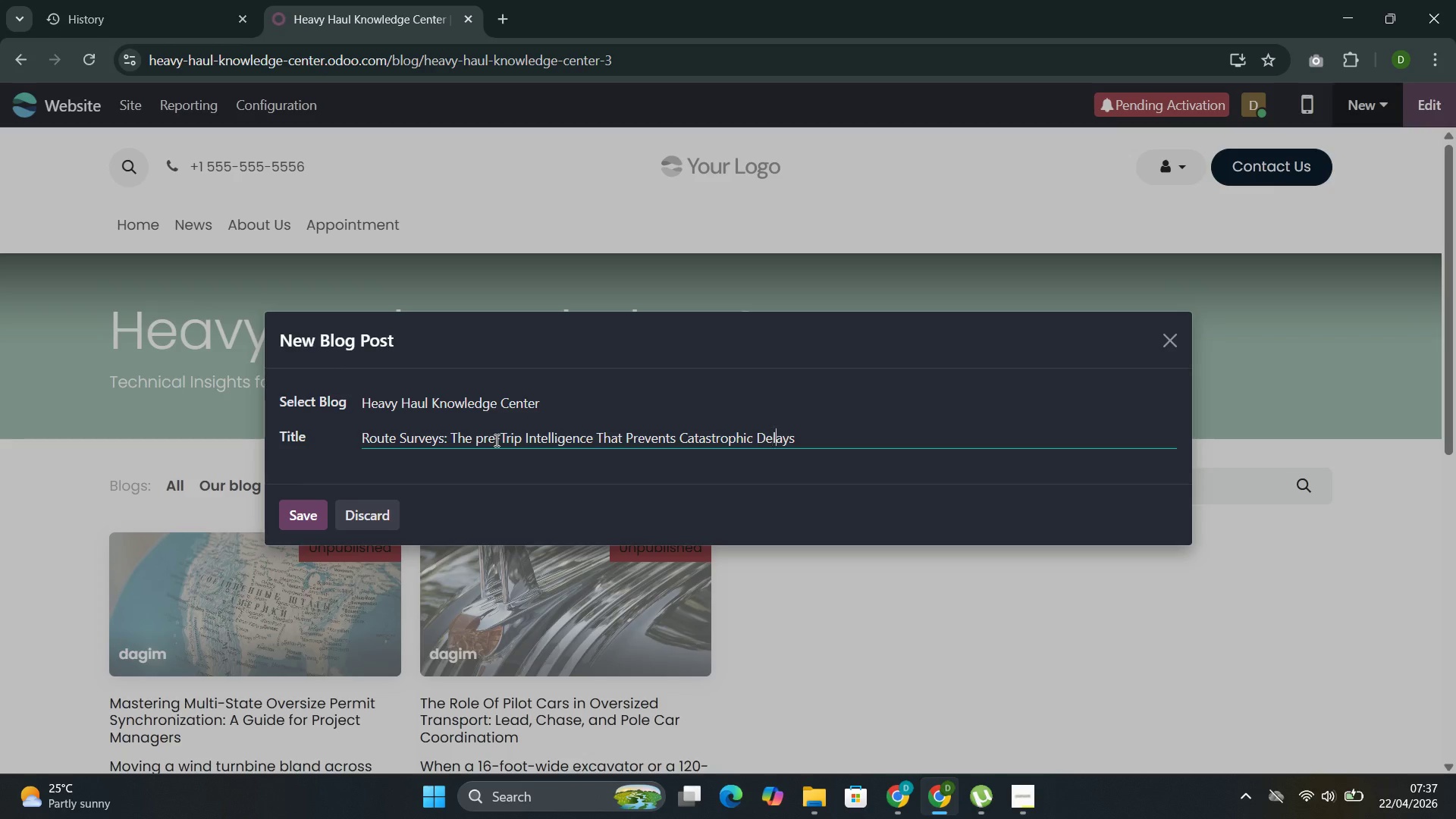 
key(ArrowRight)
 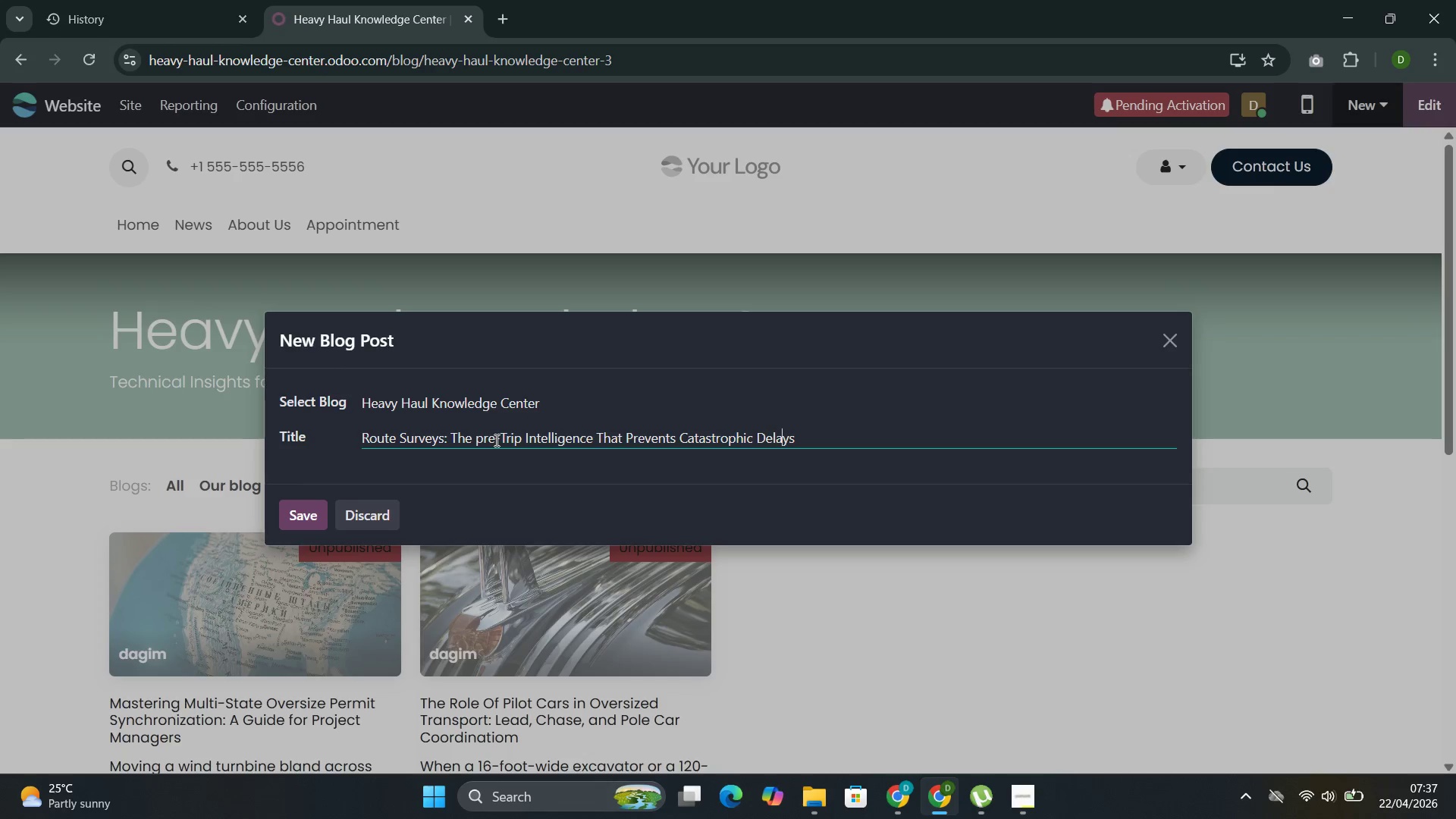 
key(ArrowRight)
 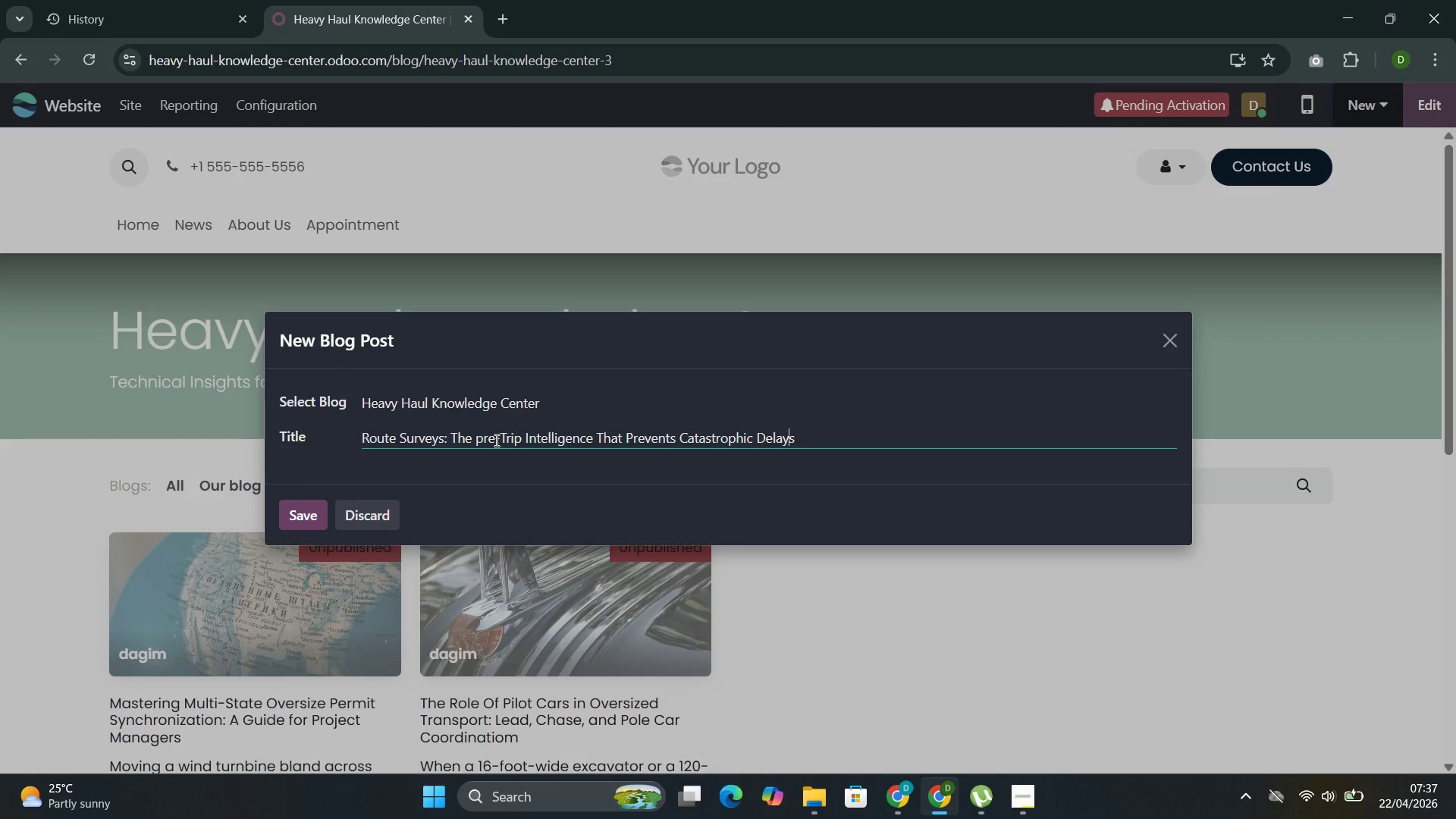 
key(ArrowRight)
 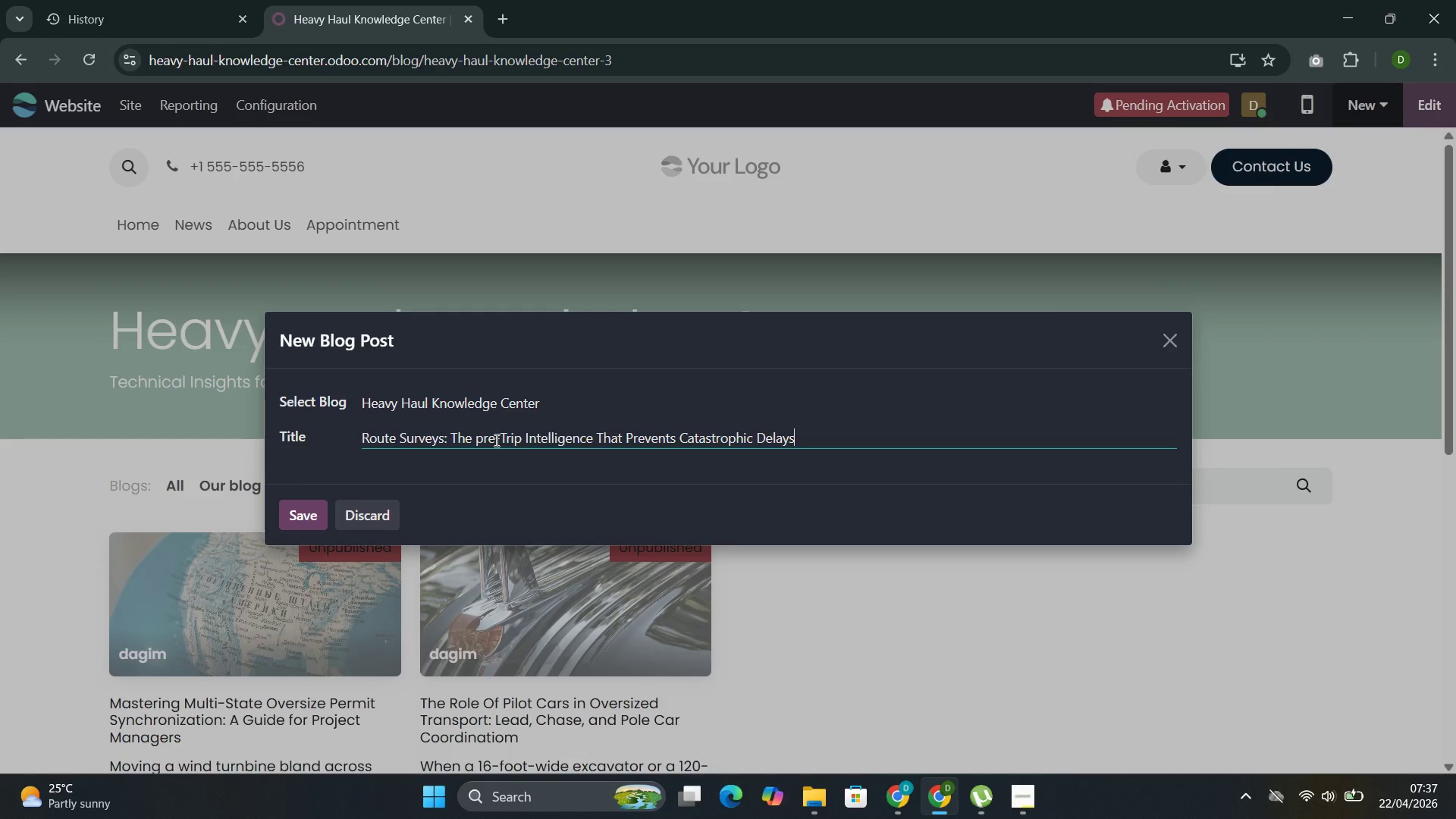 
key(ArrowRight)
 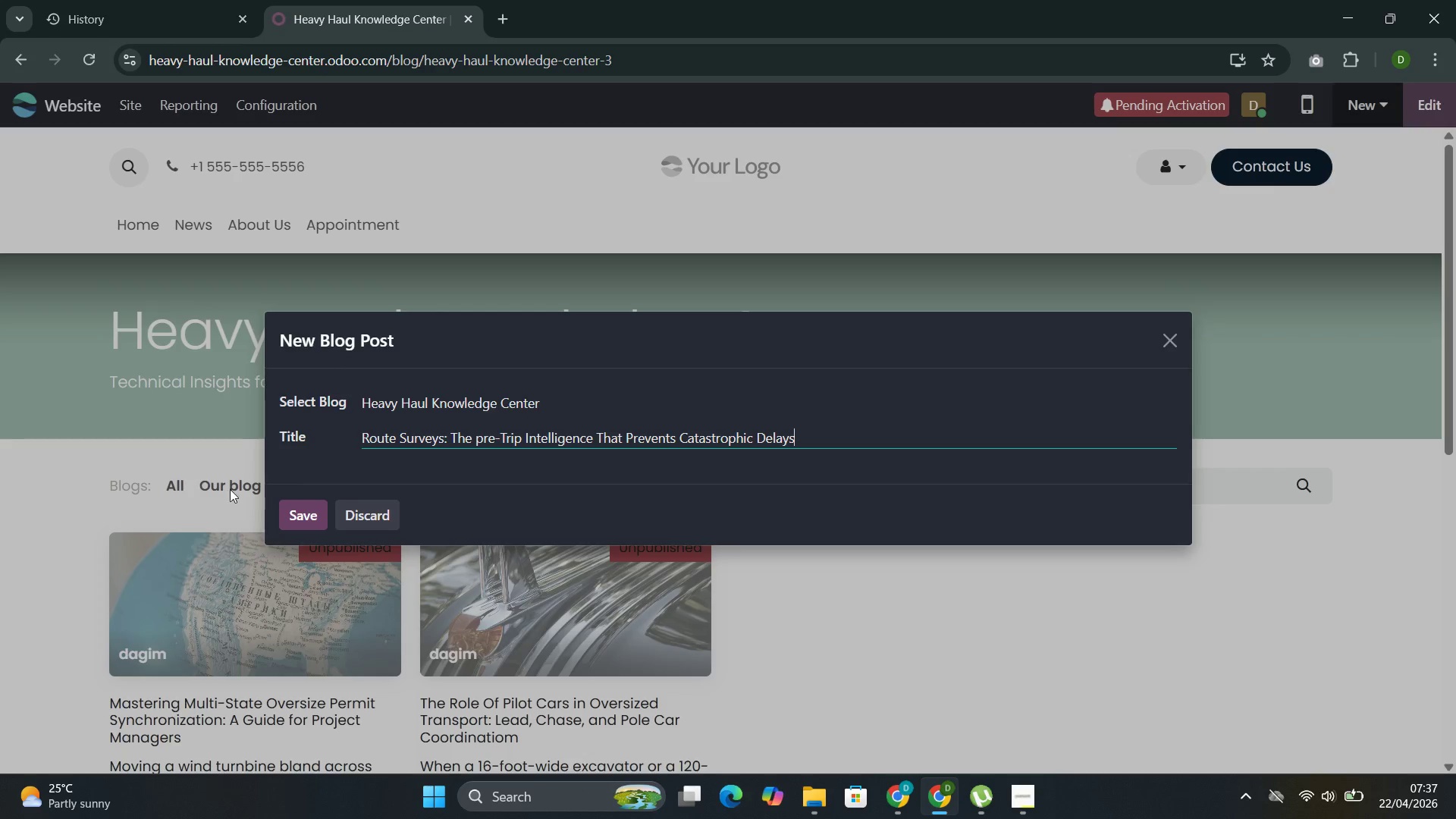 
left_click([301, 507])
 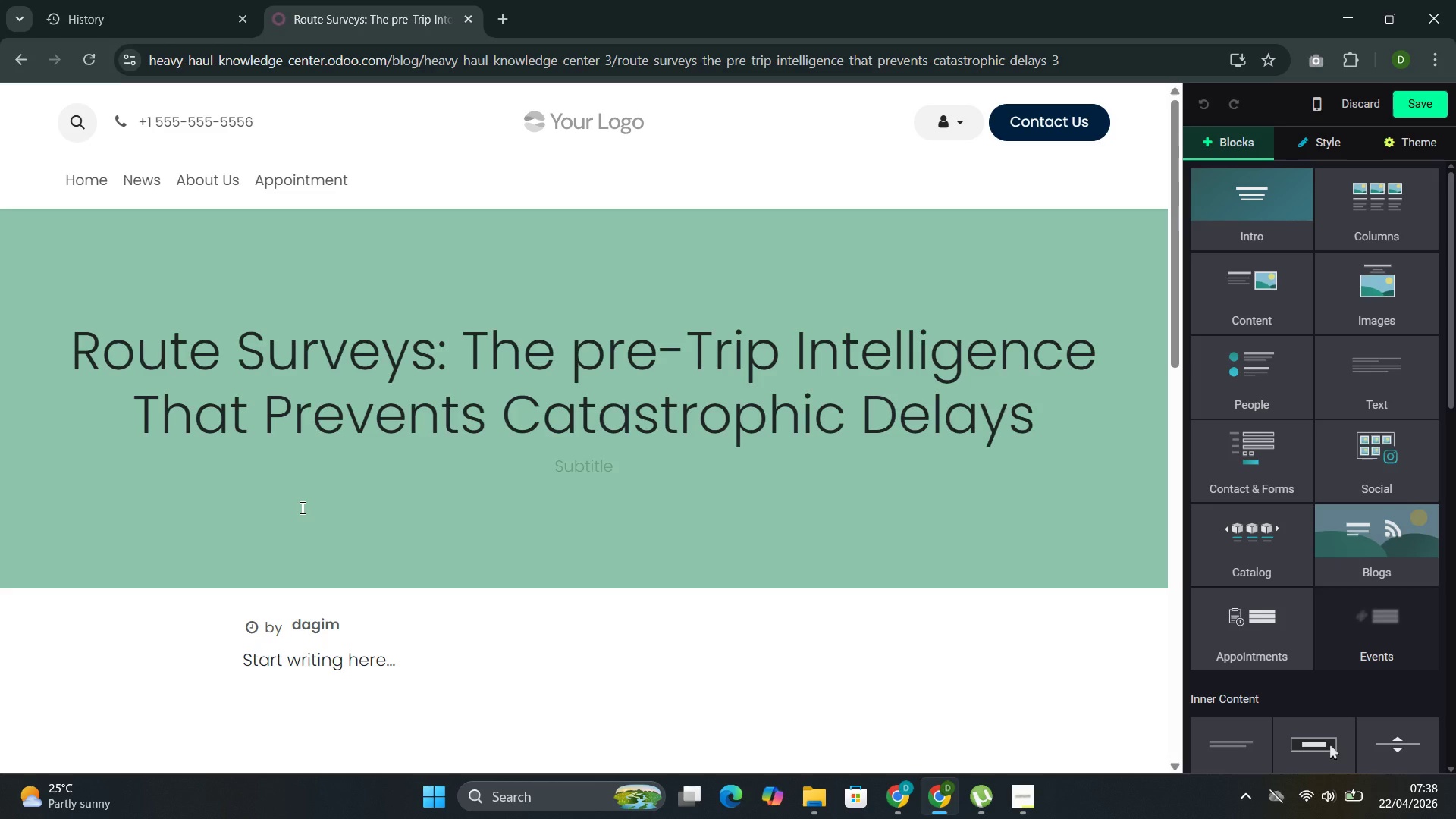 
wait(46.19)
 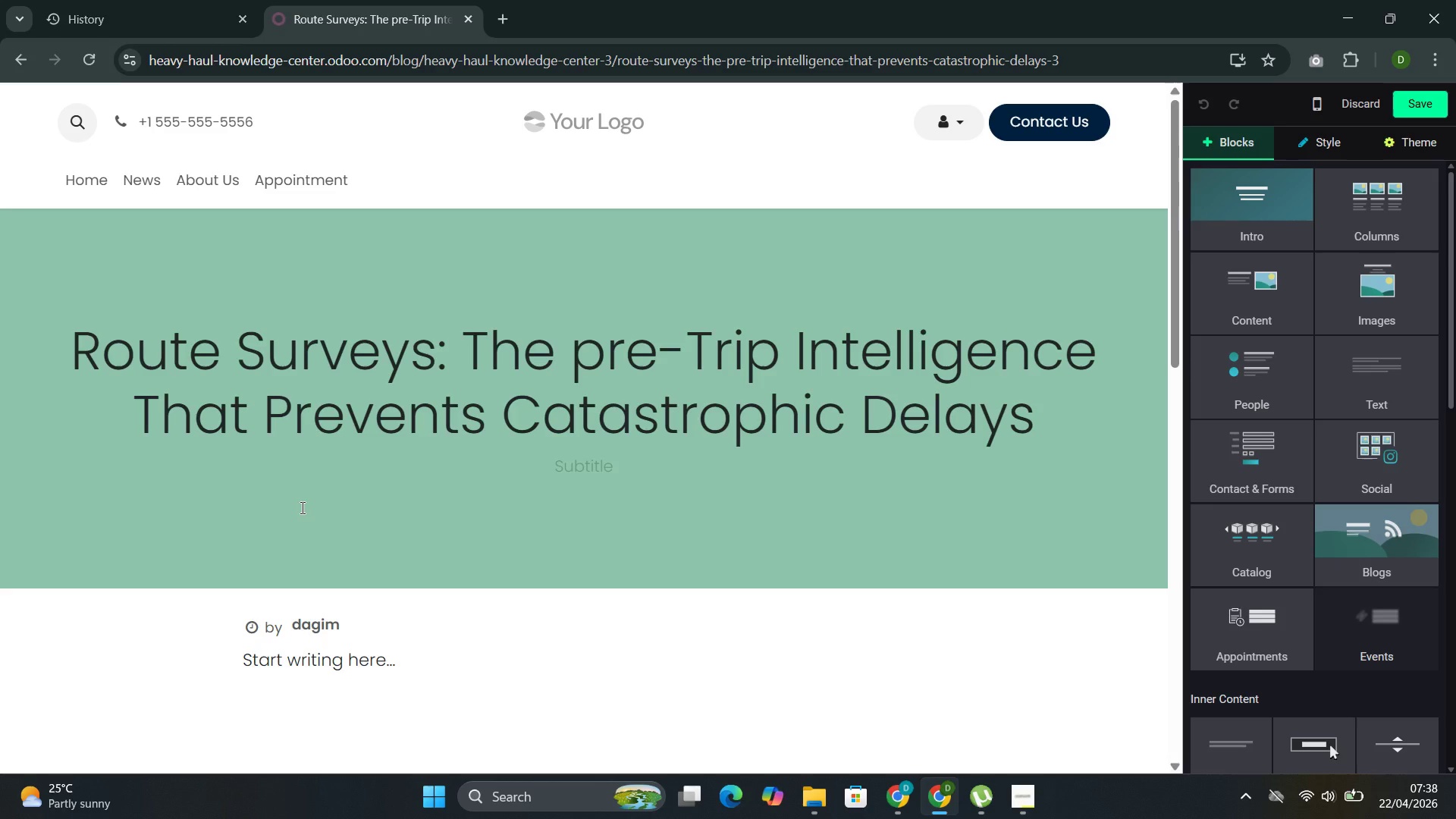 
left_click([1435, 105])
 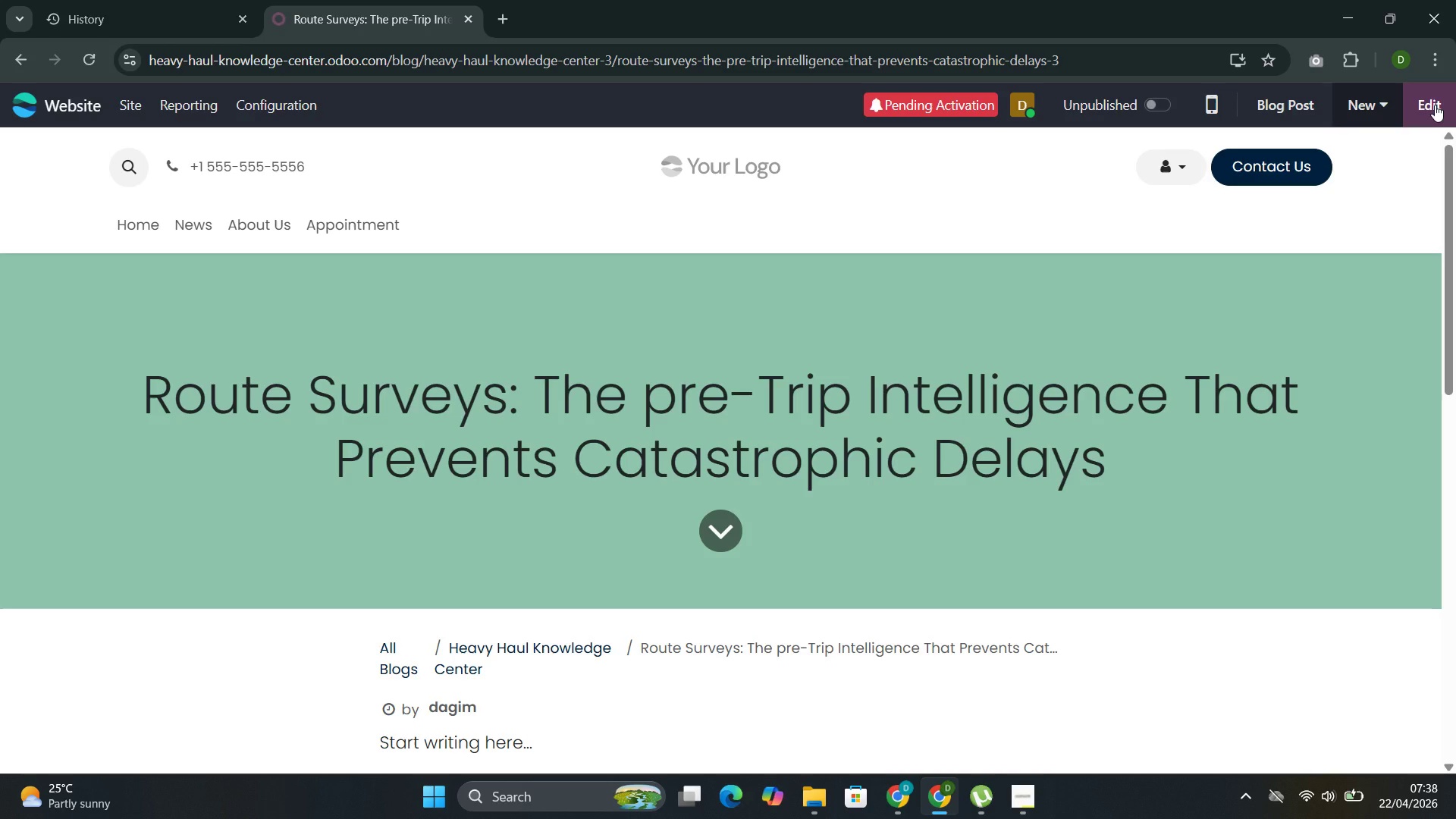 
wait(10.61)
 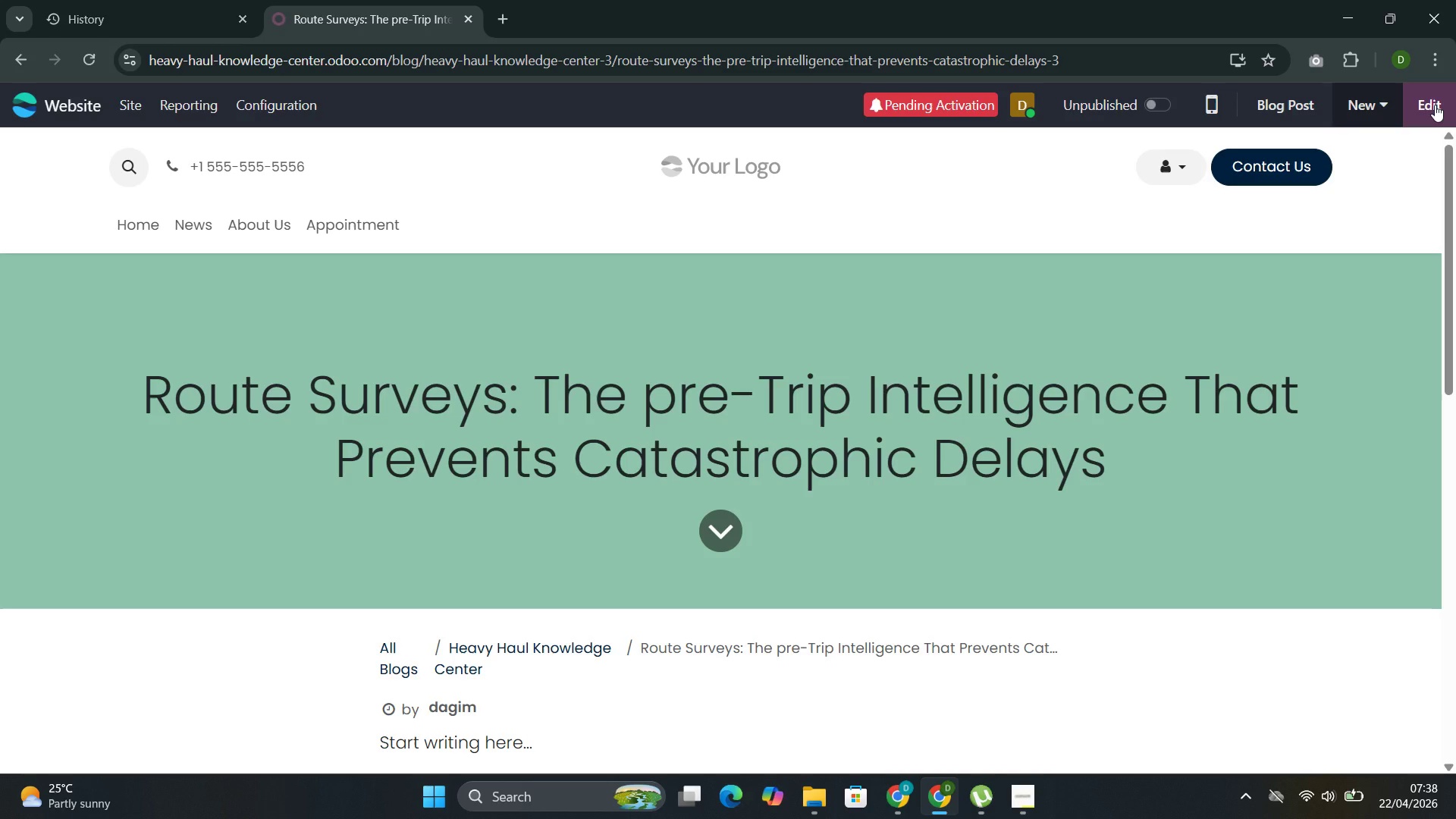 
left_click([295, 99])
 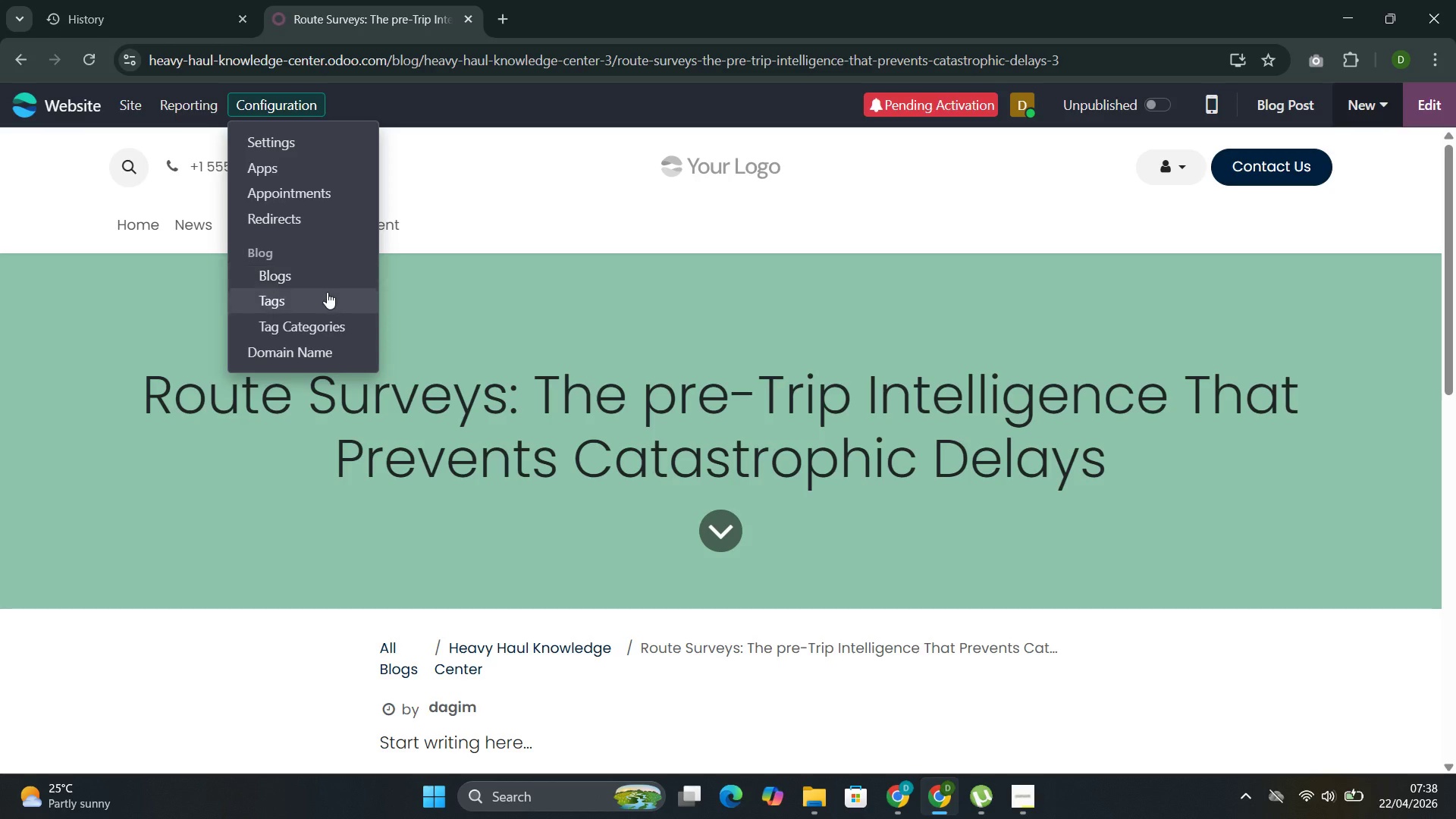 
left_click([318, 295])
 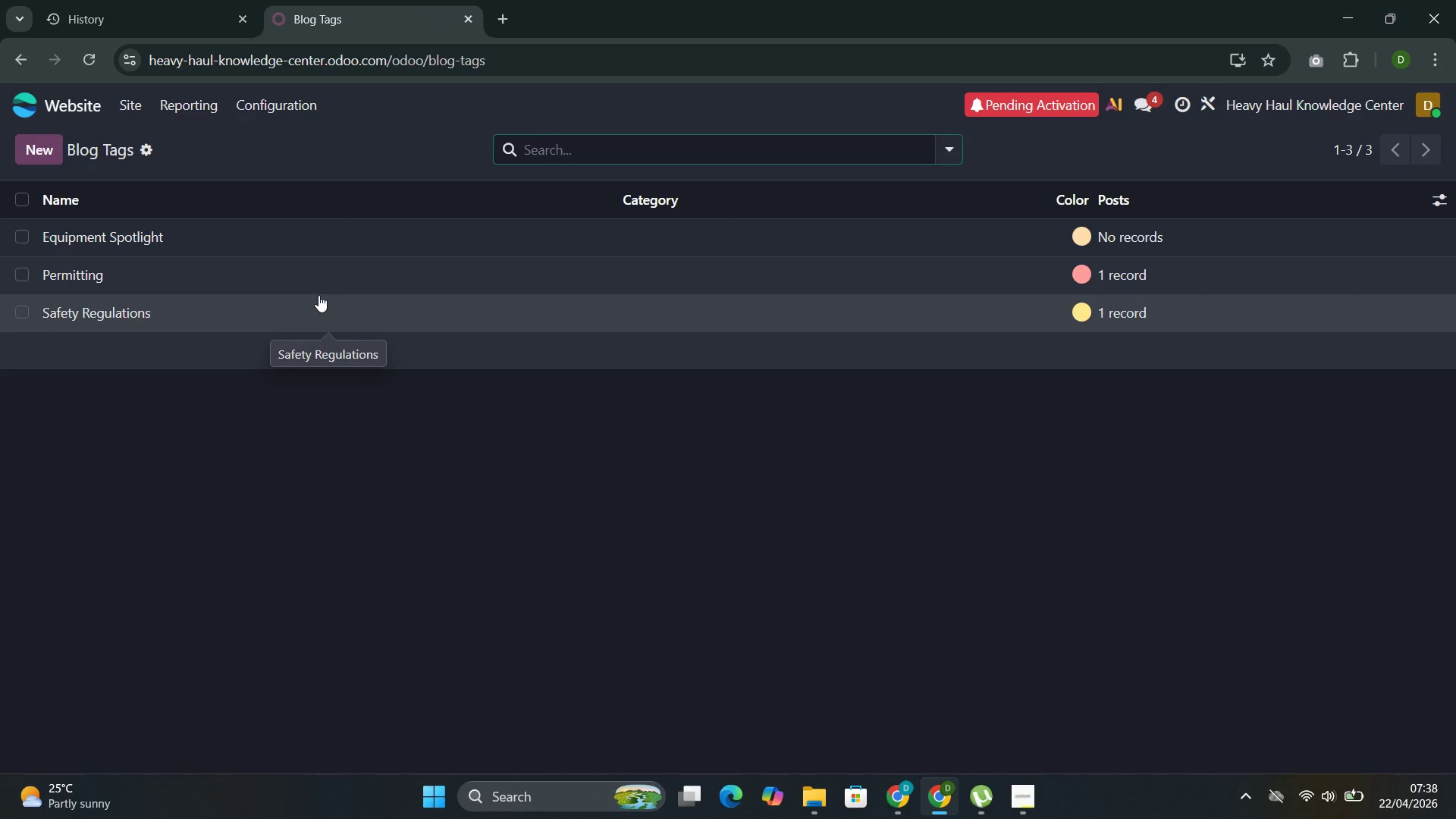 
wait(7.31)
 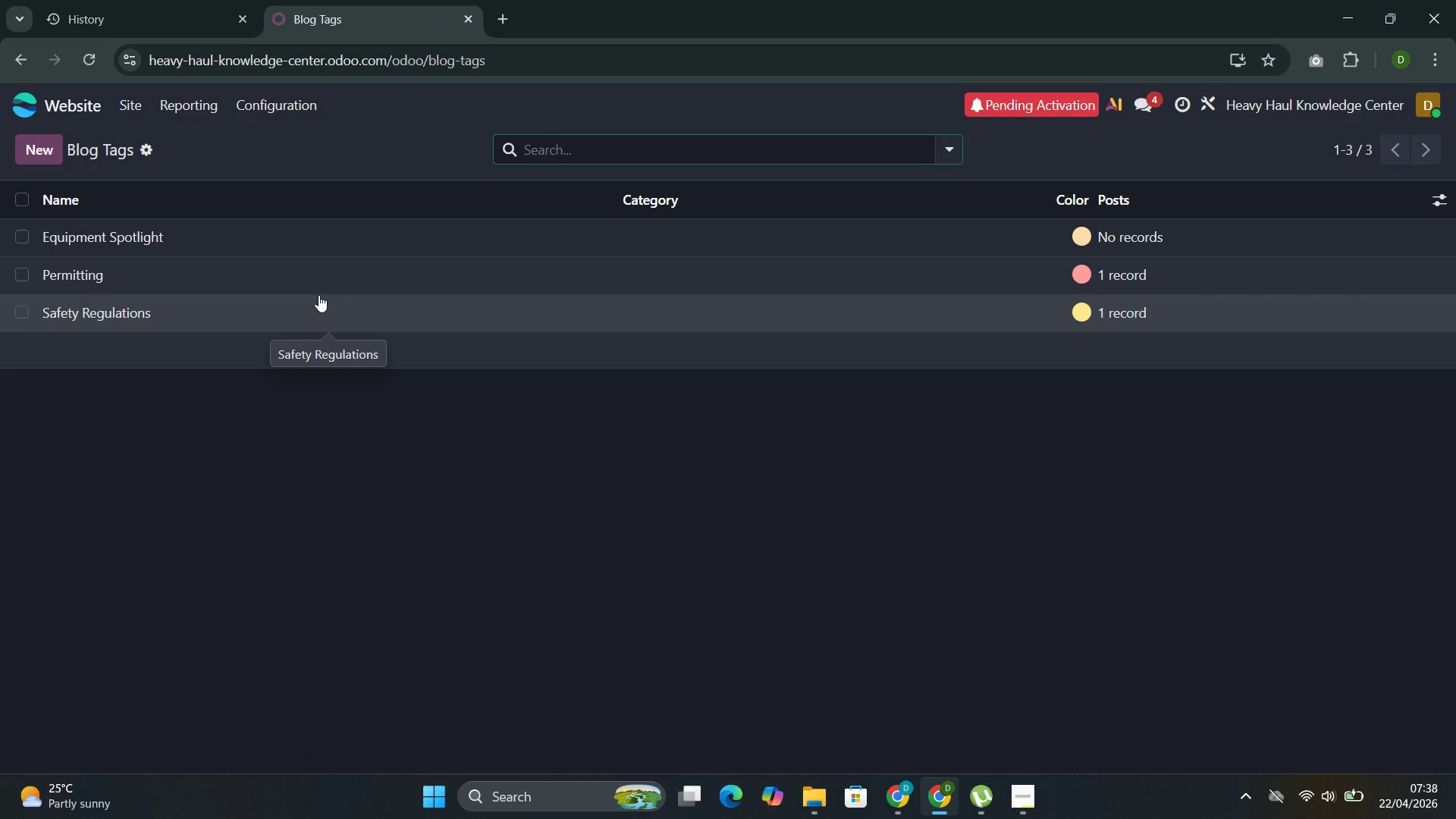 
left_click([291, 325])
 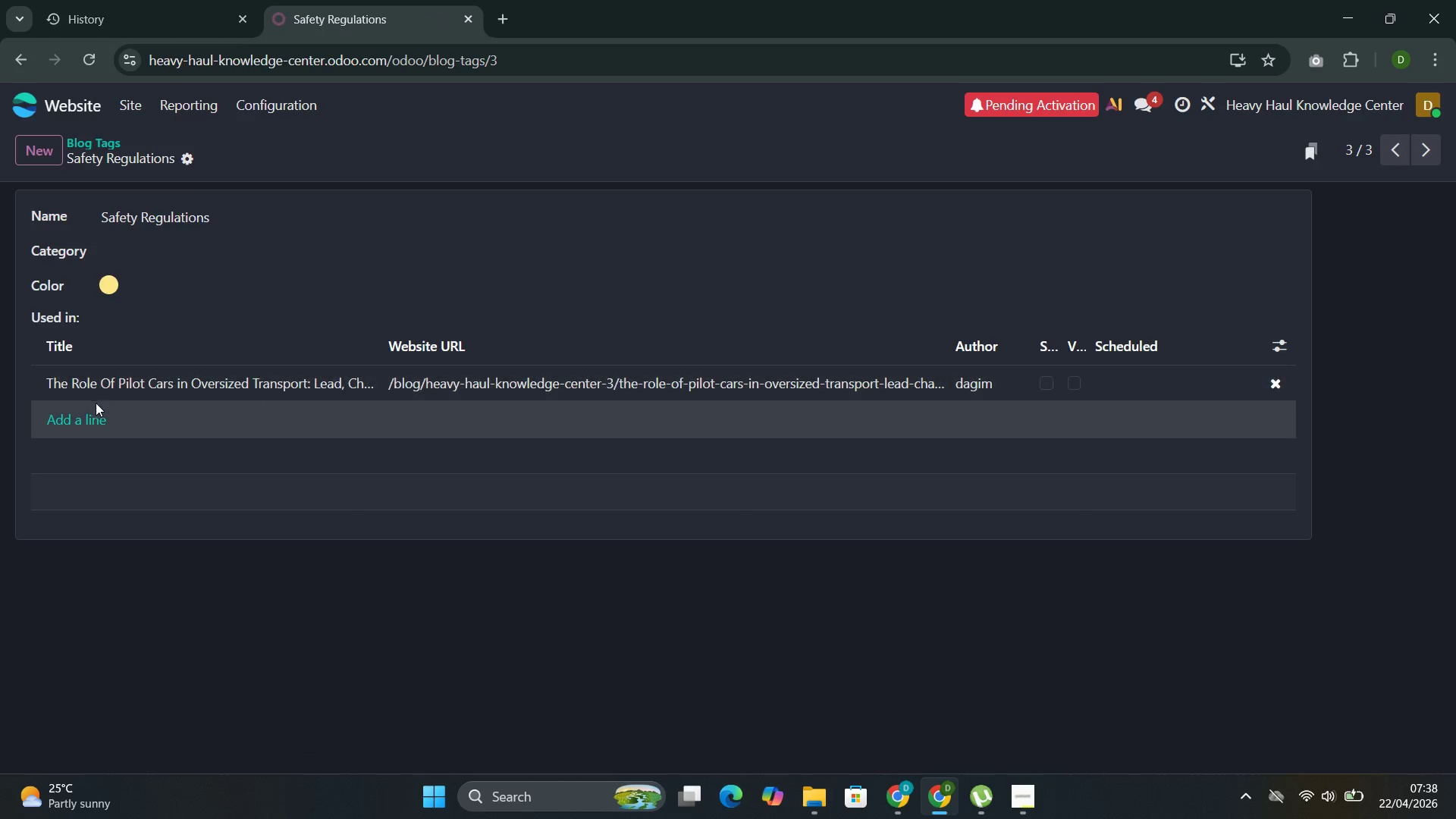 
left_click([88, 417])
 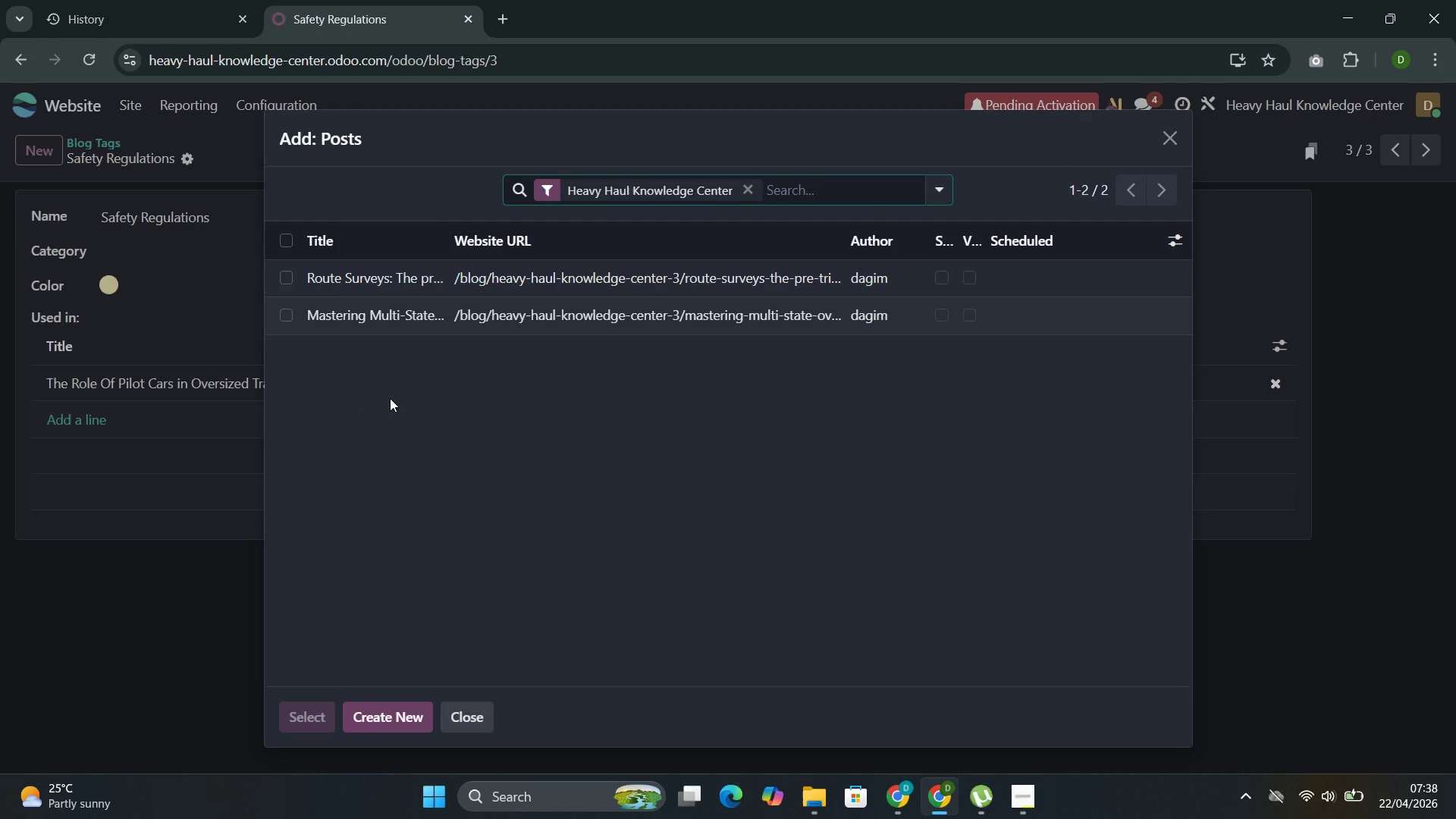 
wait(7.83)
 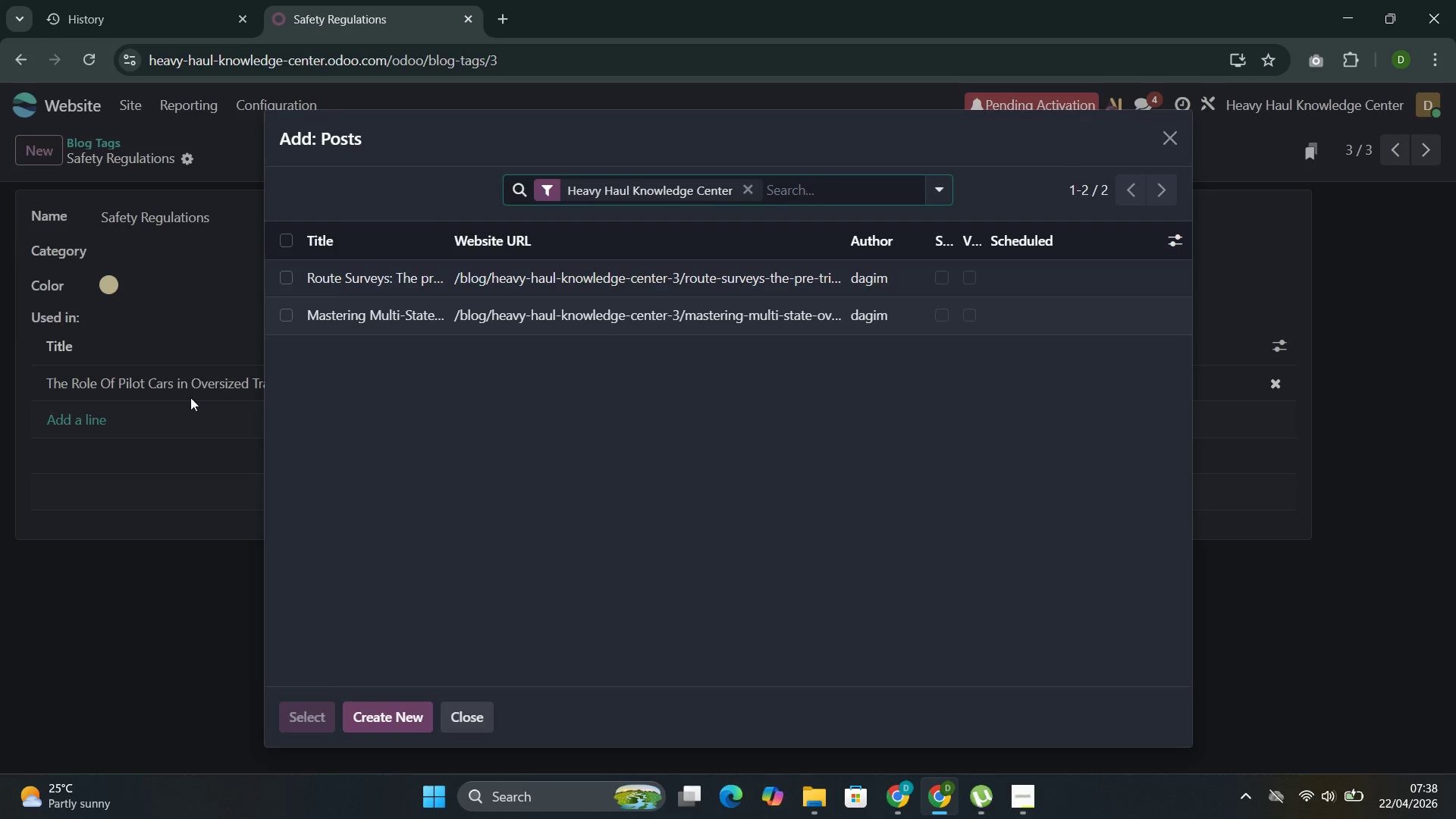 
left_click([447, 275])
 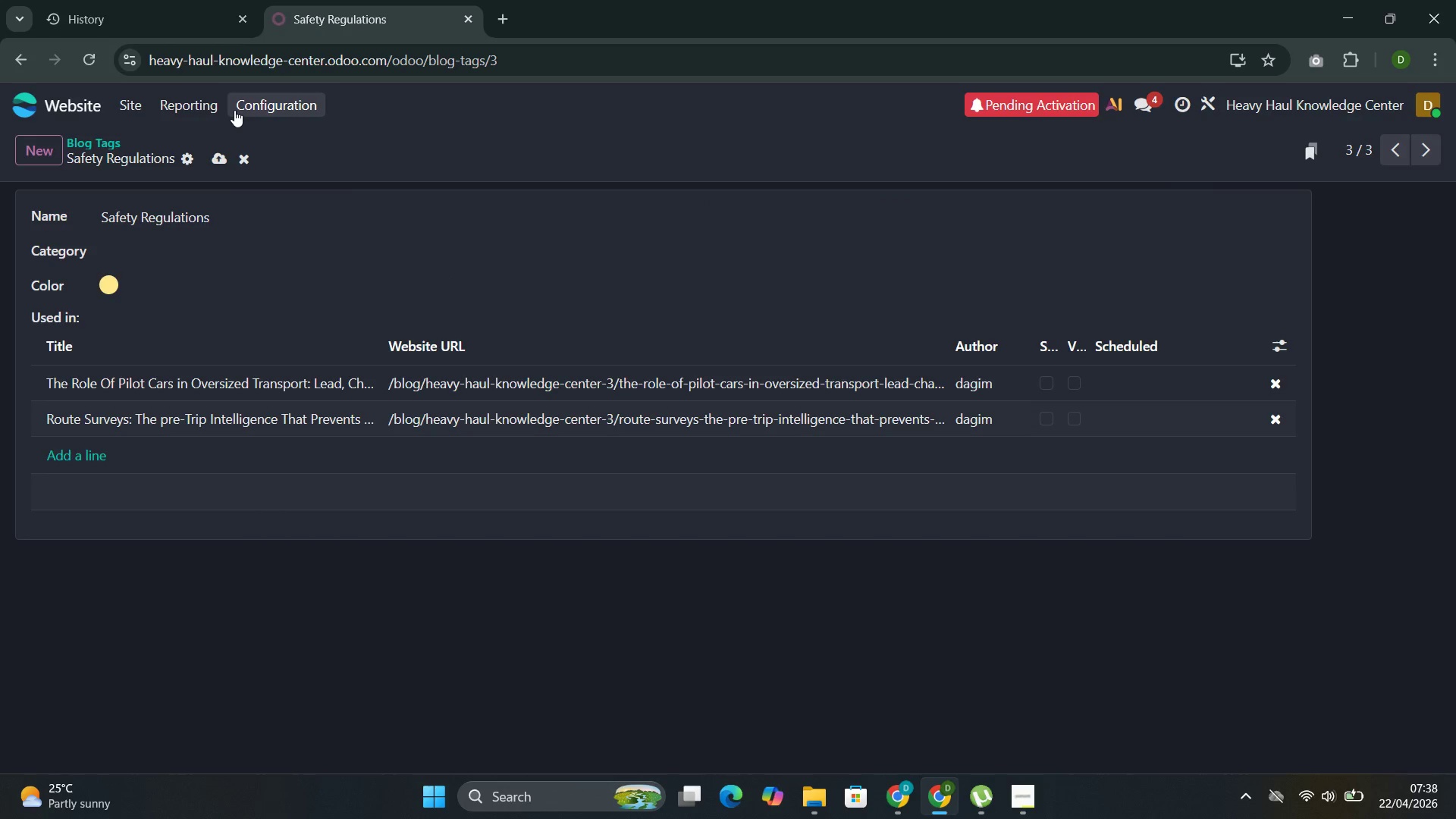 
left_click([216, 153])
 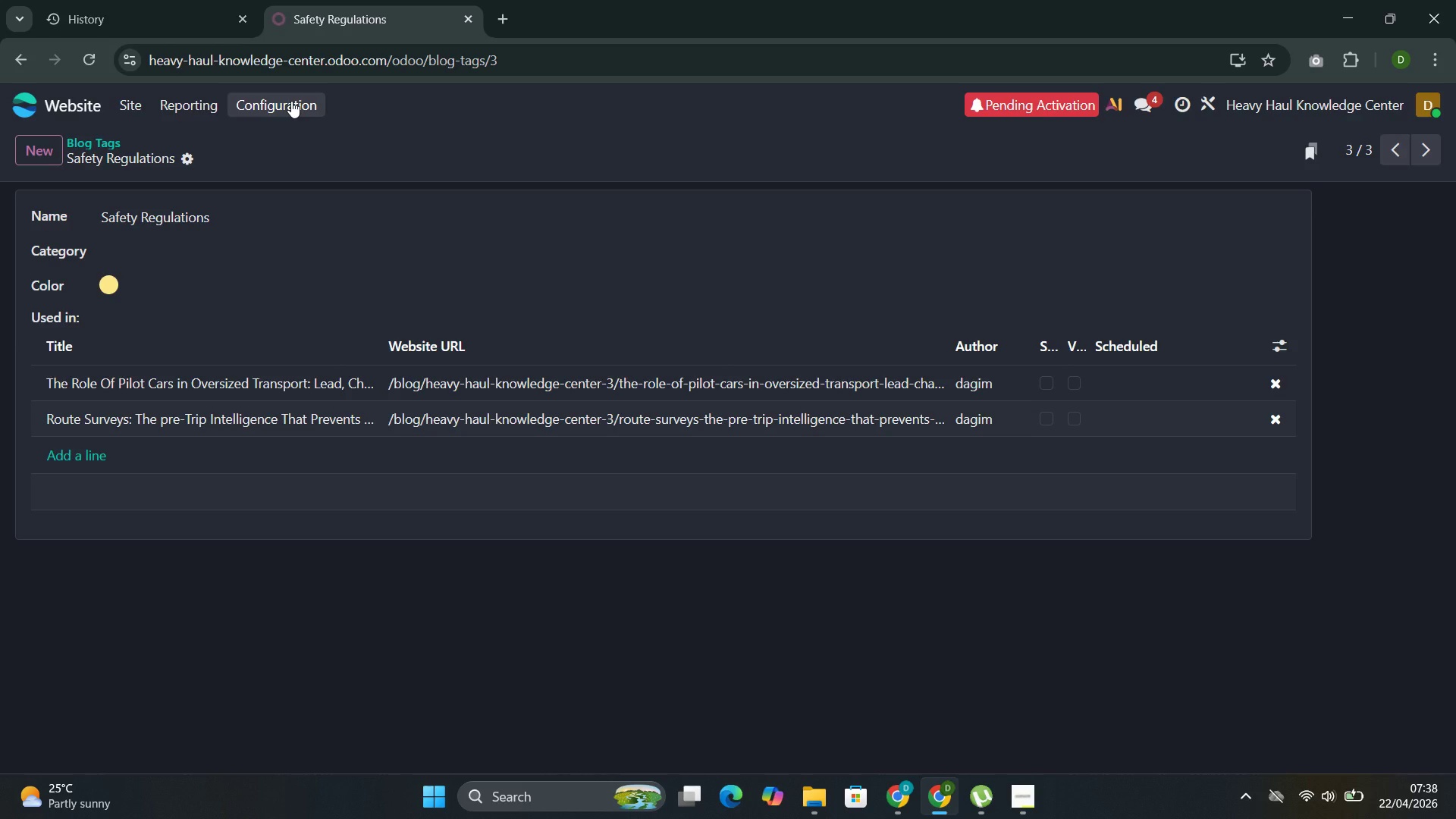 
left_click([118, 99])
 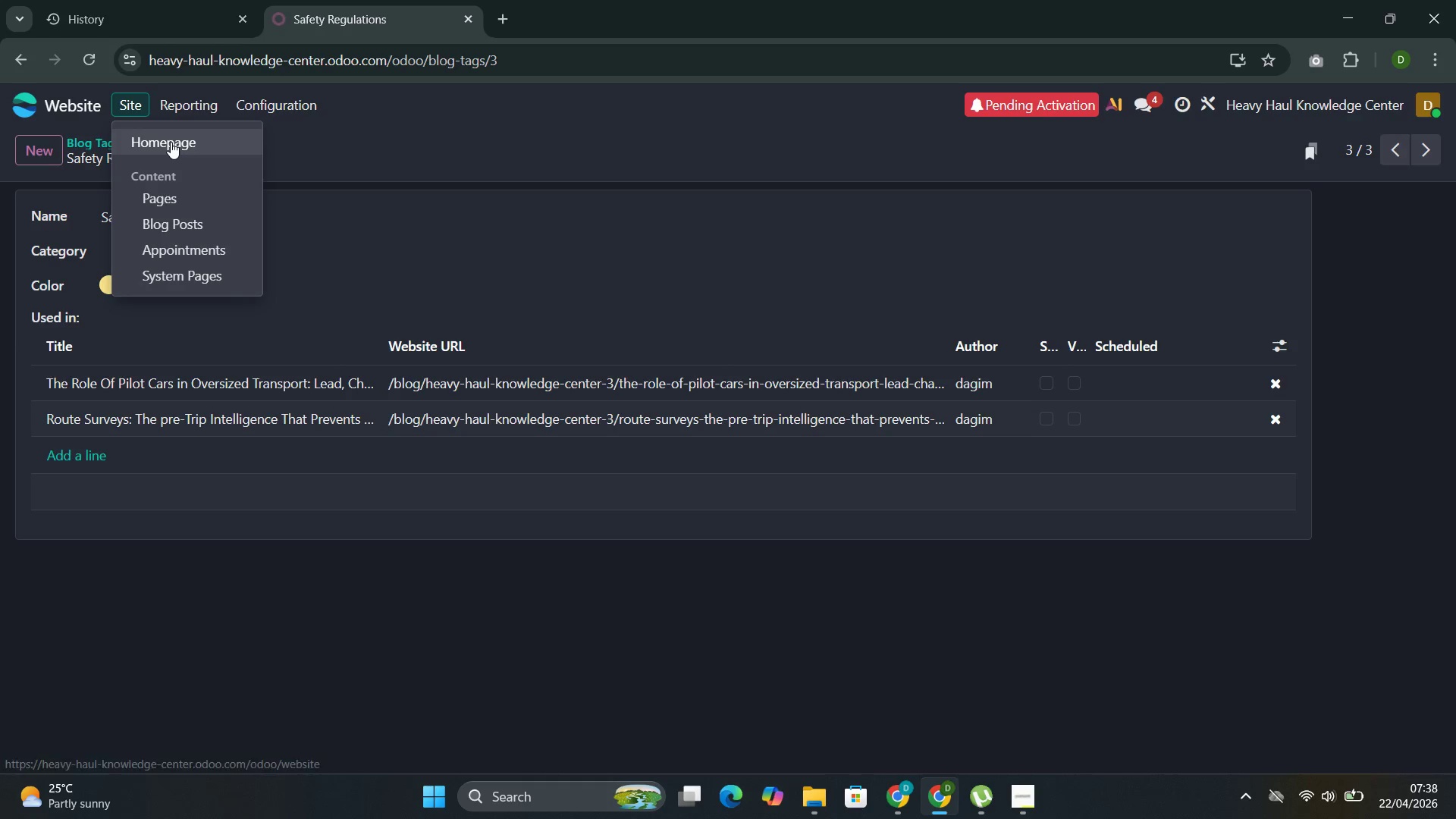 
left_click([171, 142])
 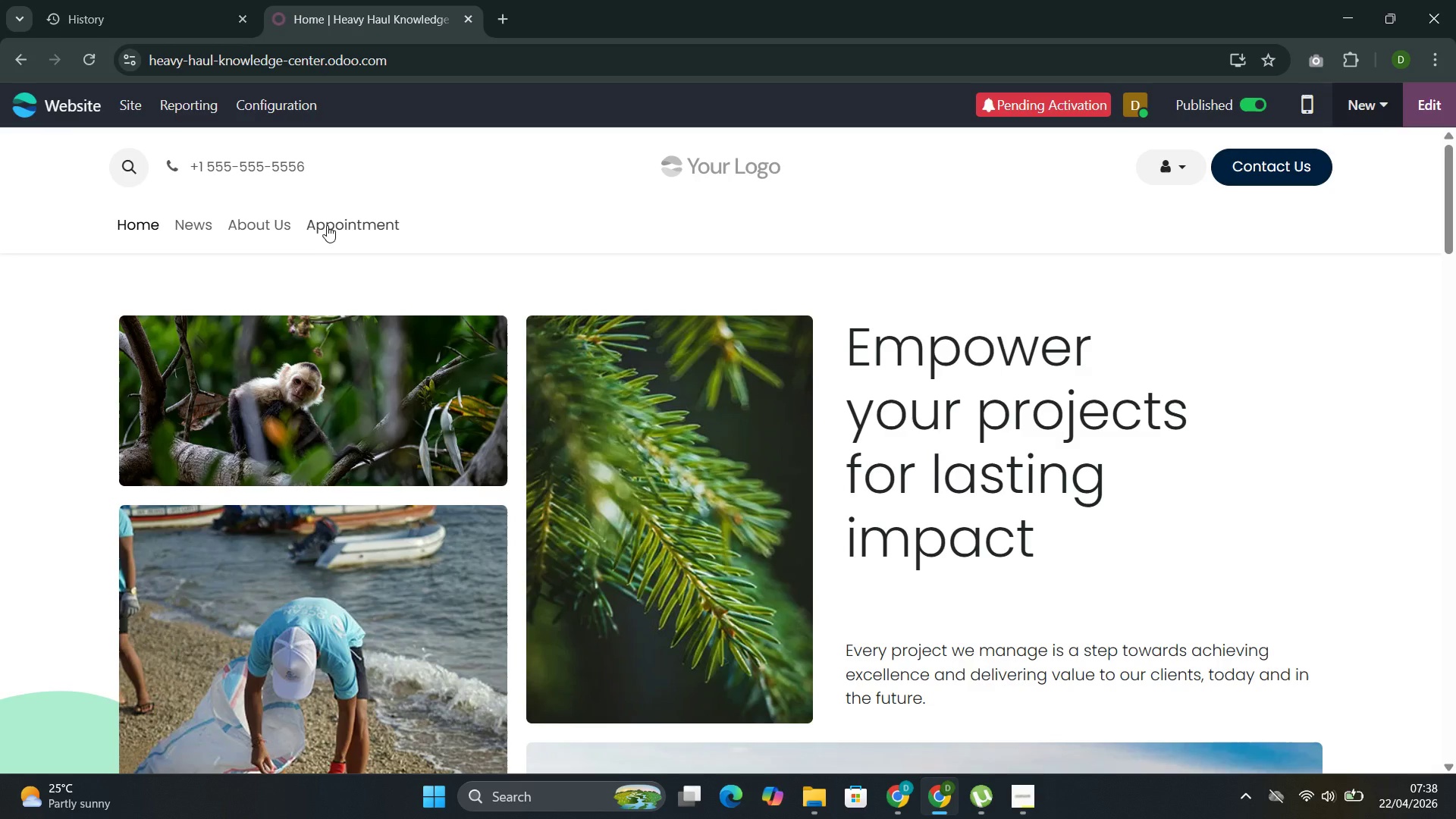 
left_click([208, 226])
 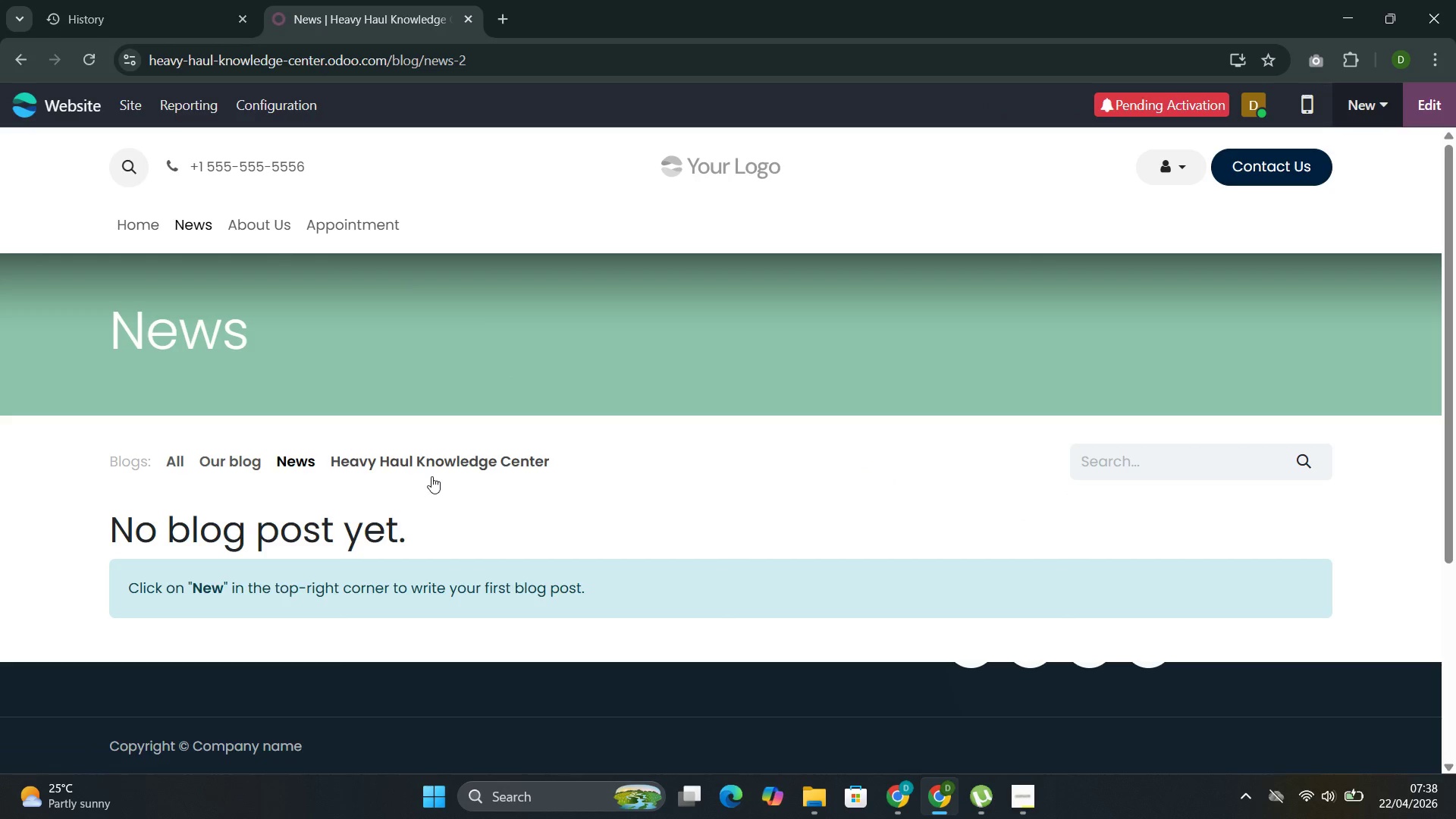 
left_click([449, 457])
 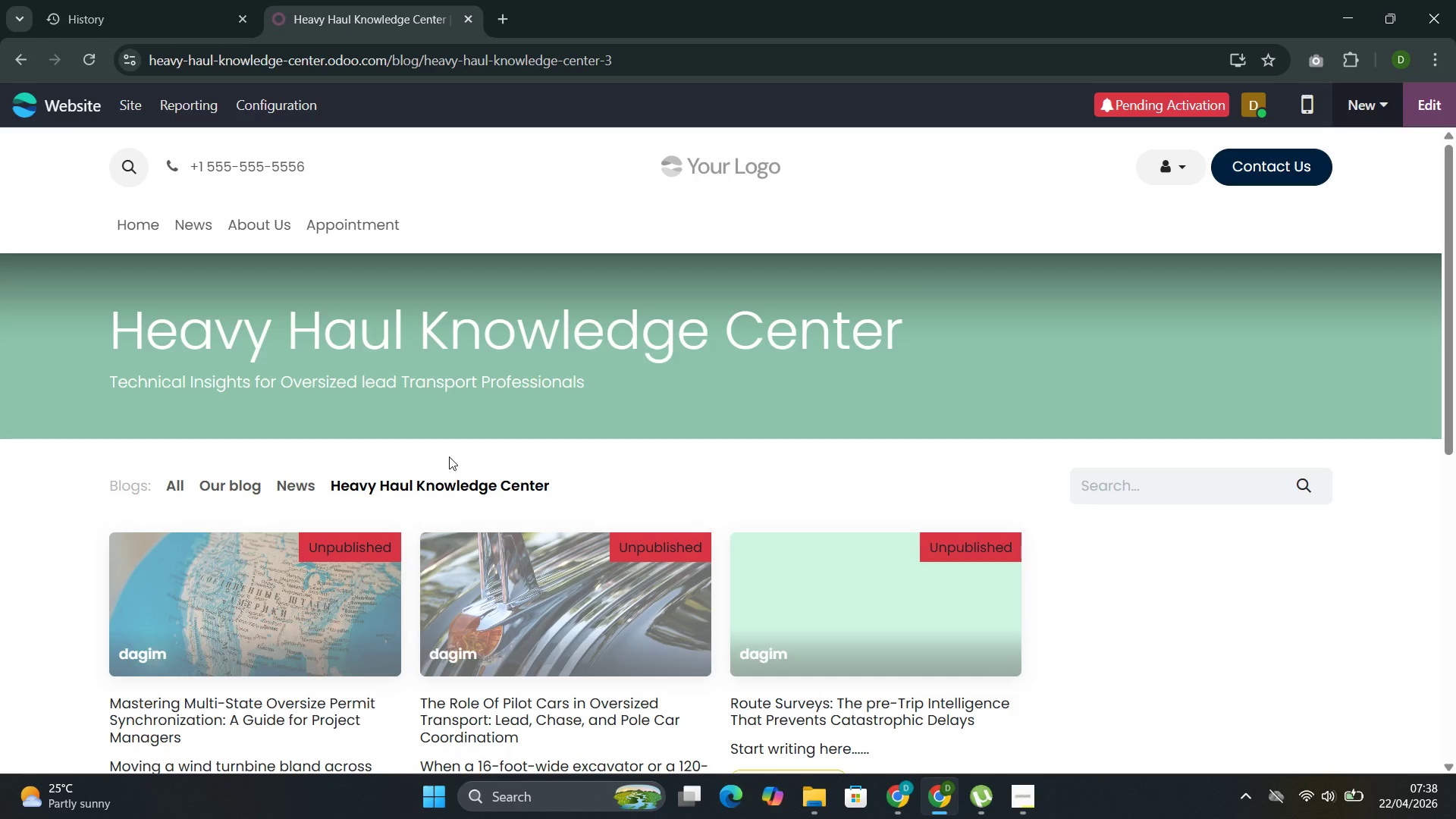 
left_click([864, 623])
 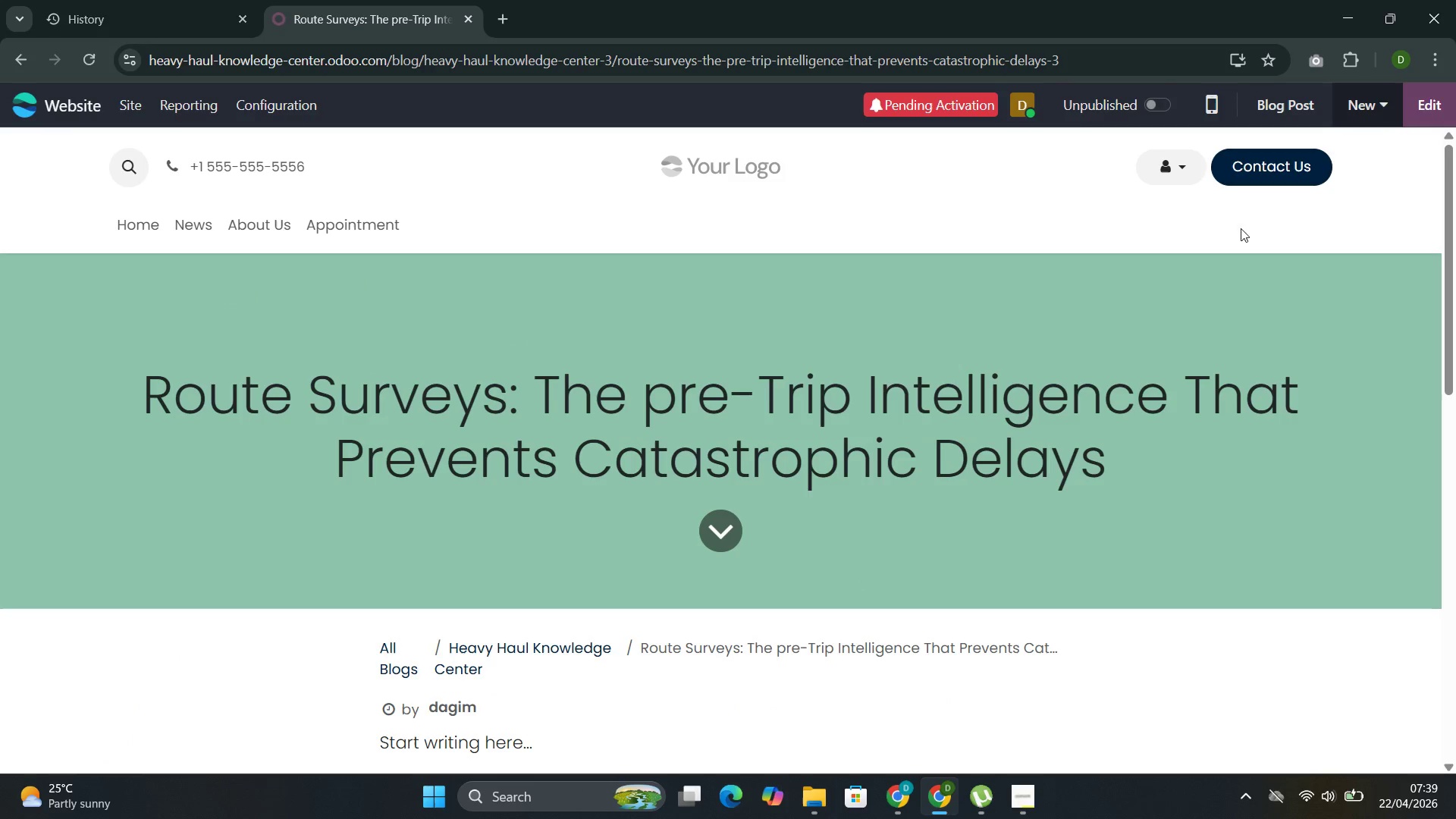 
wait(5.89)
 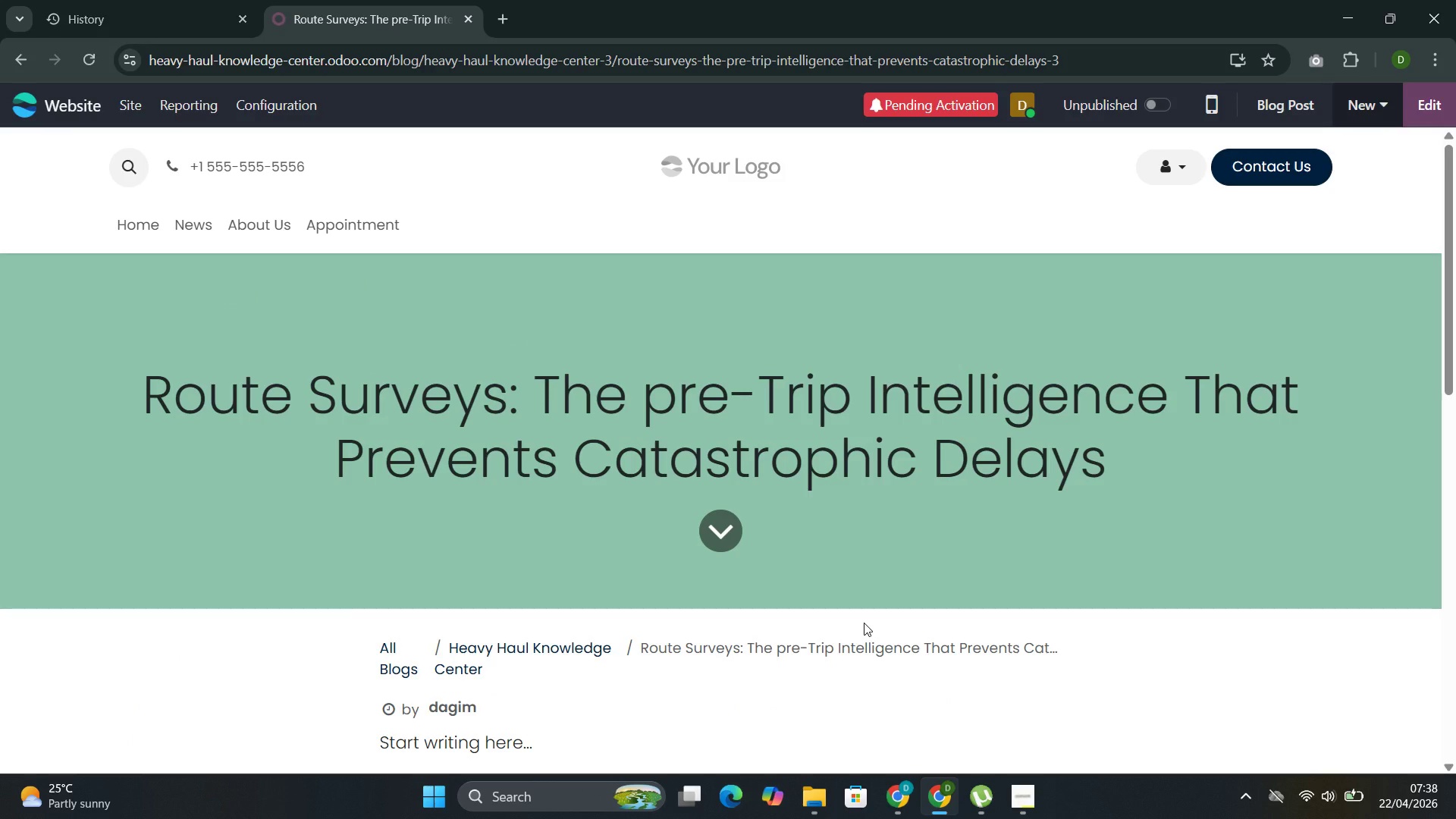 
left_click([1432, 108])
 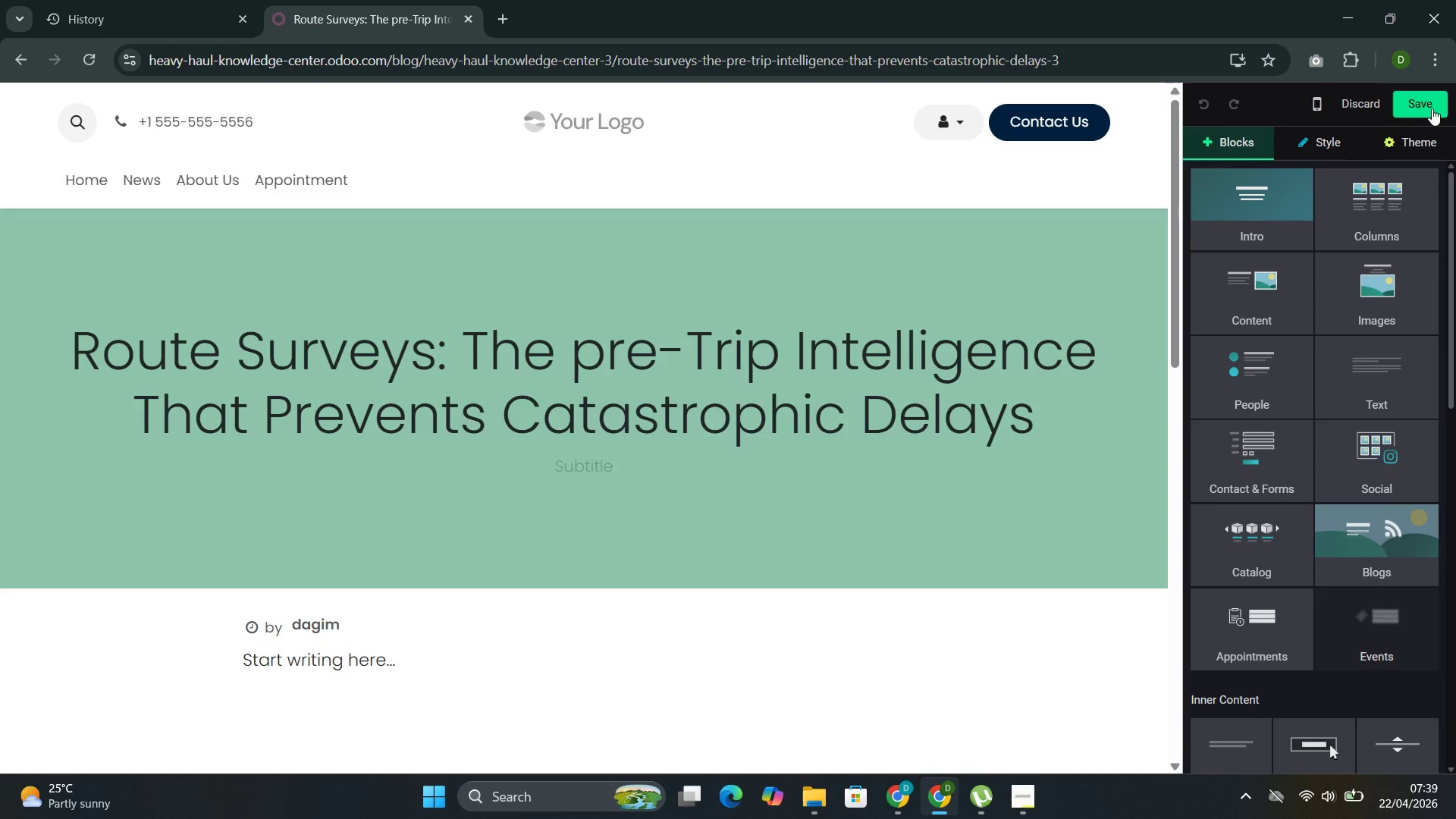 
wait(11.88)
 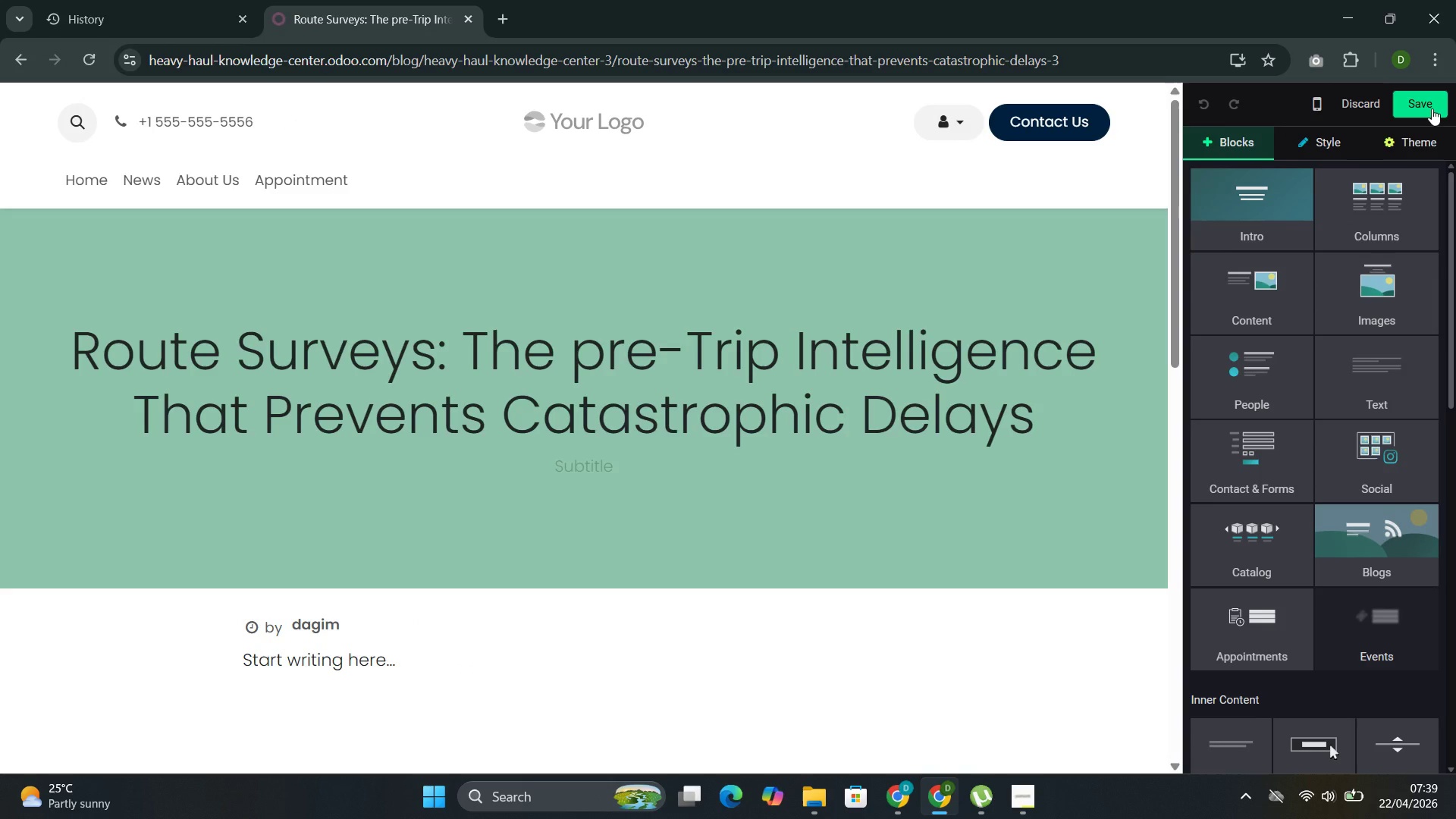 
left_click_drag(start_coordinate=[408, 658], to_coordinate=[229, 645])
 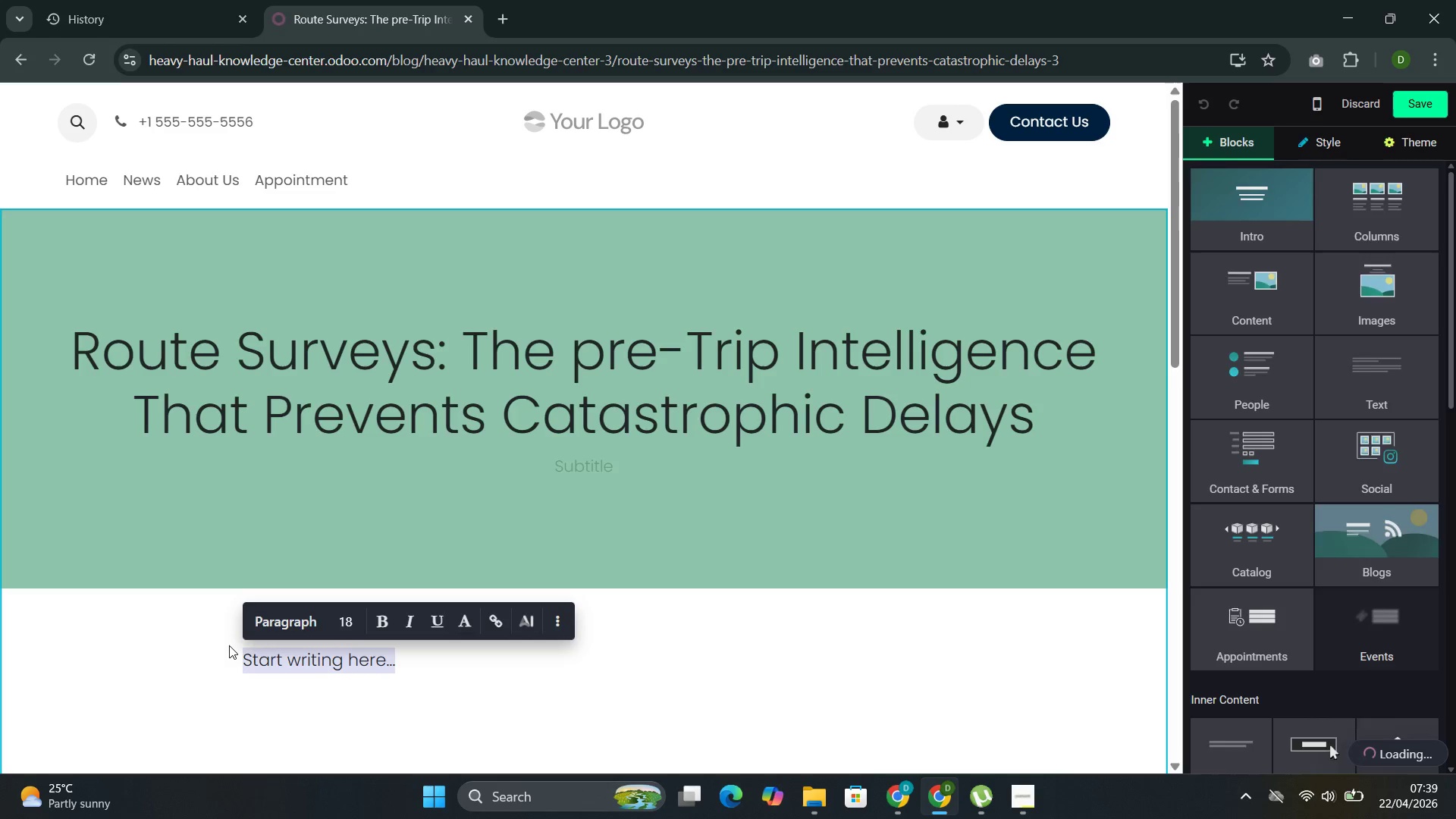 
key(Backspace)
 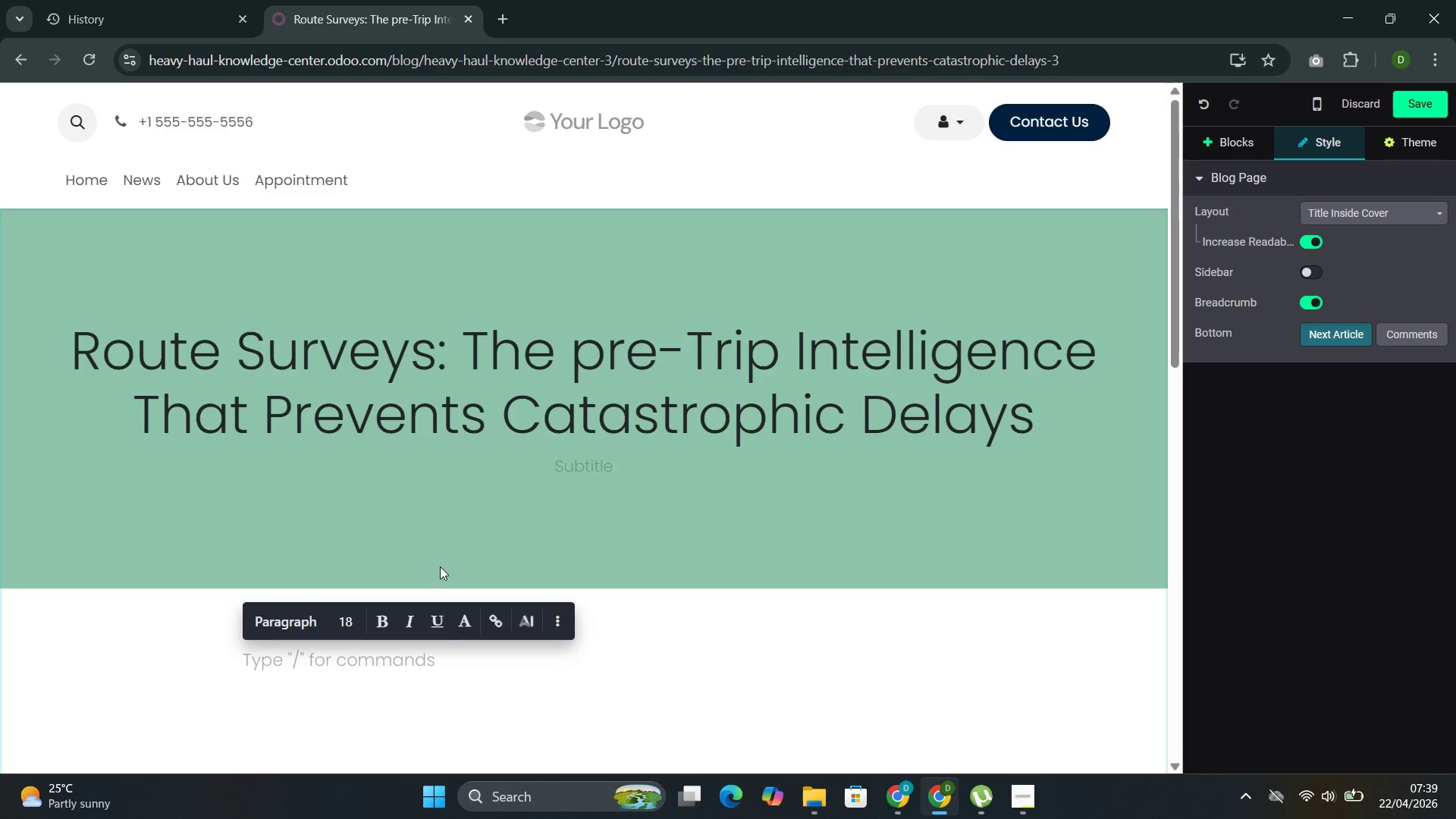 
wait(6.62)
 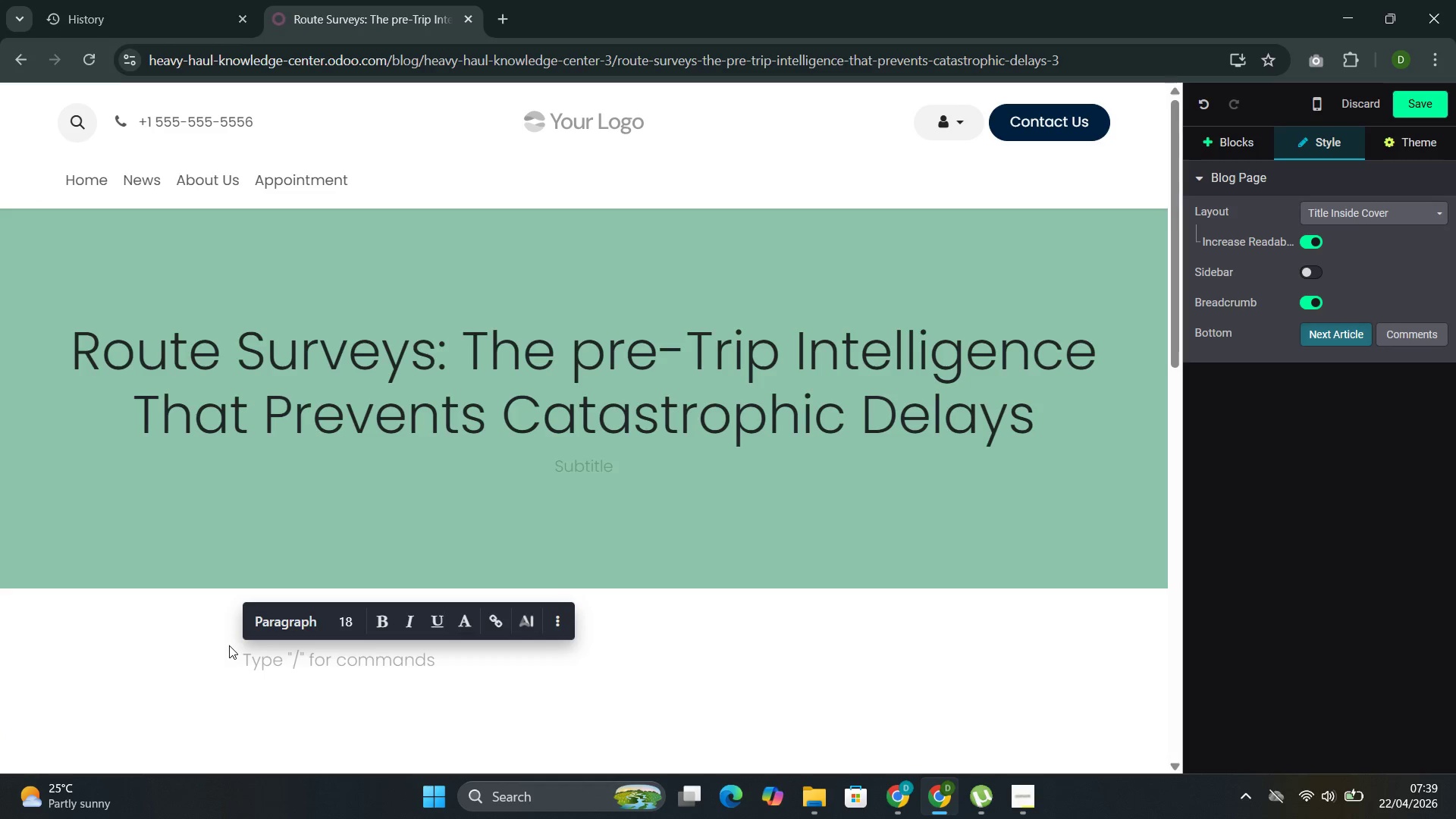 
left_click([1214, 135])
 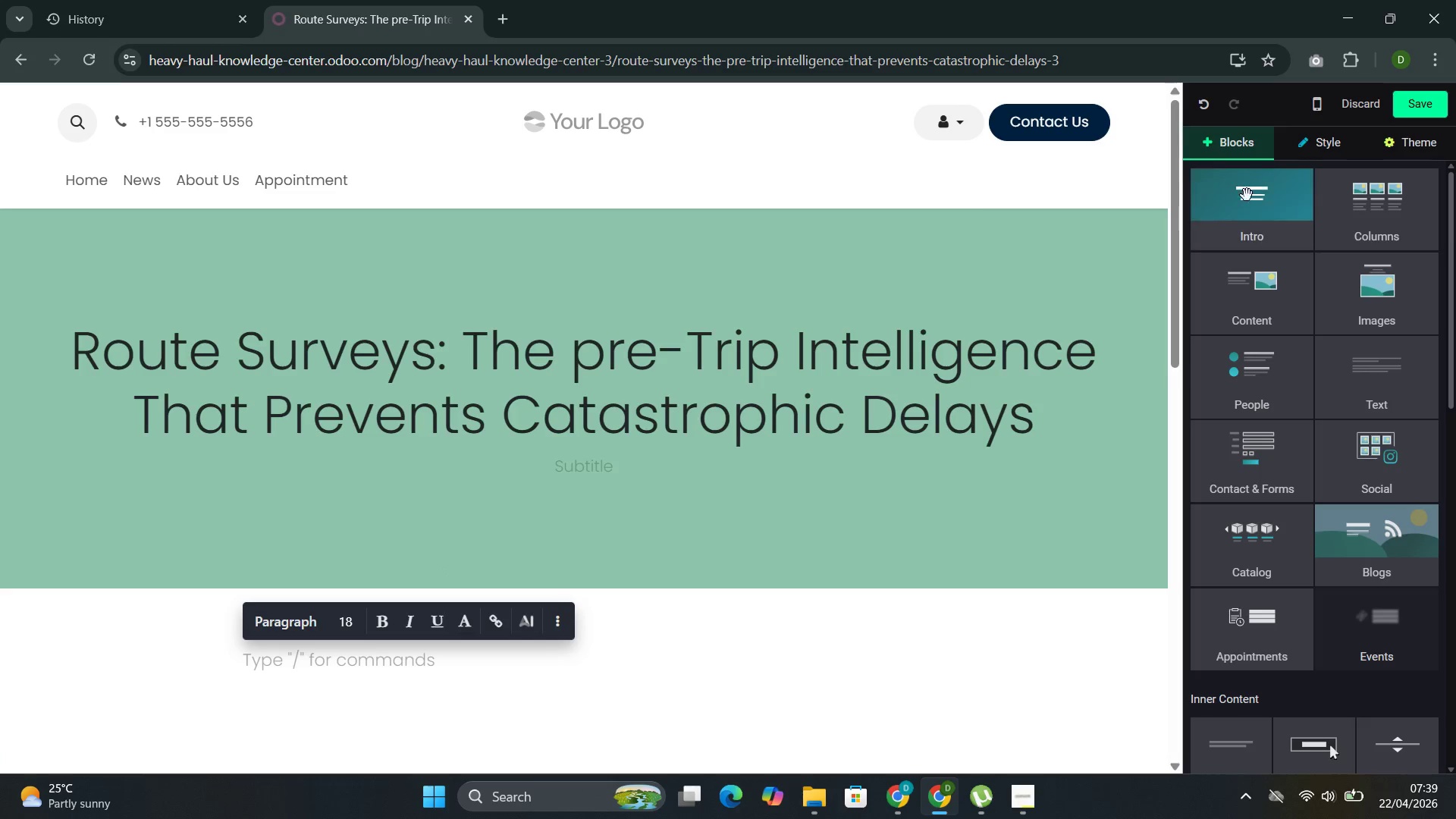 
left_click([1253, 196])
 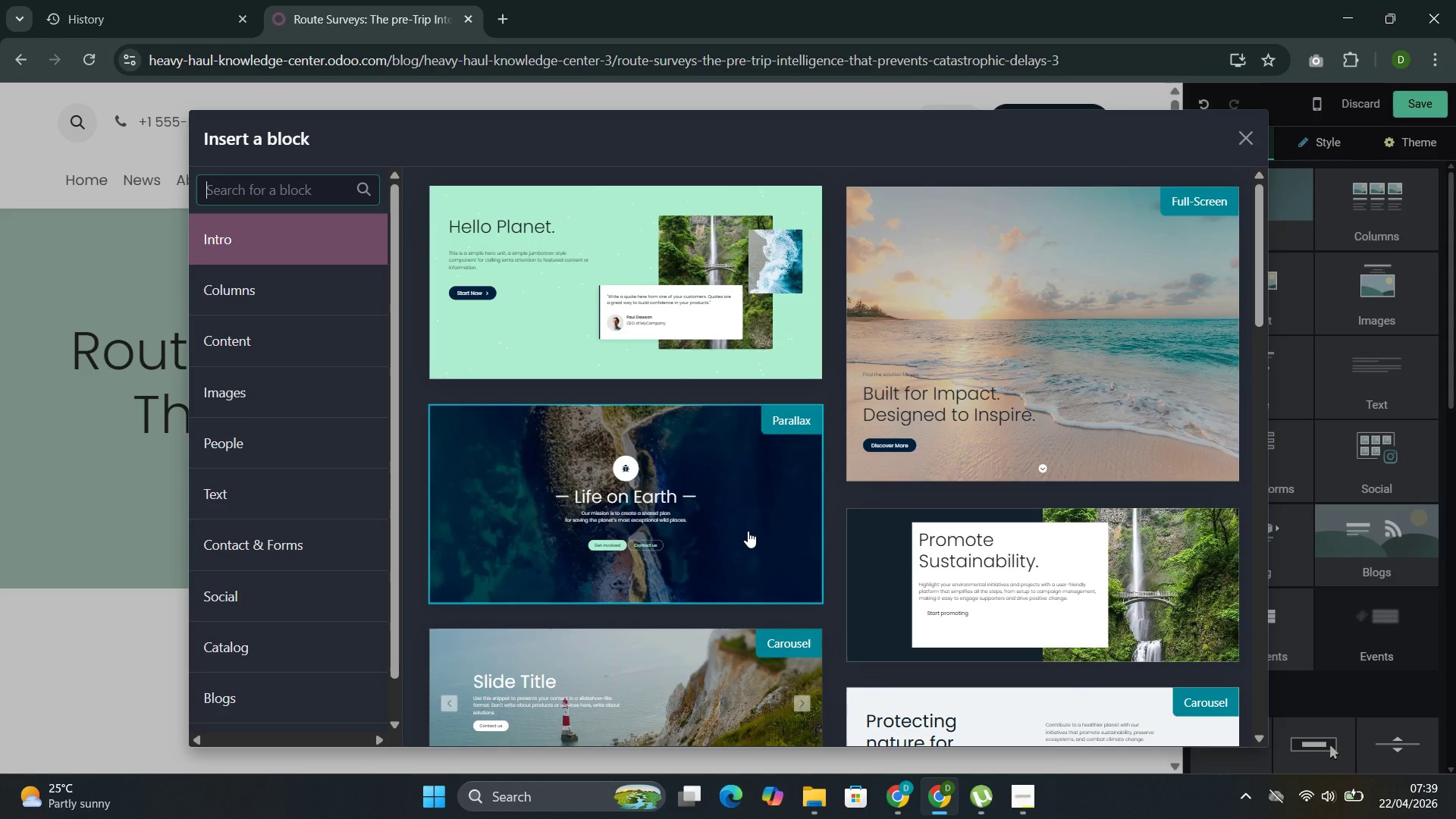 
left_click([748, 531])
 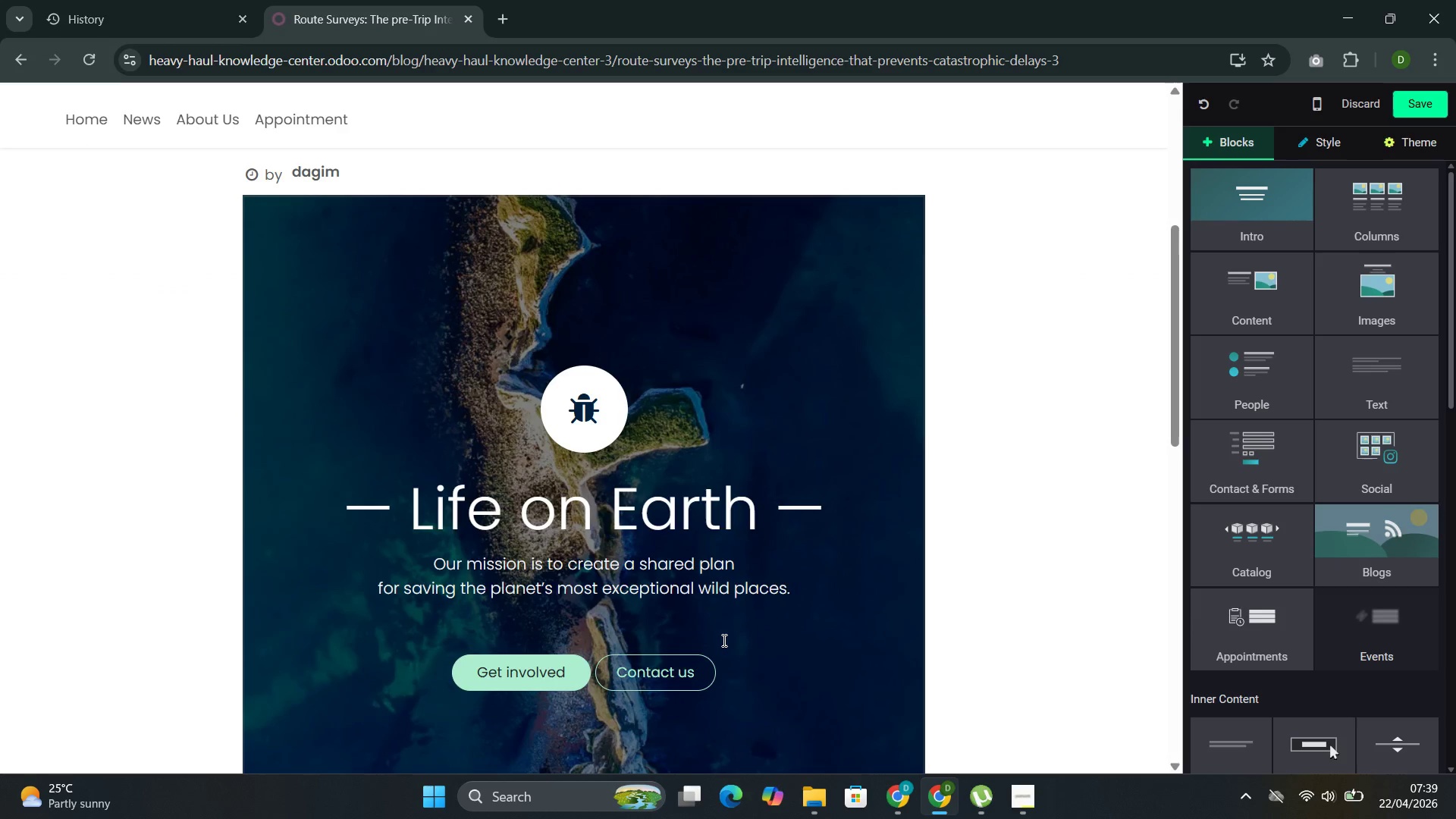 
left_click([689, 679])
 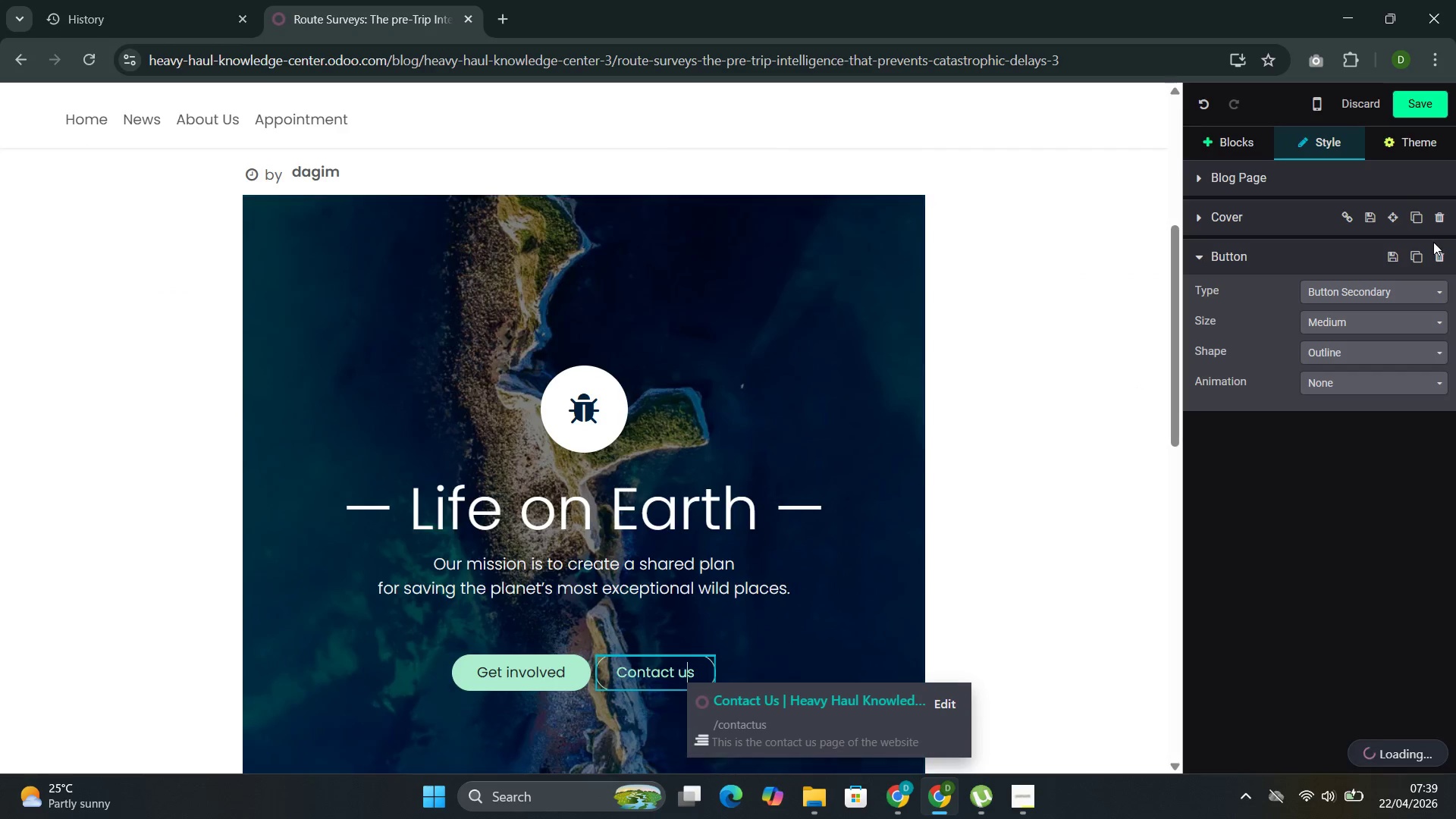 
left_click([1438, 249])
 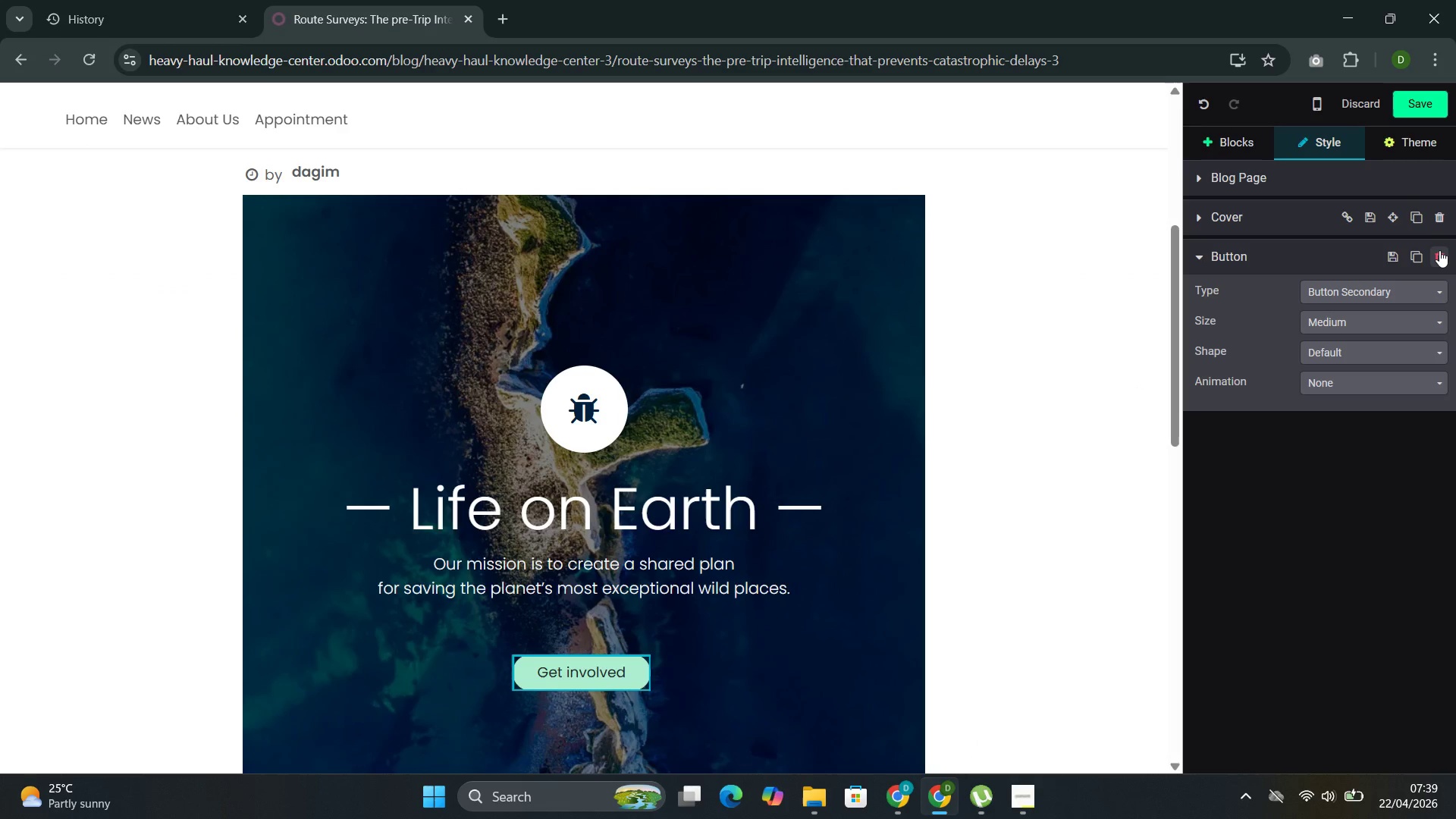 
left_click([1439, 251])
 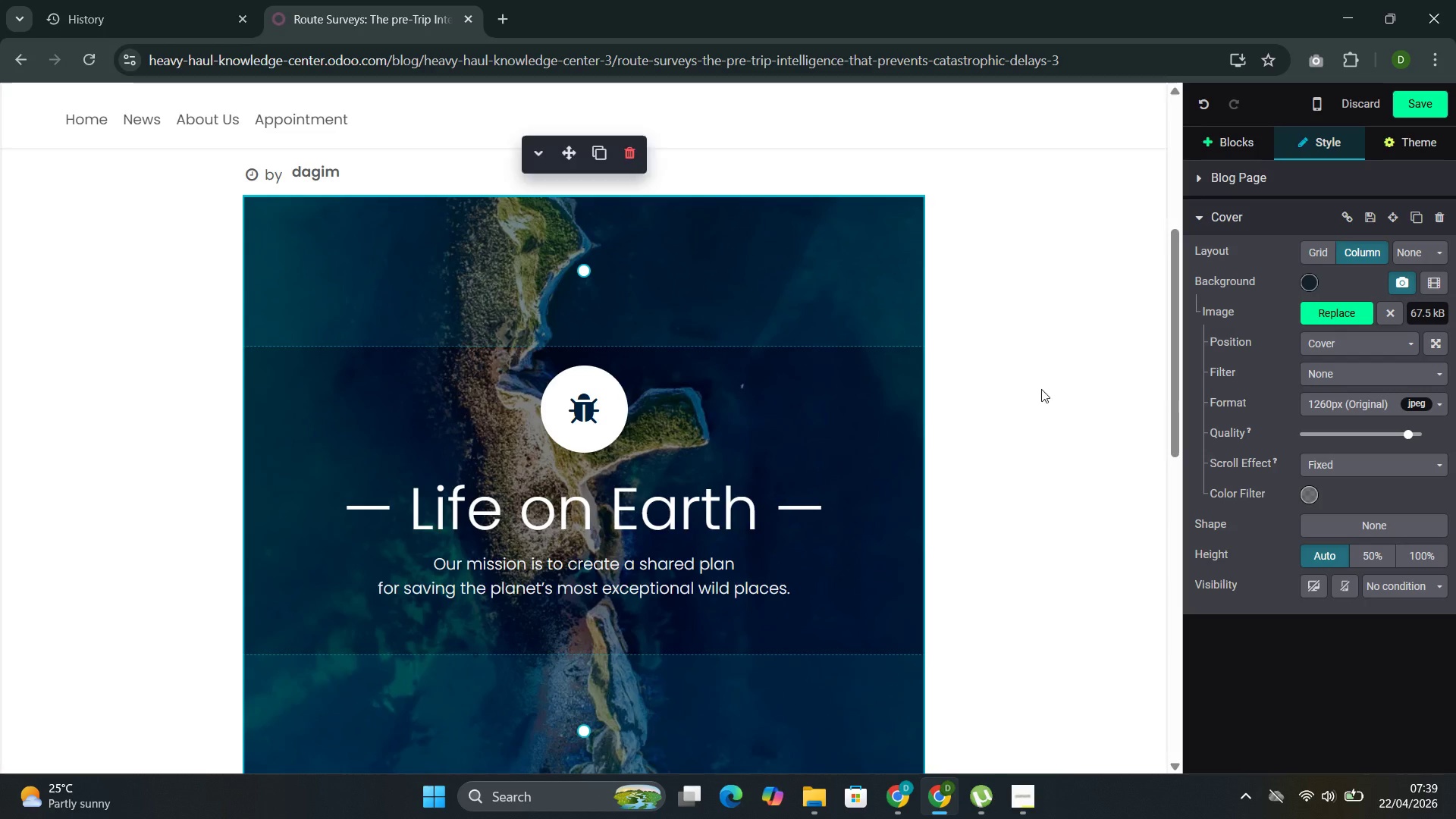 
left_click_drag(start_coordinate=[856, 496], to_coordinate=[562, 372])
 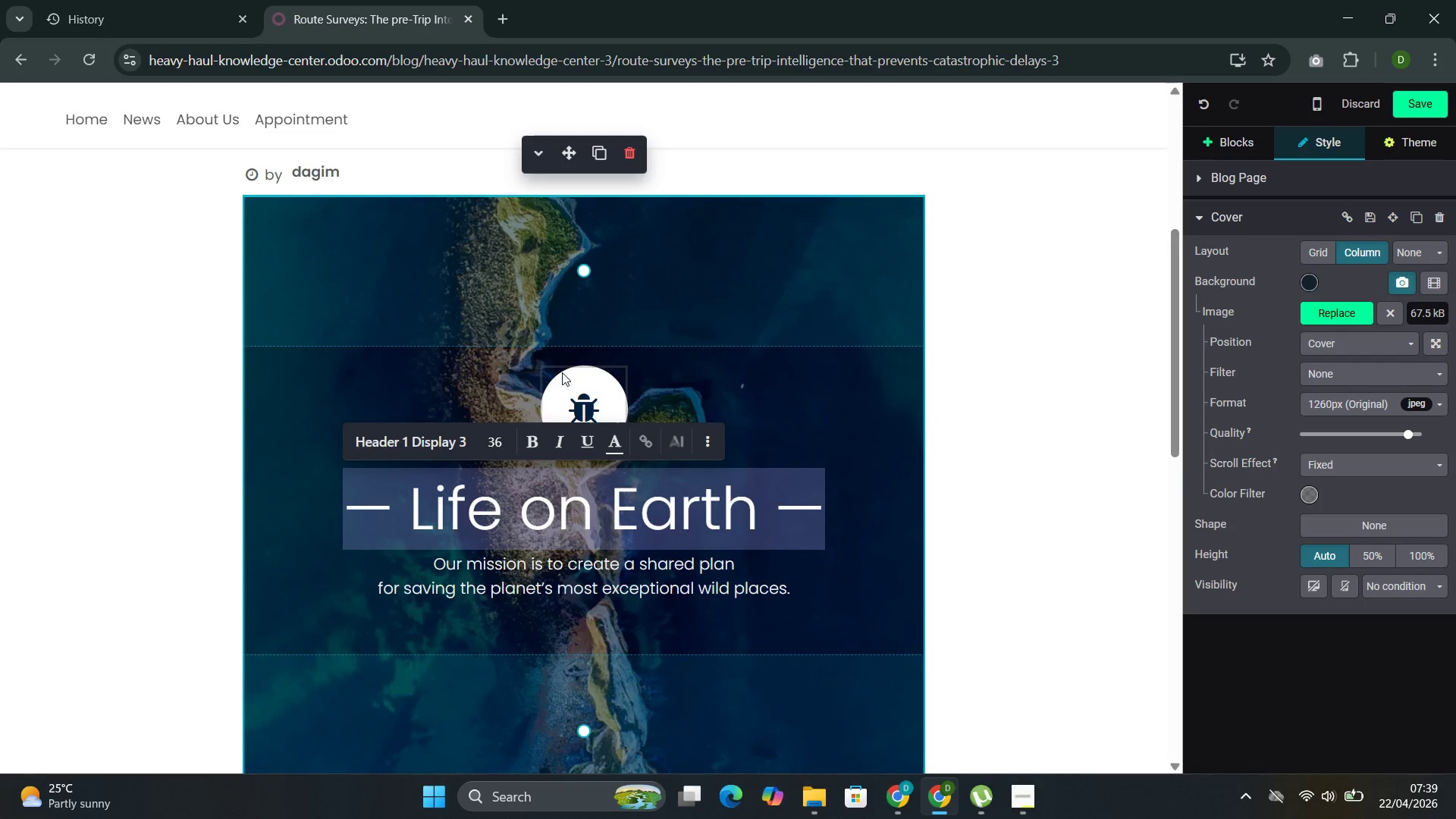 
key(Backspace)
 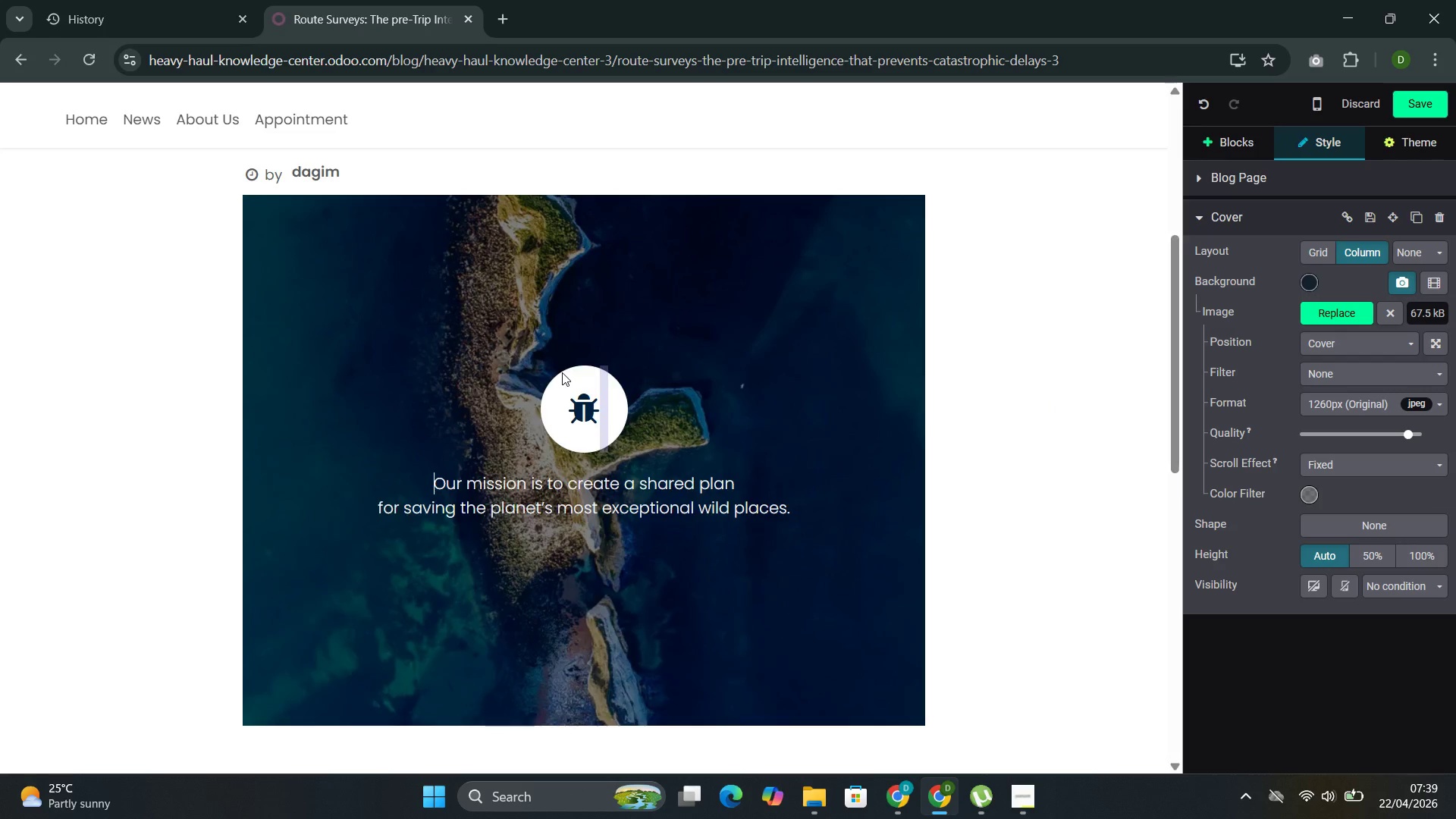 
key(Backspace)
 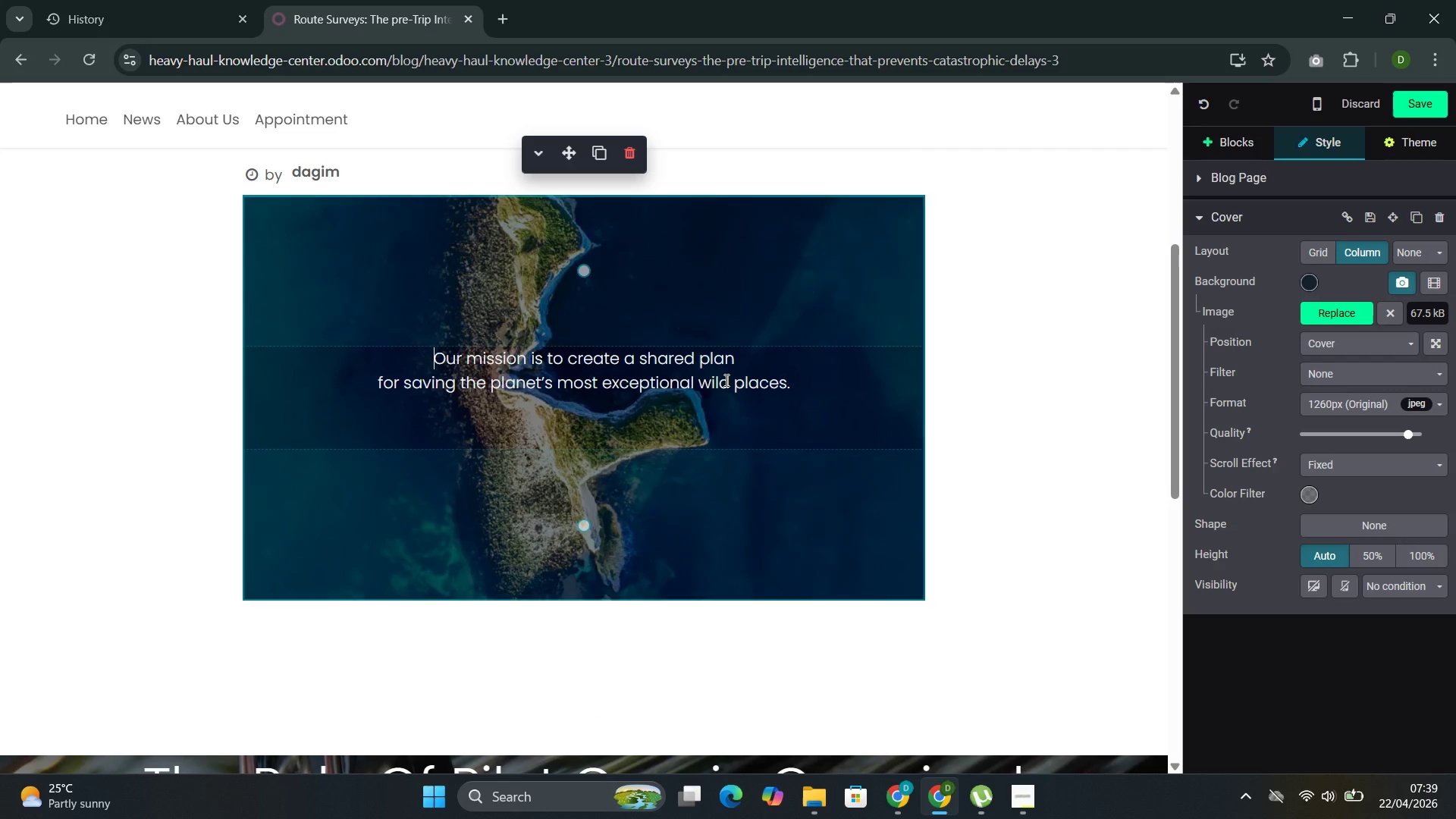 
left_click_drag(start_coordinate=[824, 382], to_coordinate=[423, 366])
 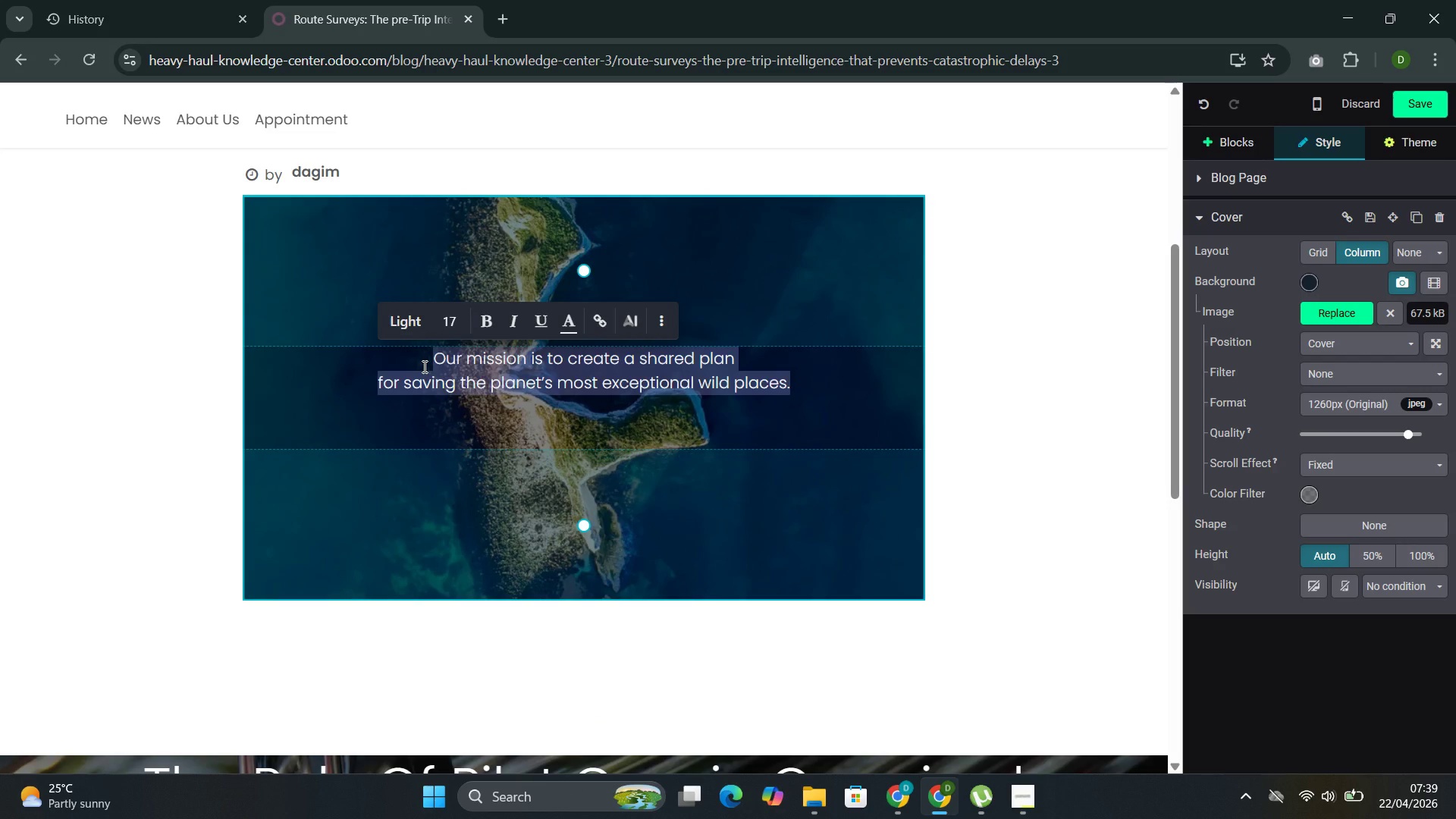 
key(Shift+ShiftLeft)
 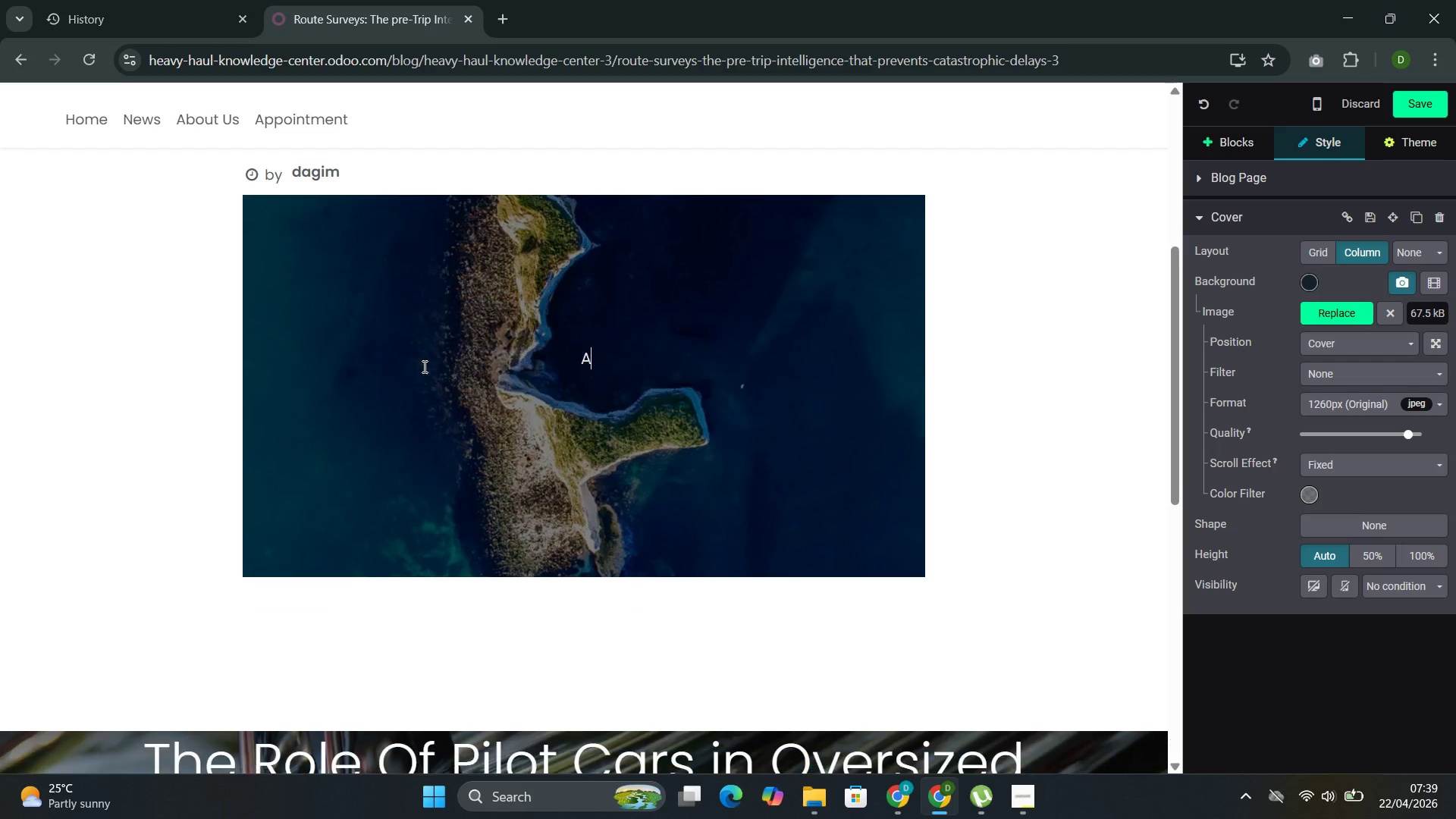 
key(Shift+A)
 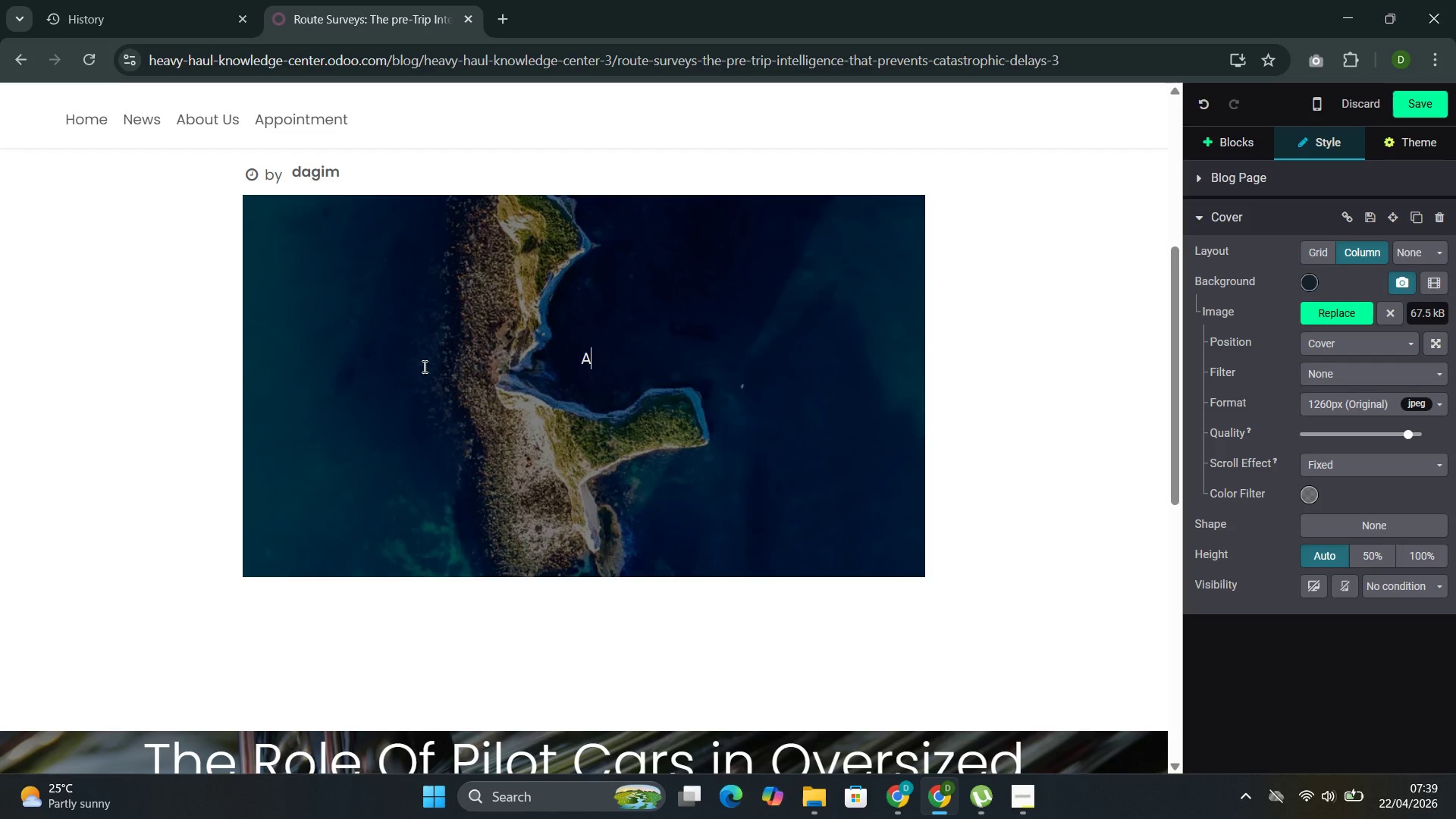 
wait(10.39)
 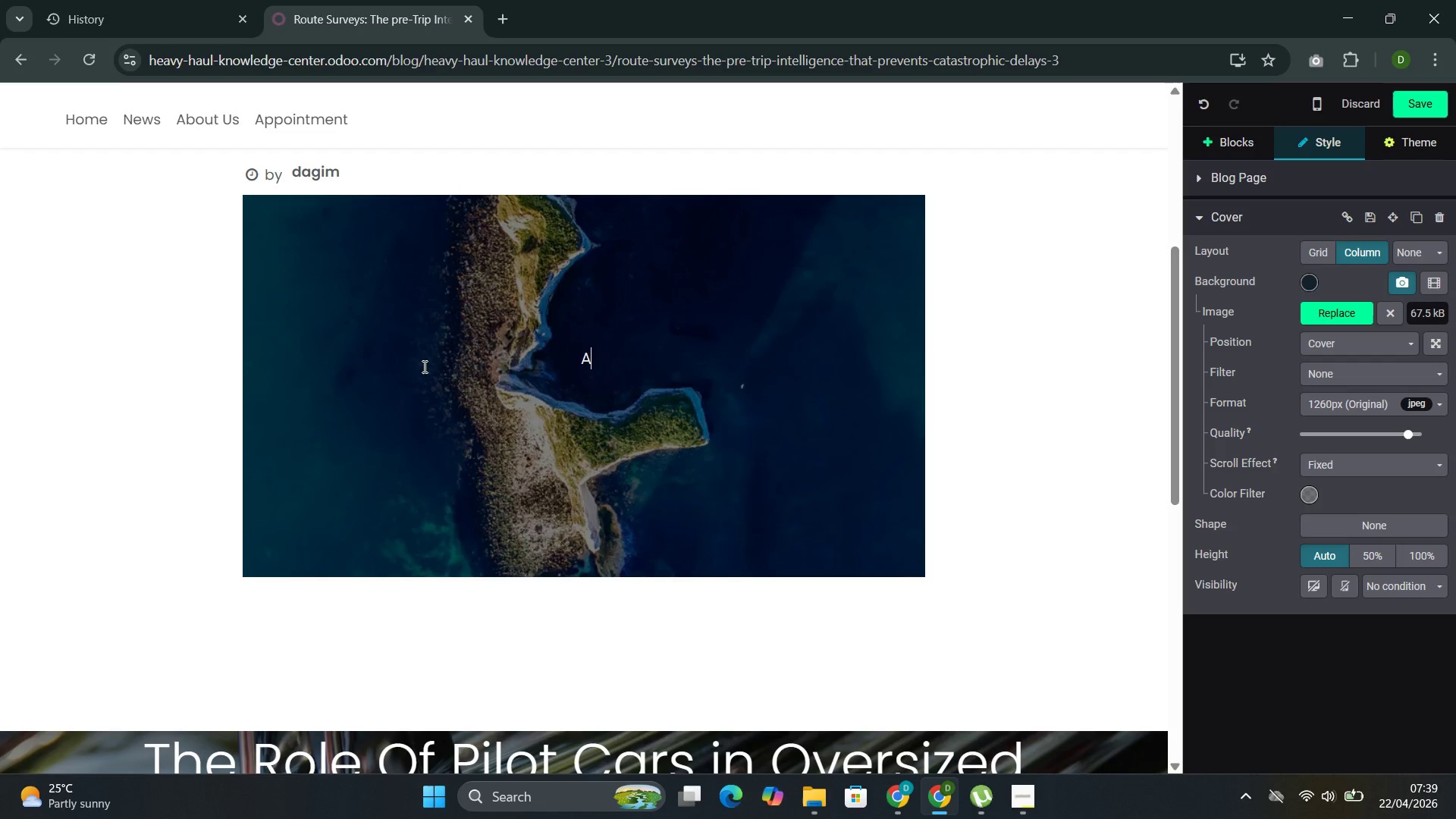 
type( permit tells t)
key(Backspace)
type(you)
 